 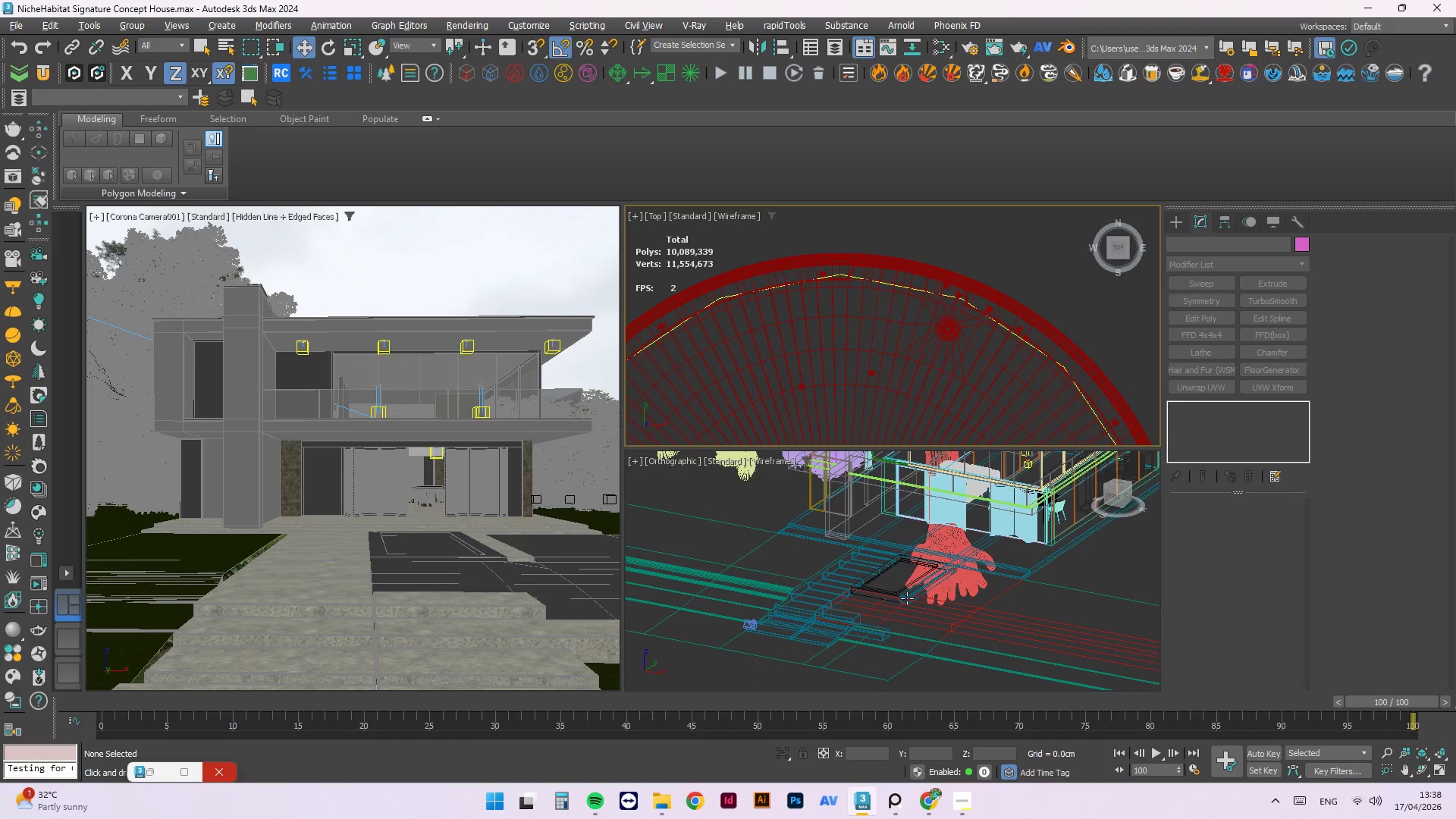 
scroll: coordinate [1037, 454], scroll_direction: up, amount: 8.0
 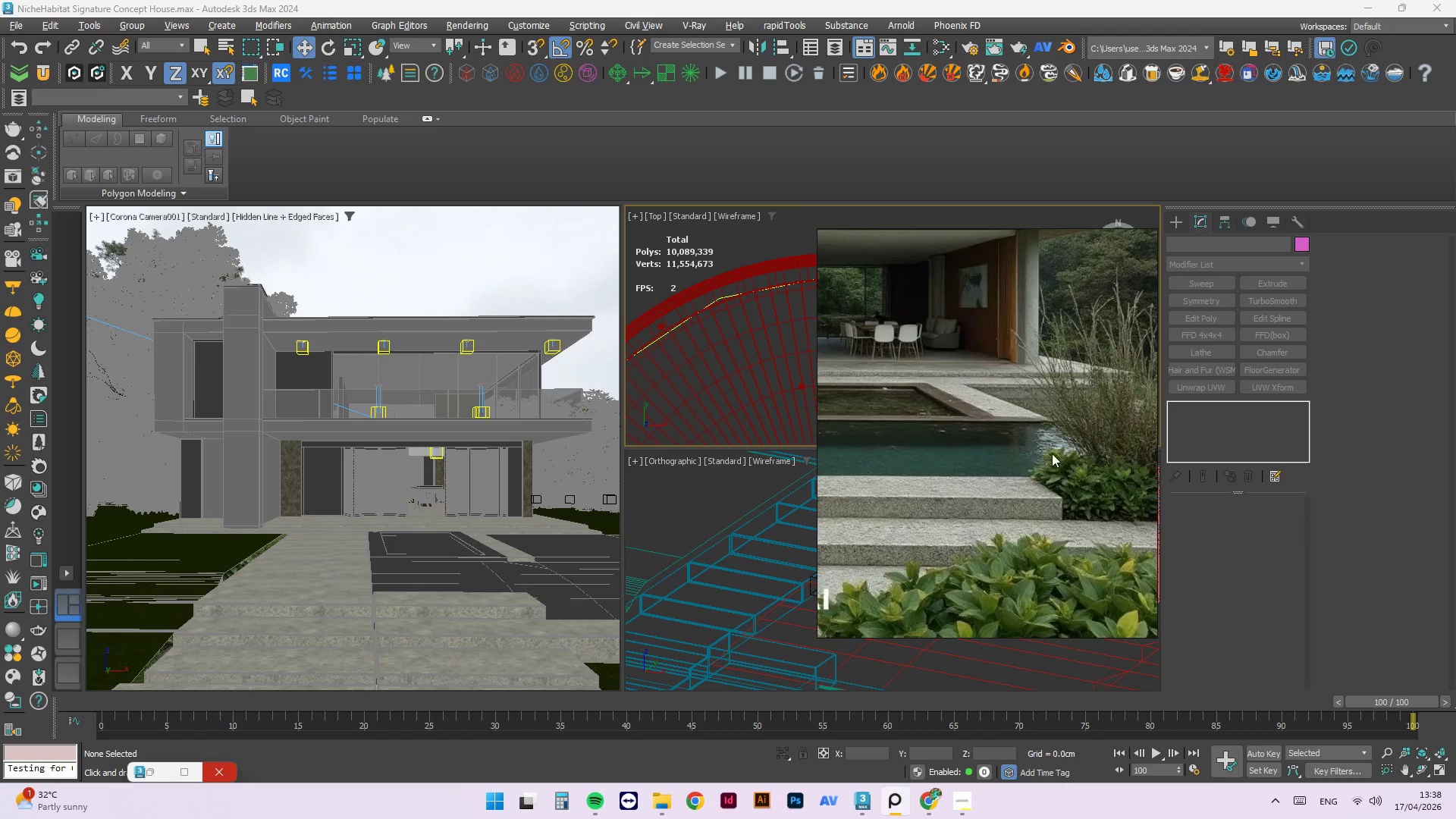 
scroll: coordinate [1058, 451], scroll_direction: down, amount: 1.0
 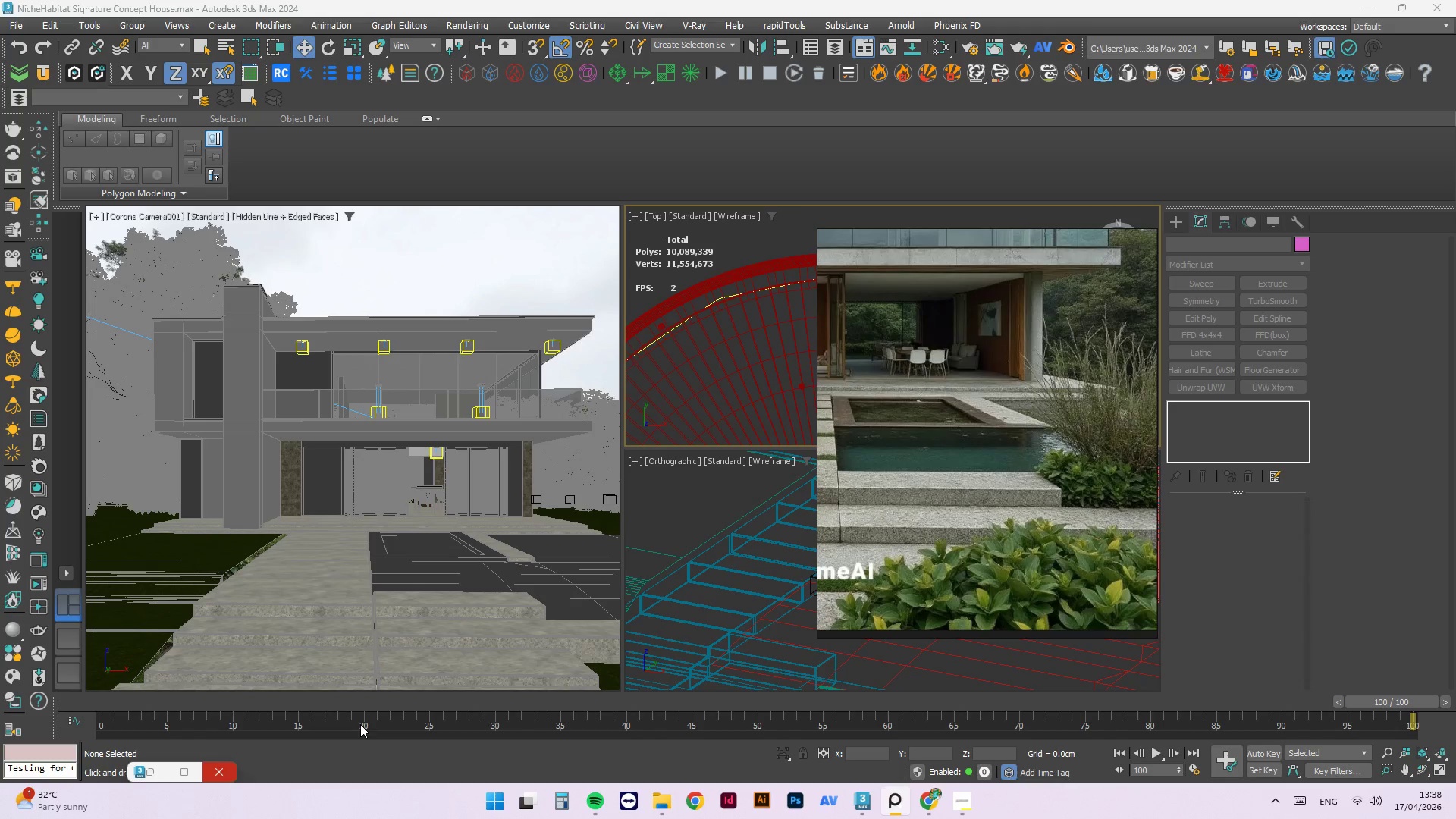 
wait(21.06)
 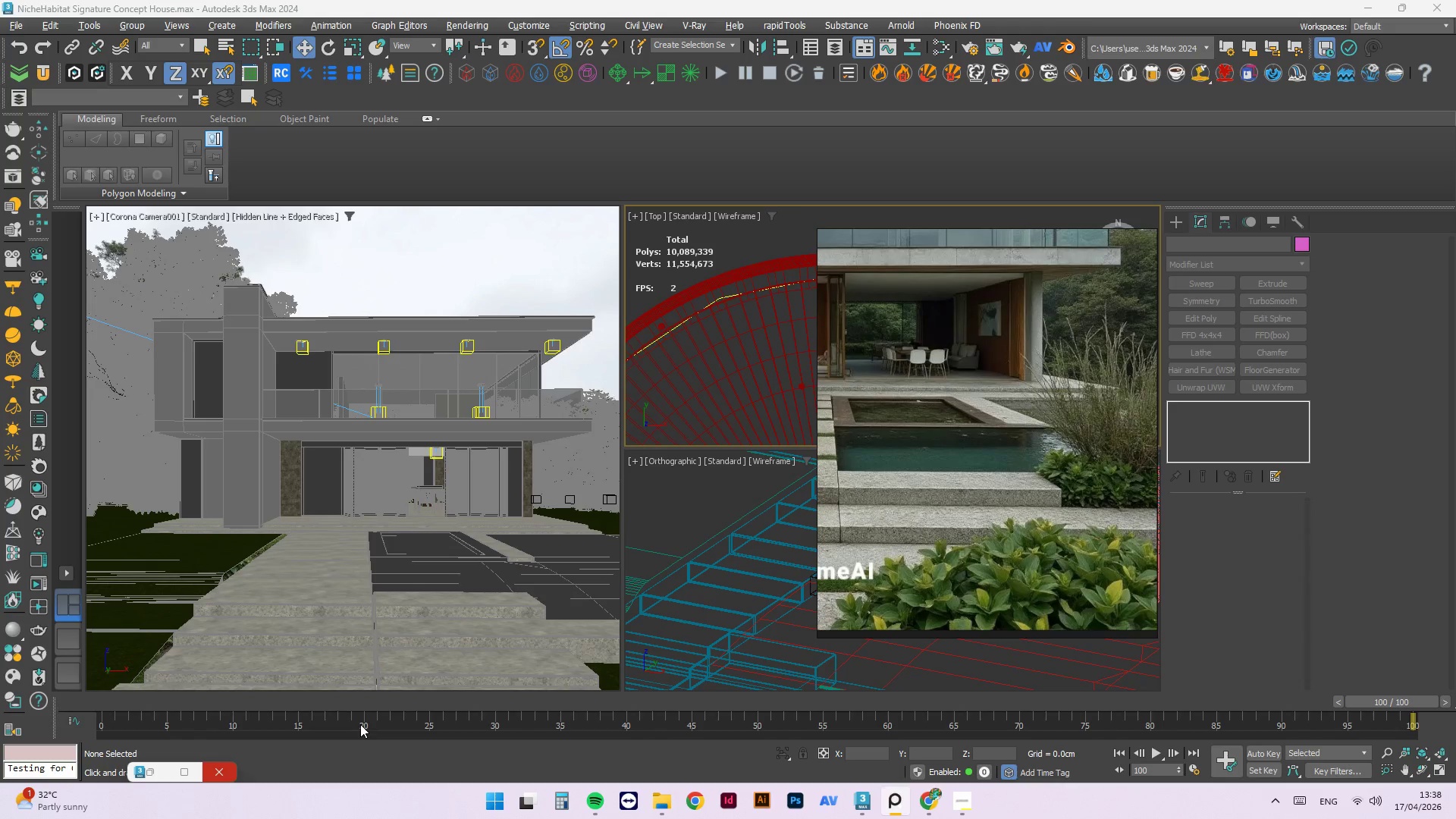 
left_click([35, 581])
 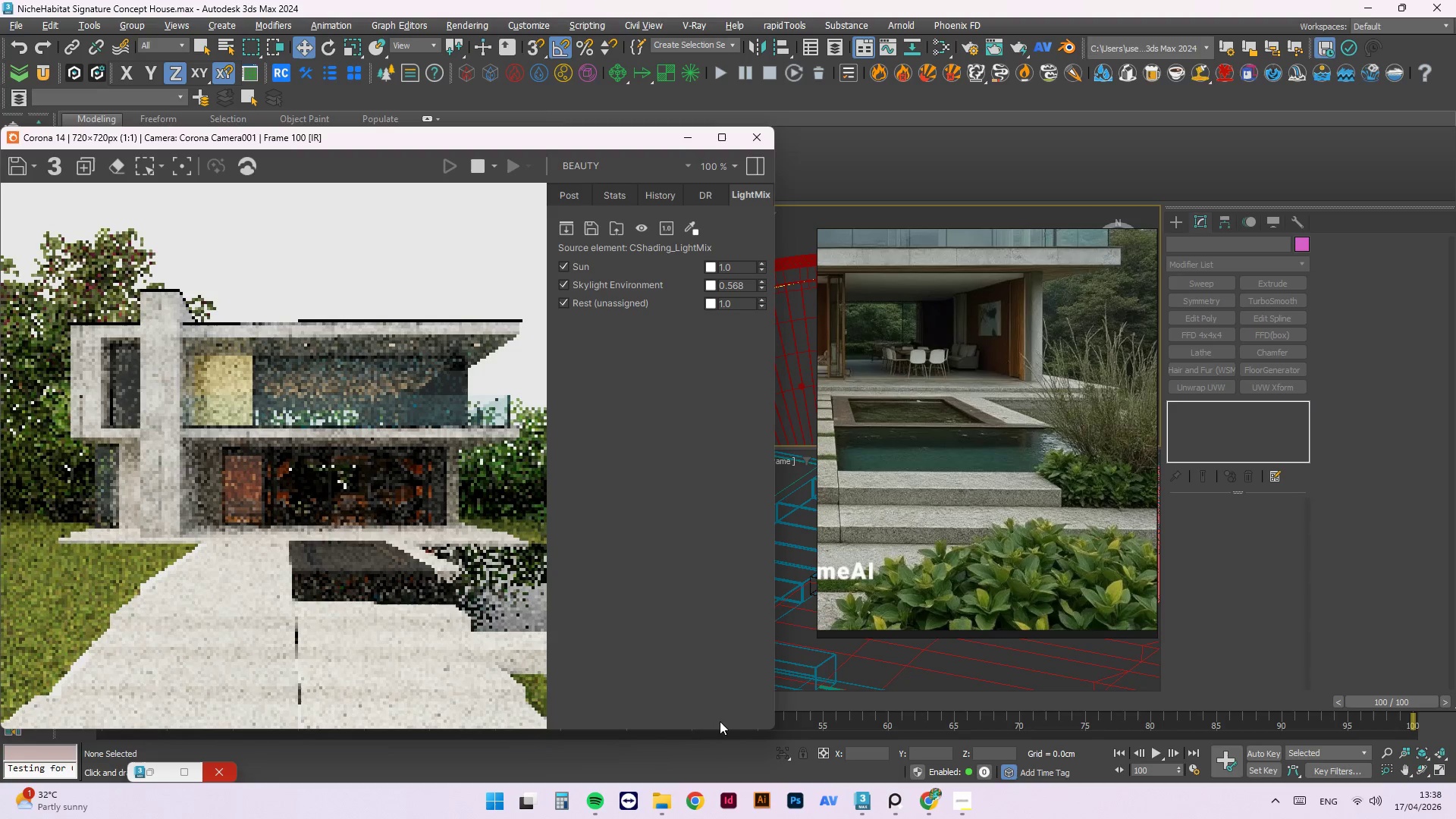 
key(M)
 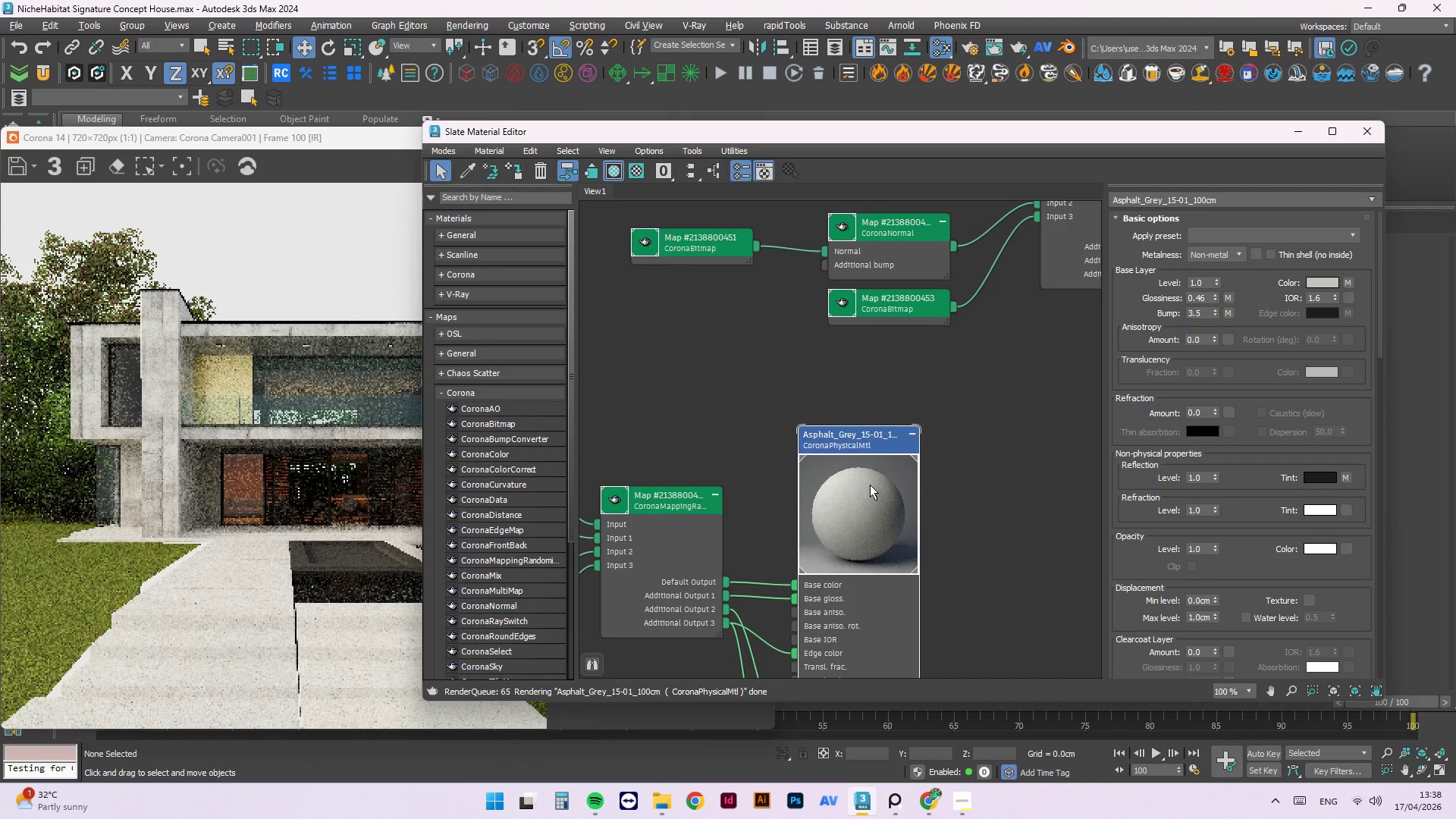 
scroll: coordinate [790, 525], scroll_direction: down, amount: 9.0
 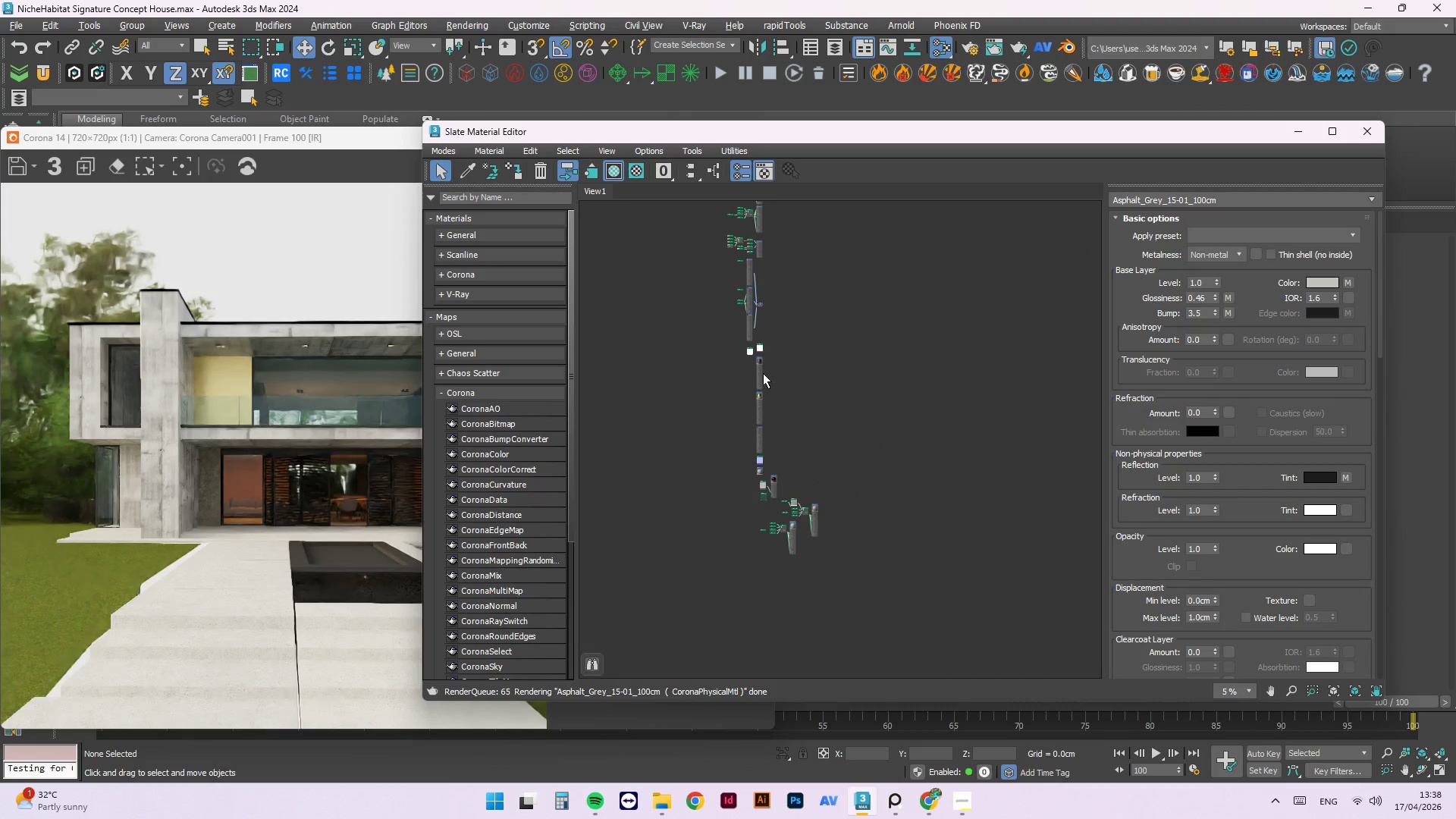 
scroll: coordinate [825, 558], scroll_direction: up, amount: 7.0
 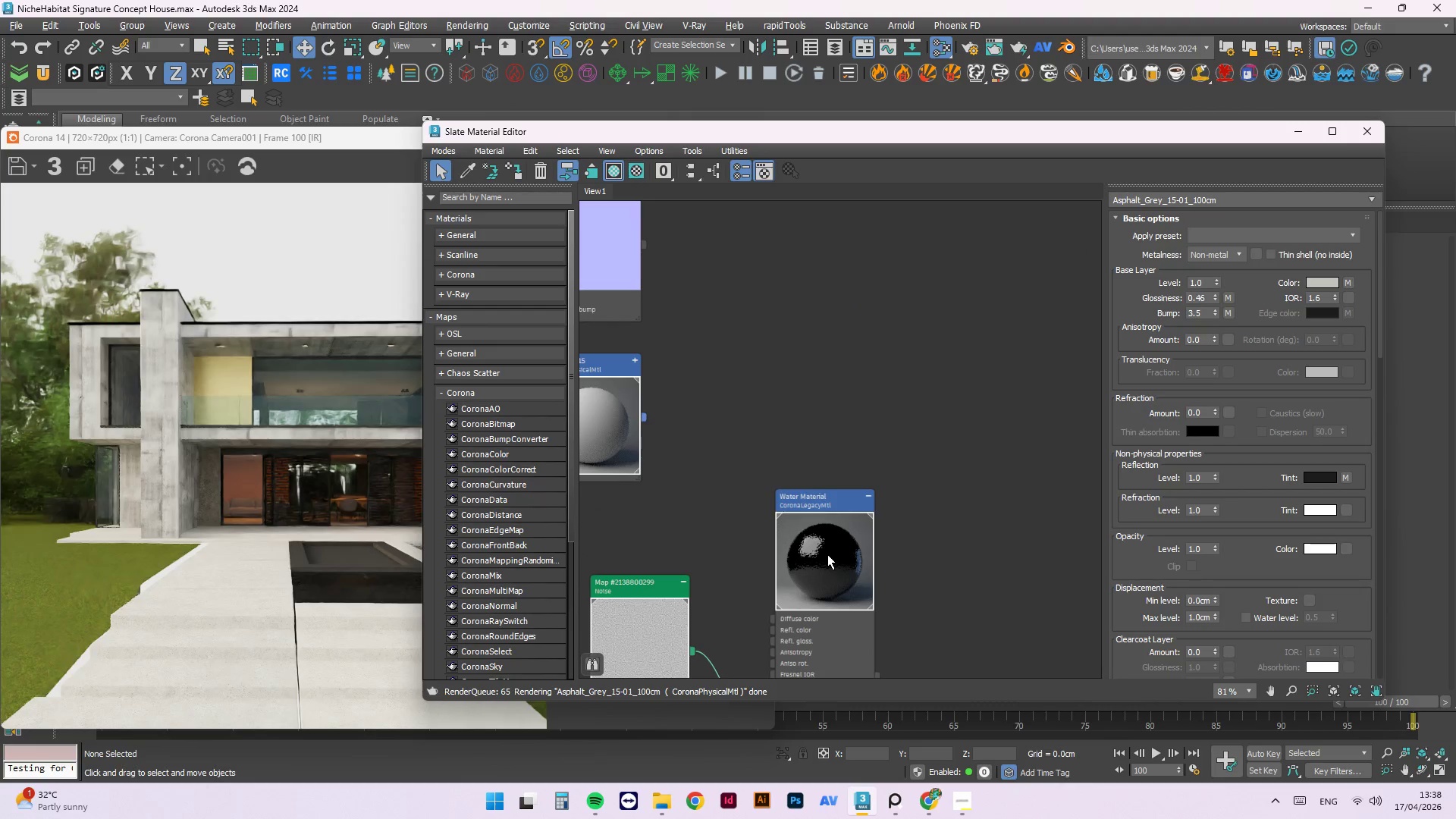 
left_click([827, 554])
 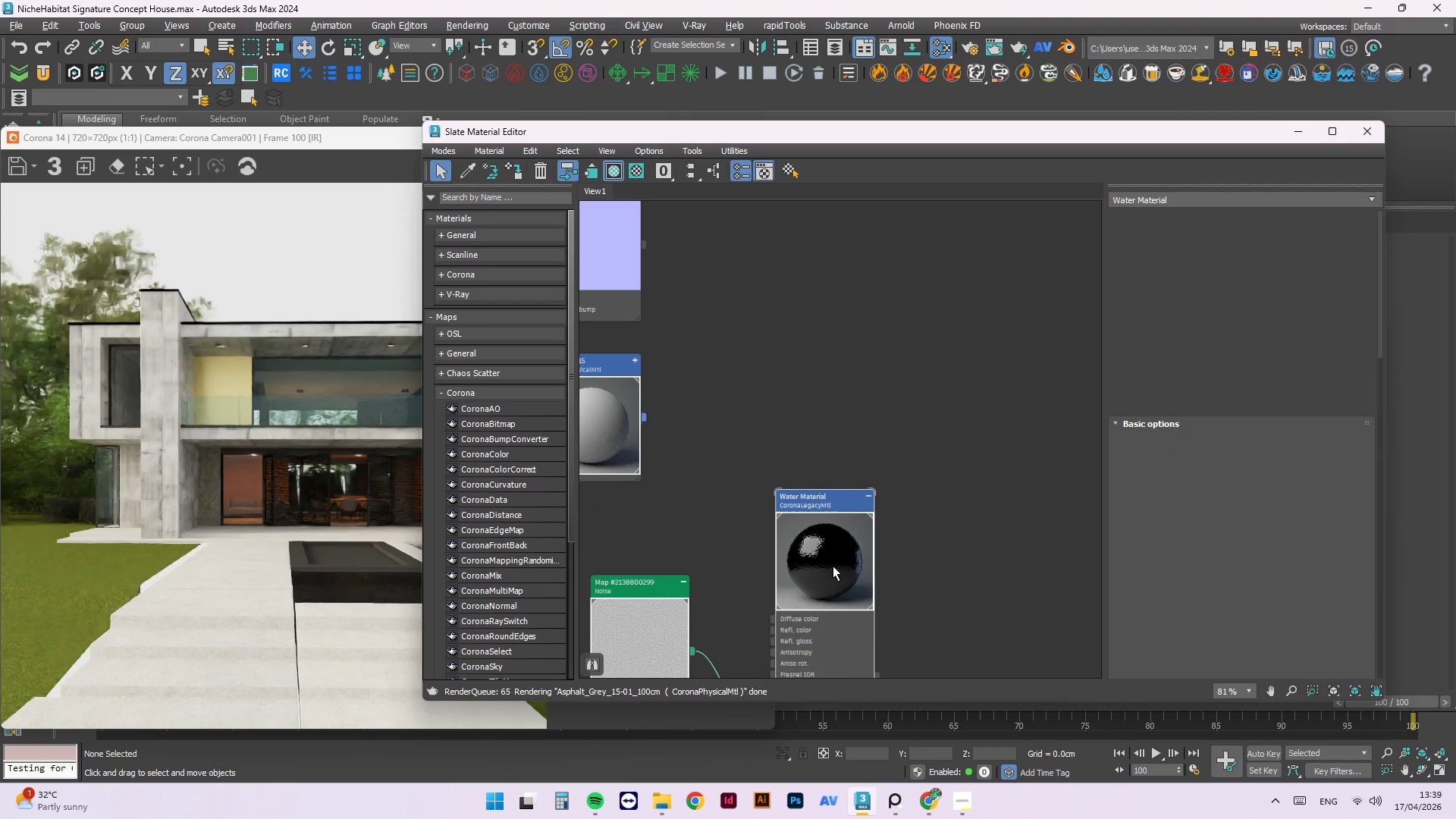 
right_click([833, 566])
 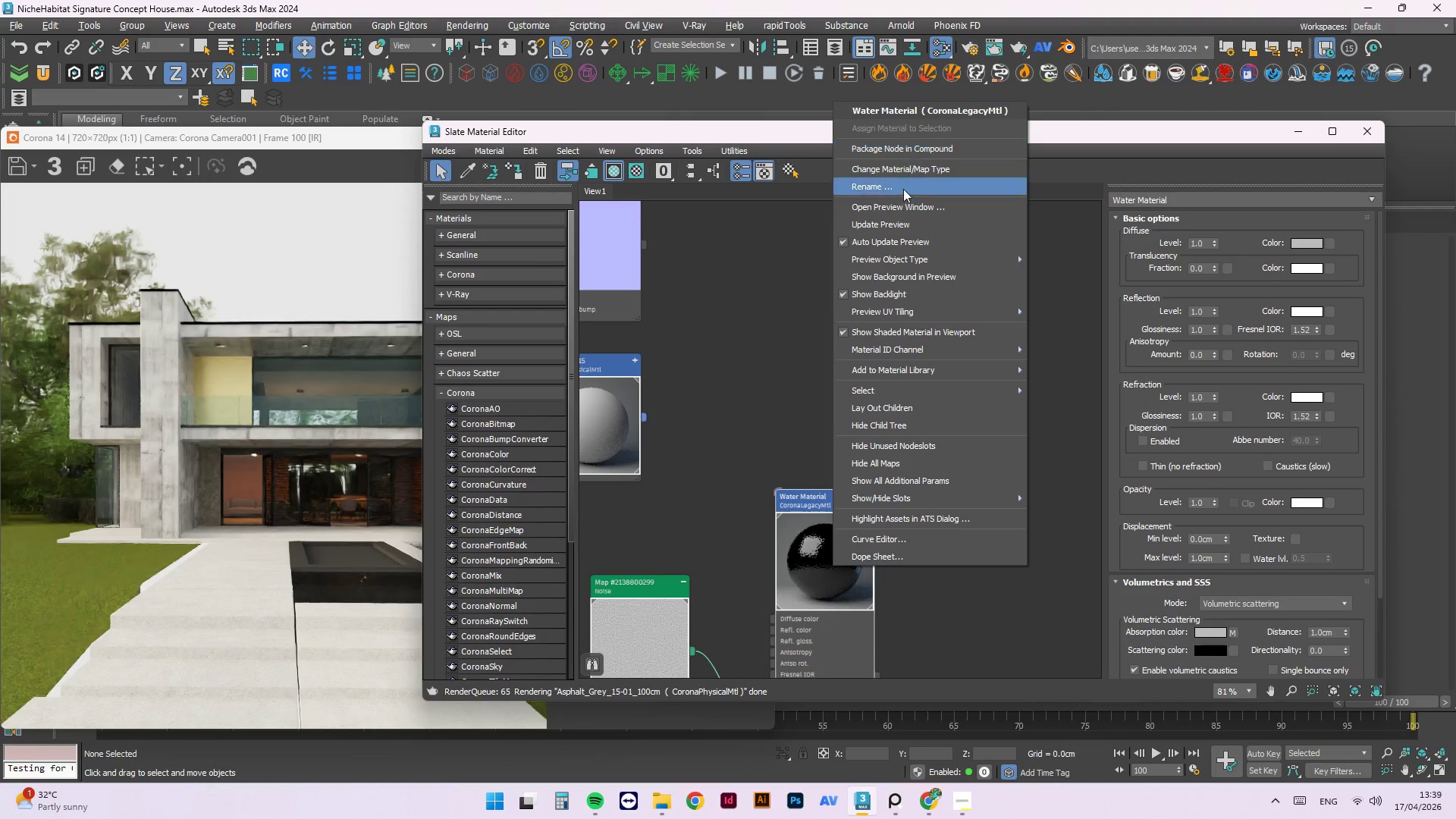 
left_click([900, 228])
 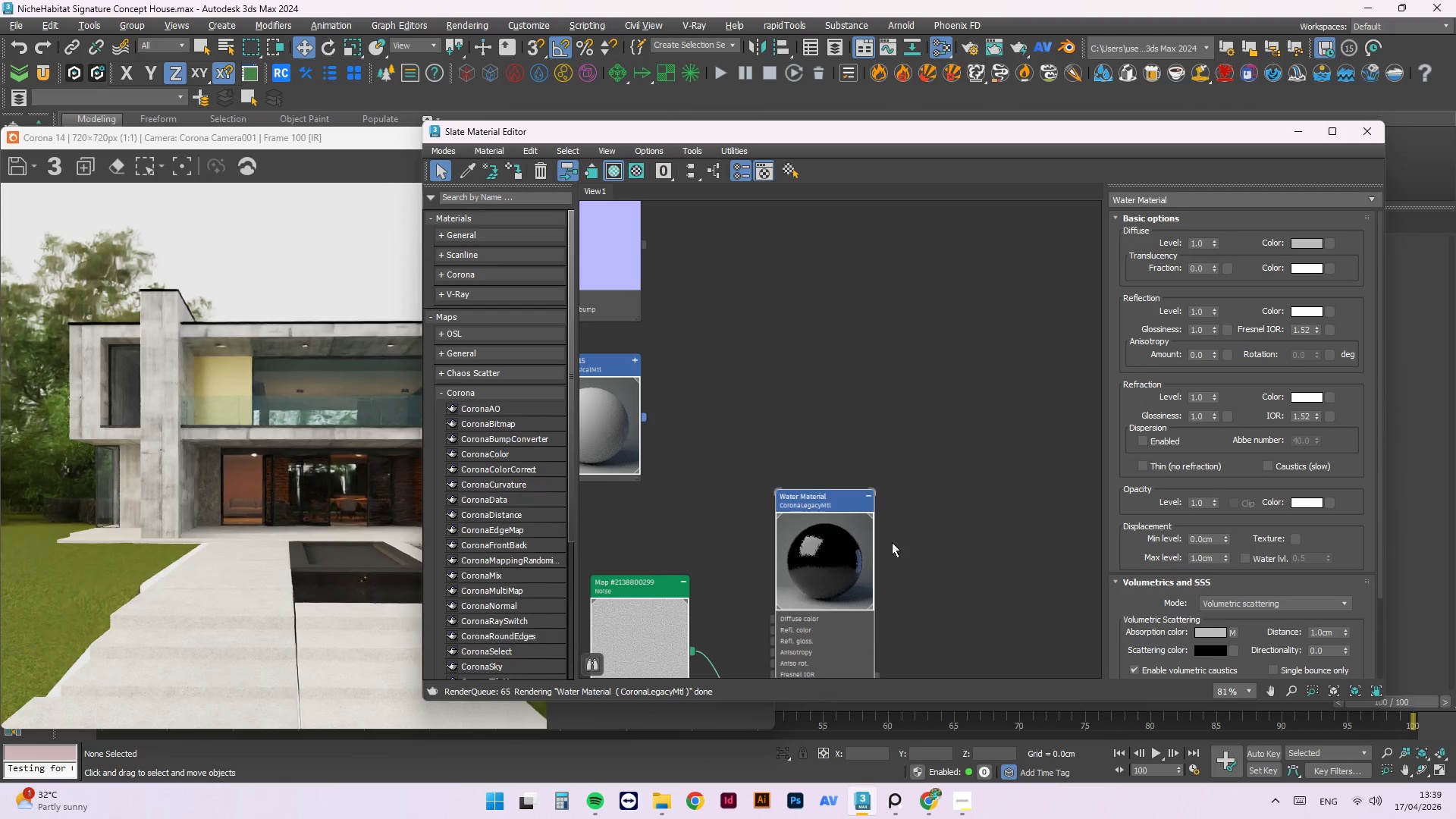 
left_click_drag(start_coordinate=[805, 552], to_coordinate=[974, 375])
 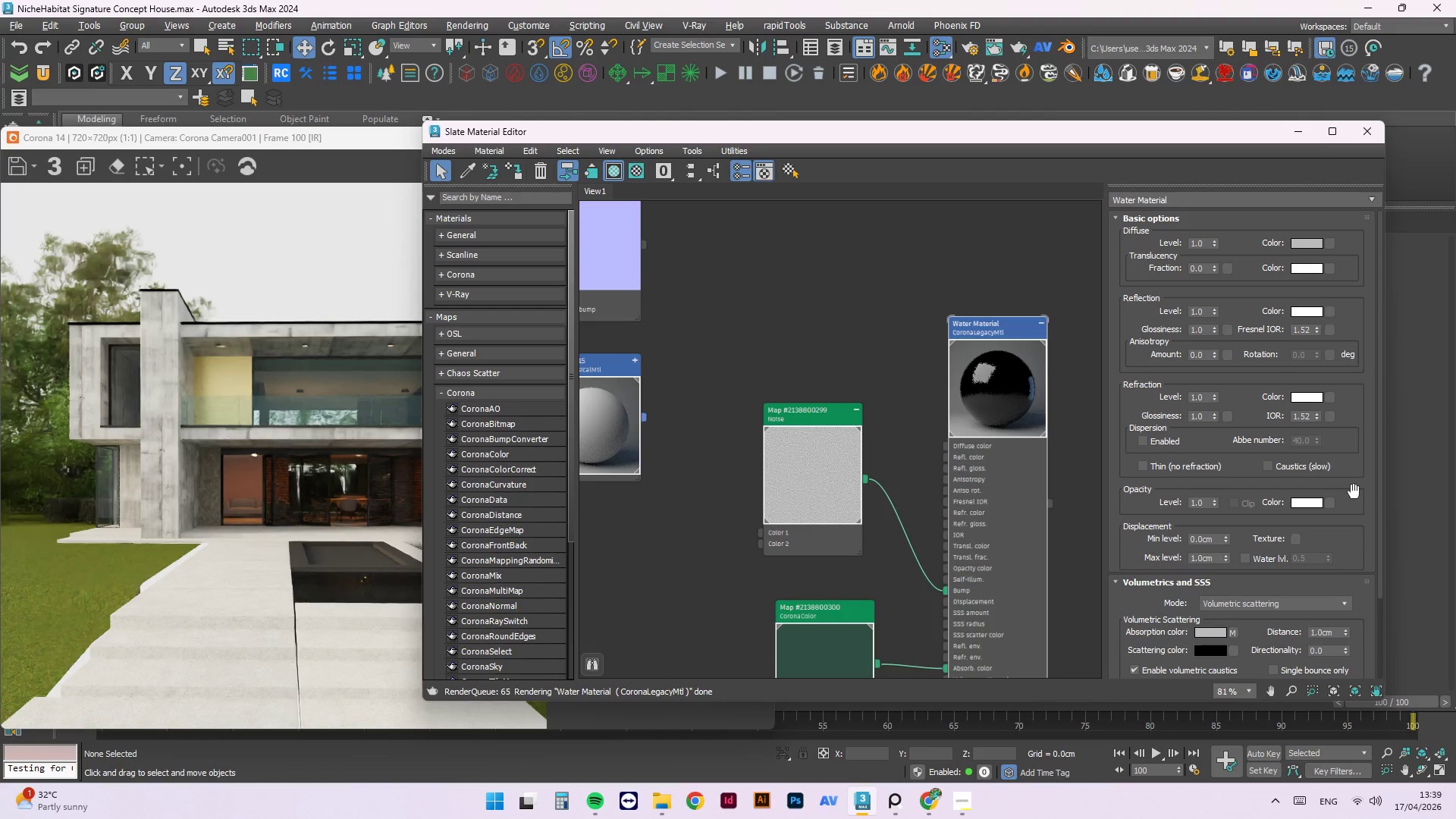 
mouse_move([1210, 632])
 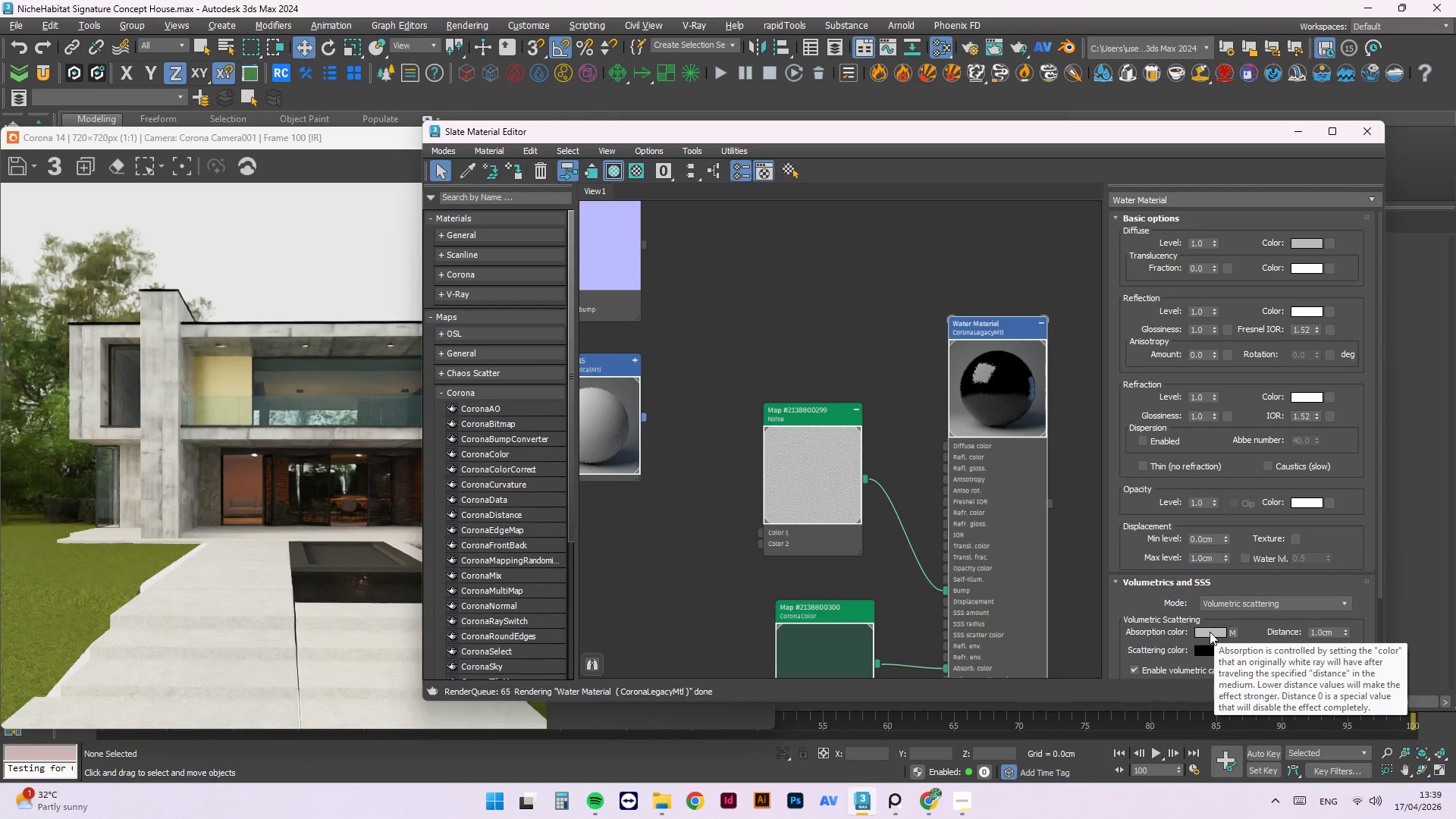 
left_click([1210, 632])
 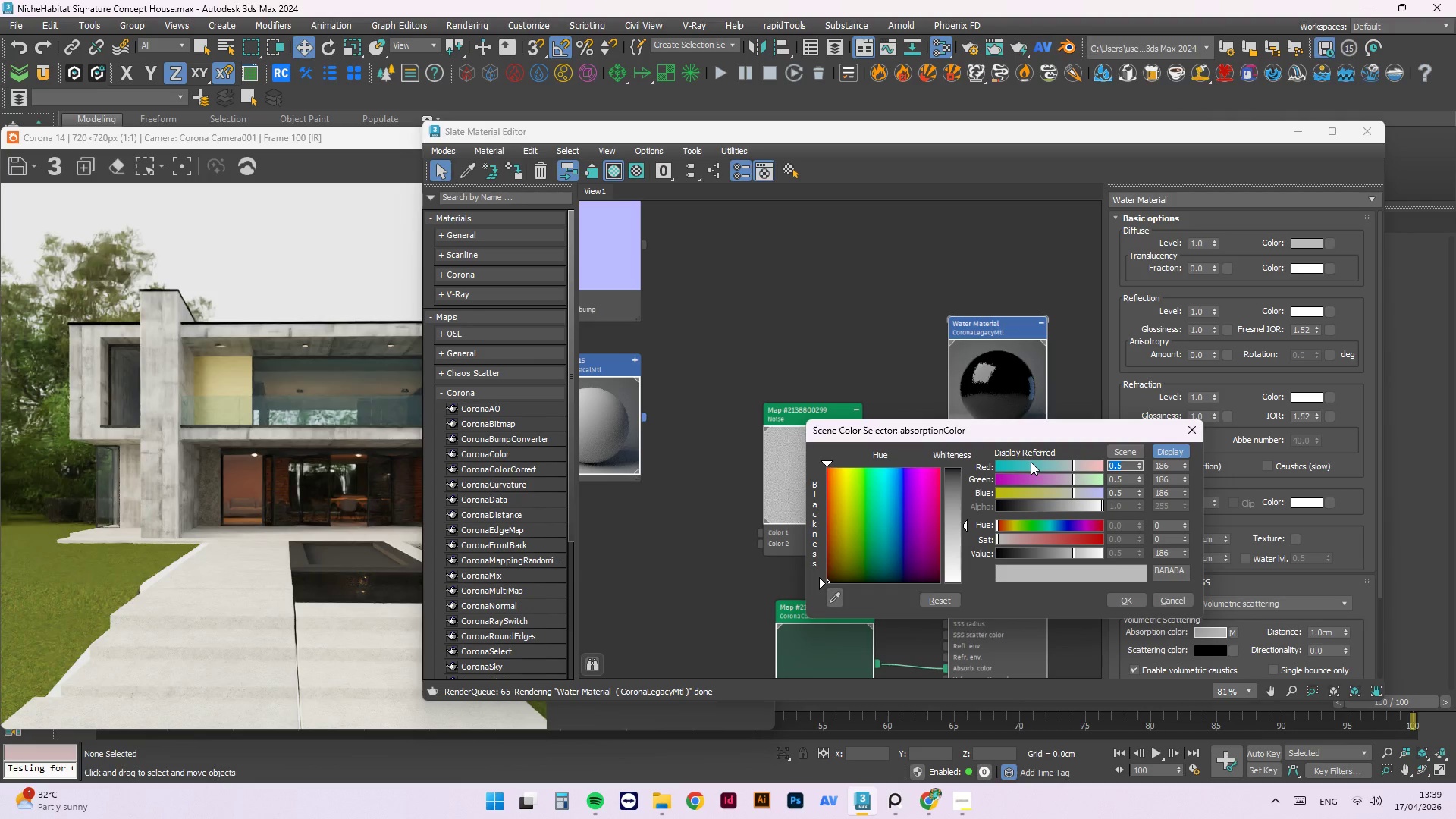 
left_click([717, 626])
 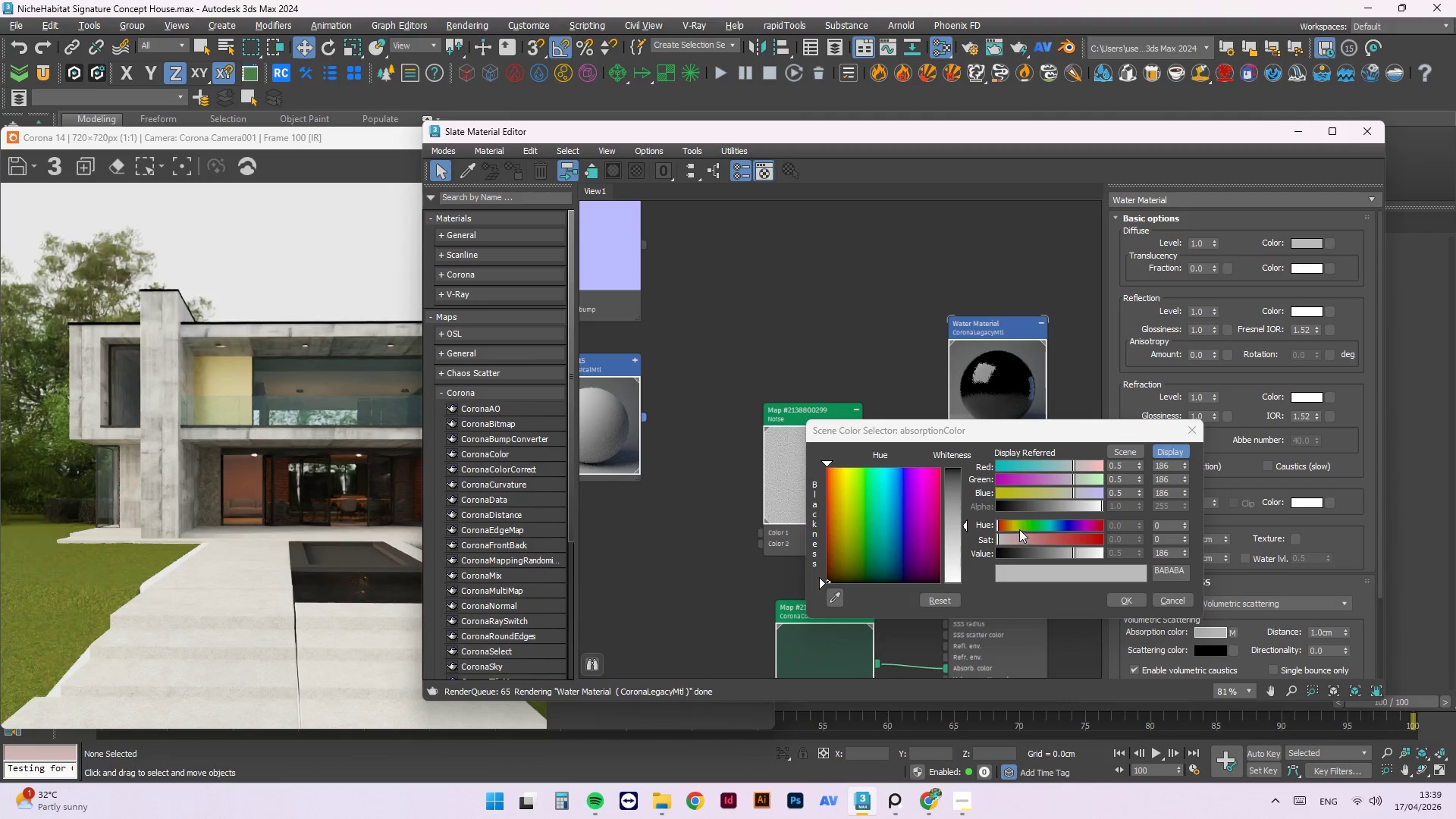 
left_click([1175, 600])
 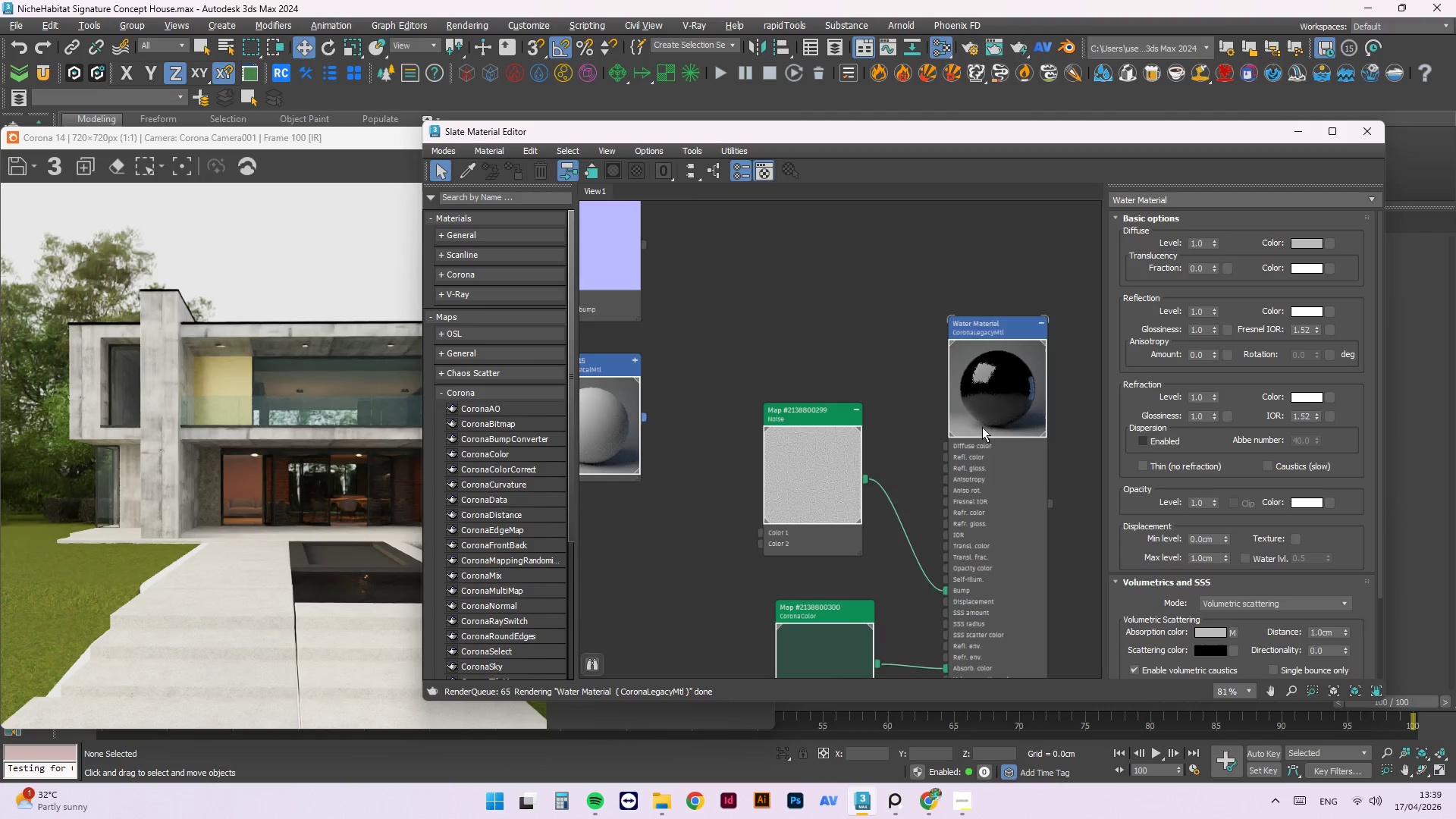 
scroll: coordinate [984, 425], scroll_direction: down, amount: 2.0
 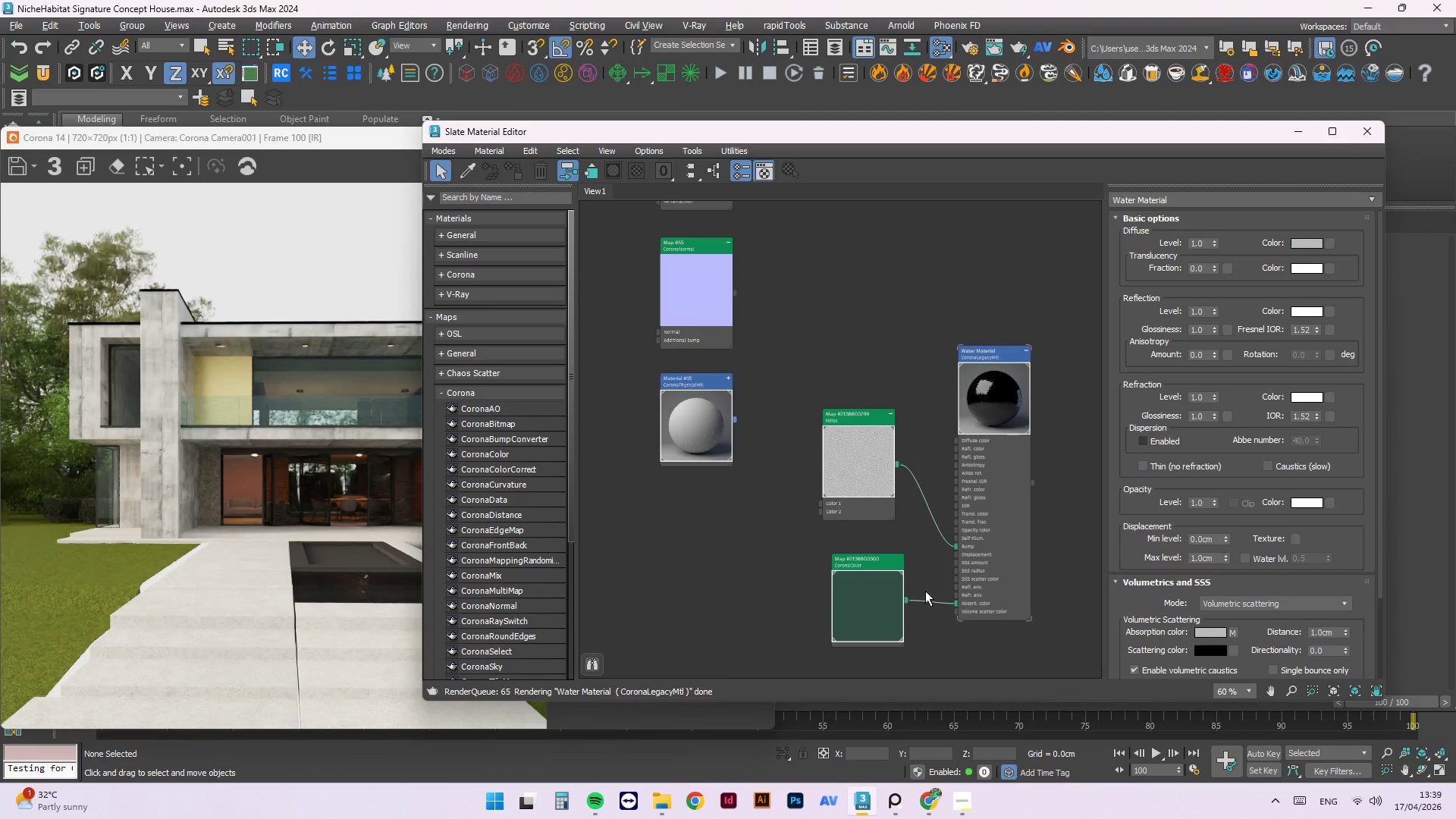 
left_click([870, 598])
 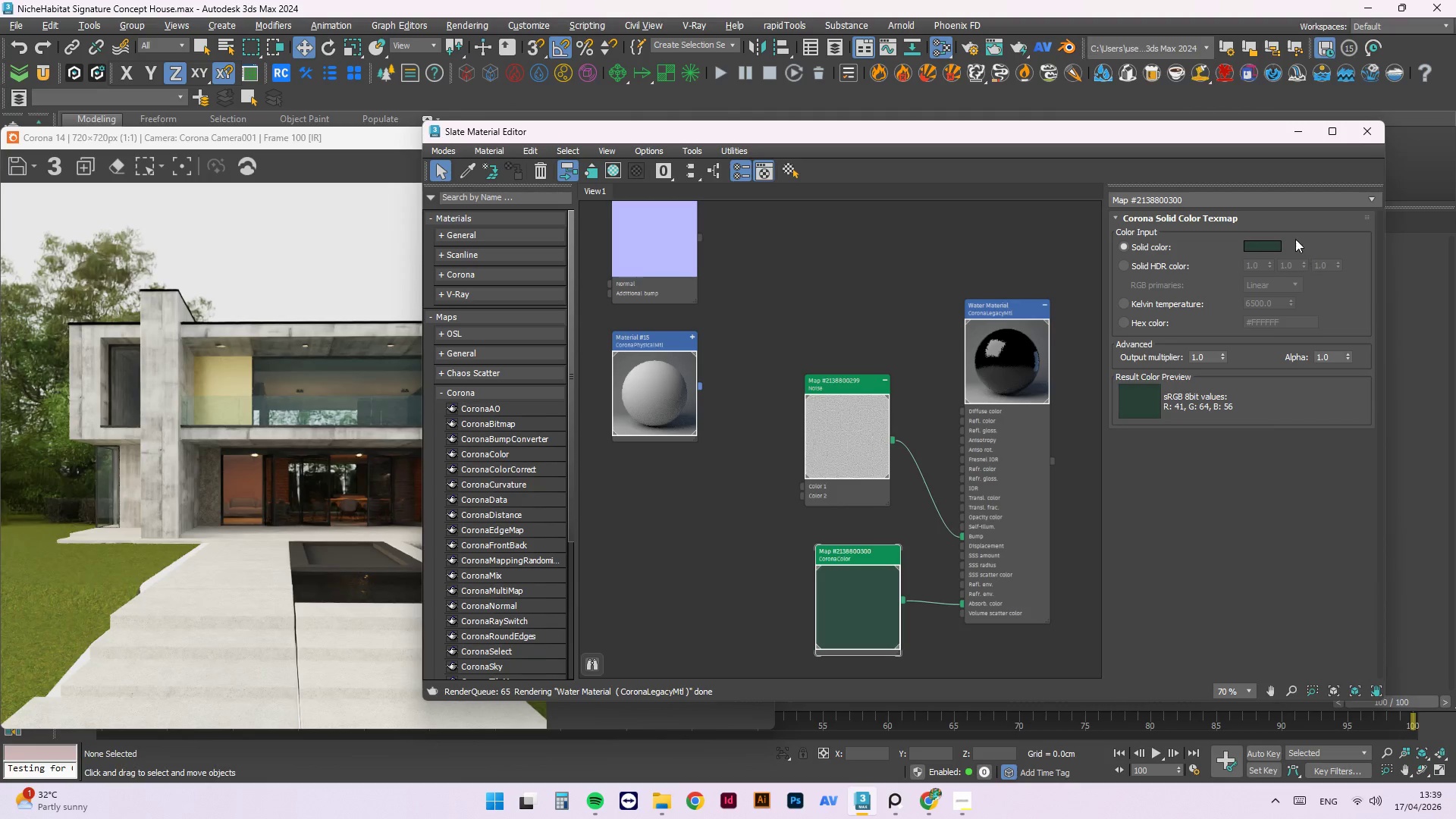 
scroll: coordinate [922, 598], scroll_direction: up, amount: 1.0
 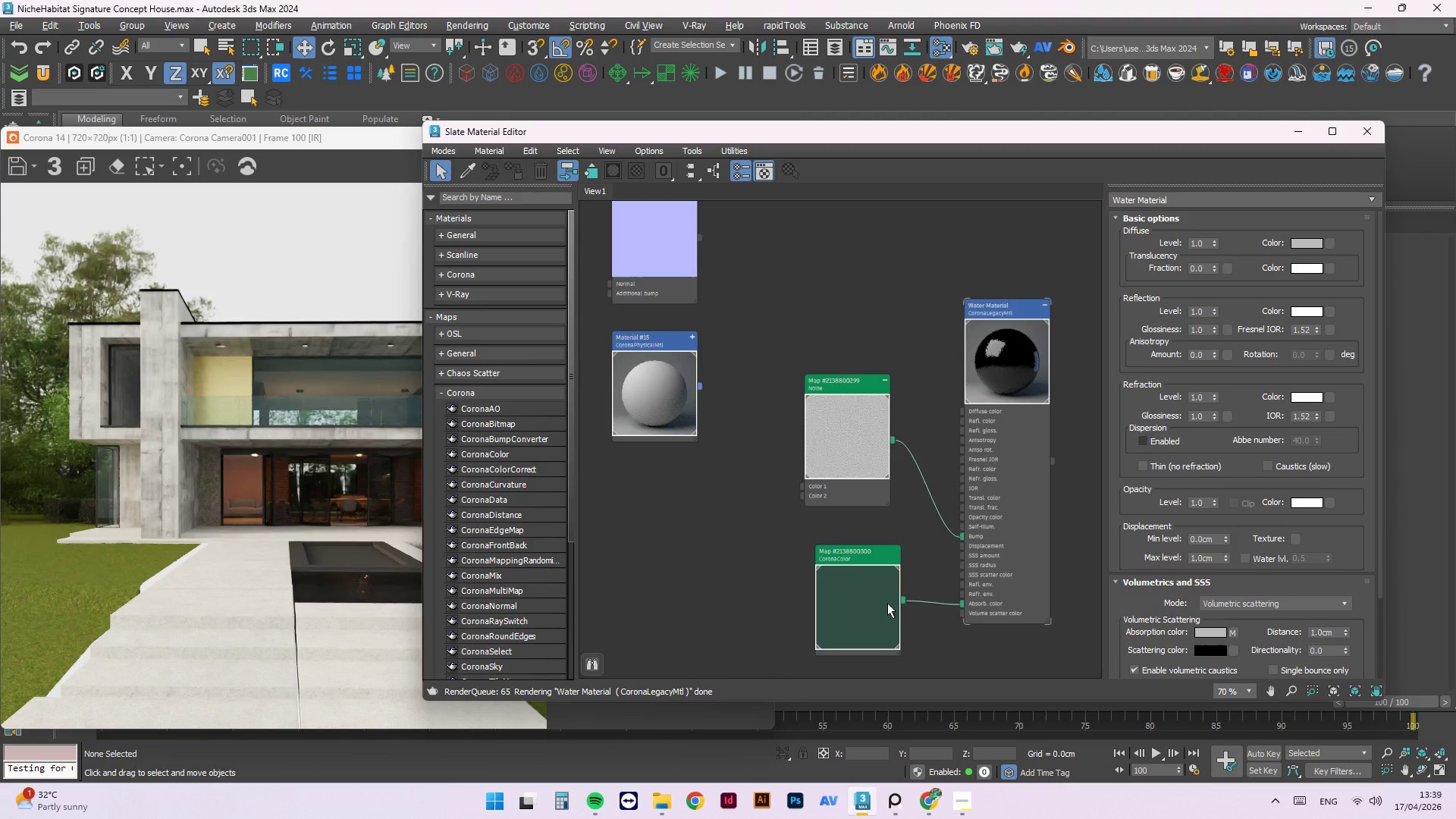 
left_click([1272, 242])
 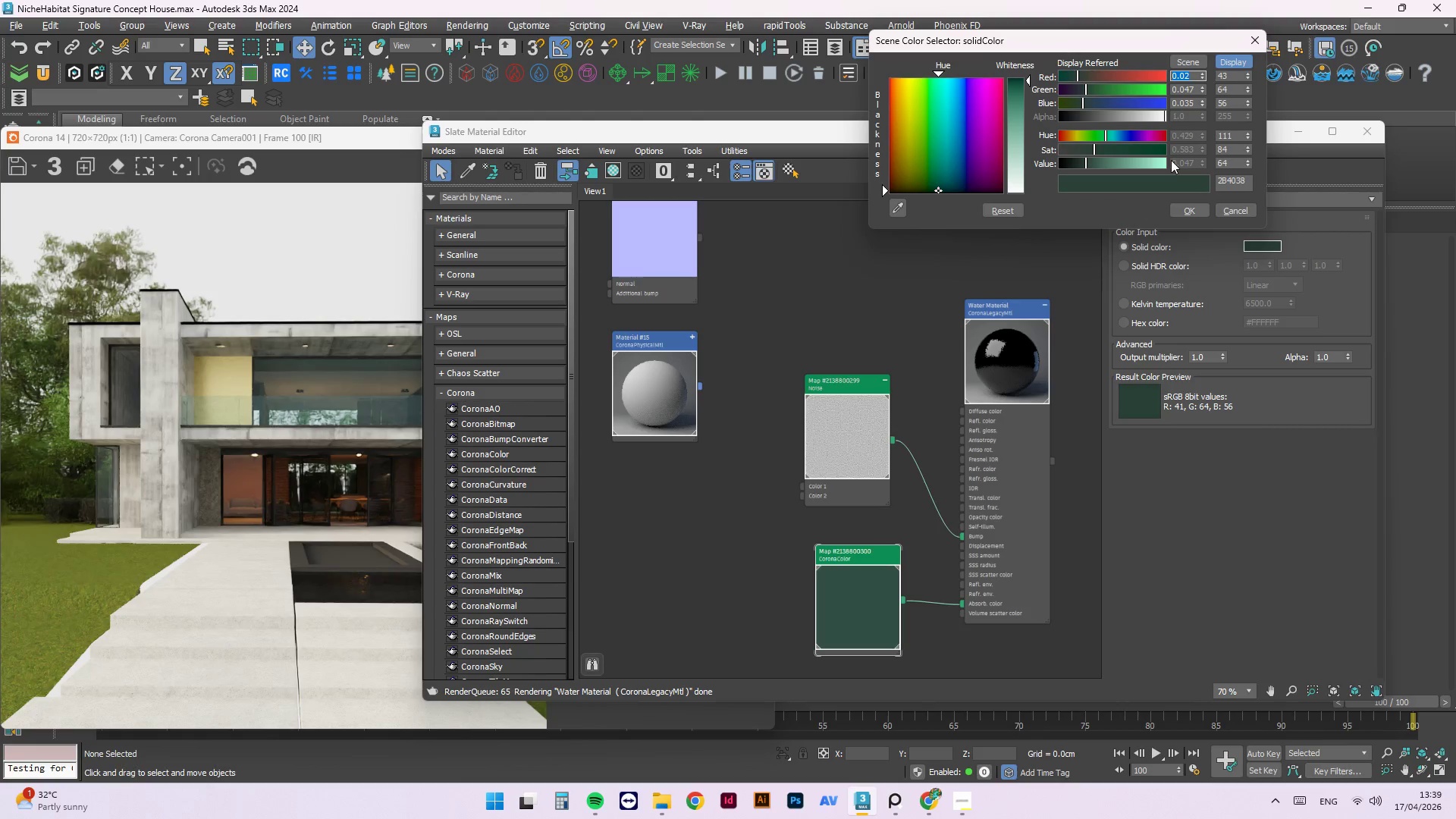 
left_click([1156, 161])
 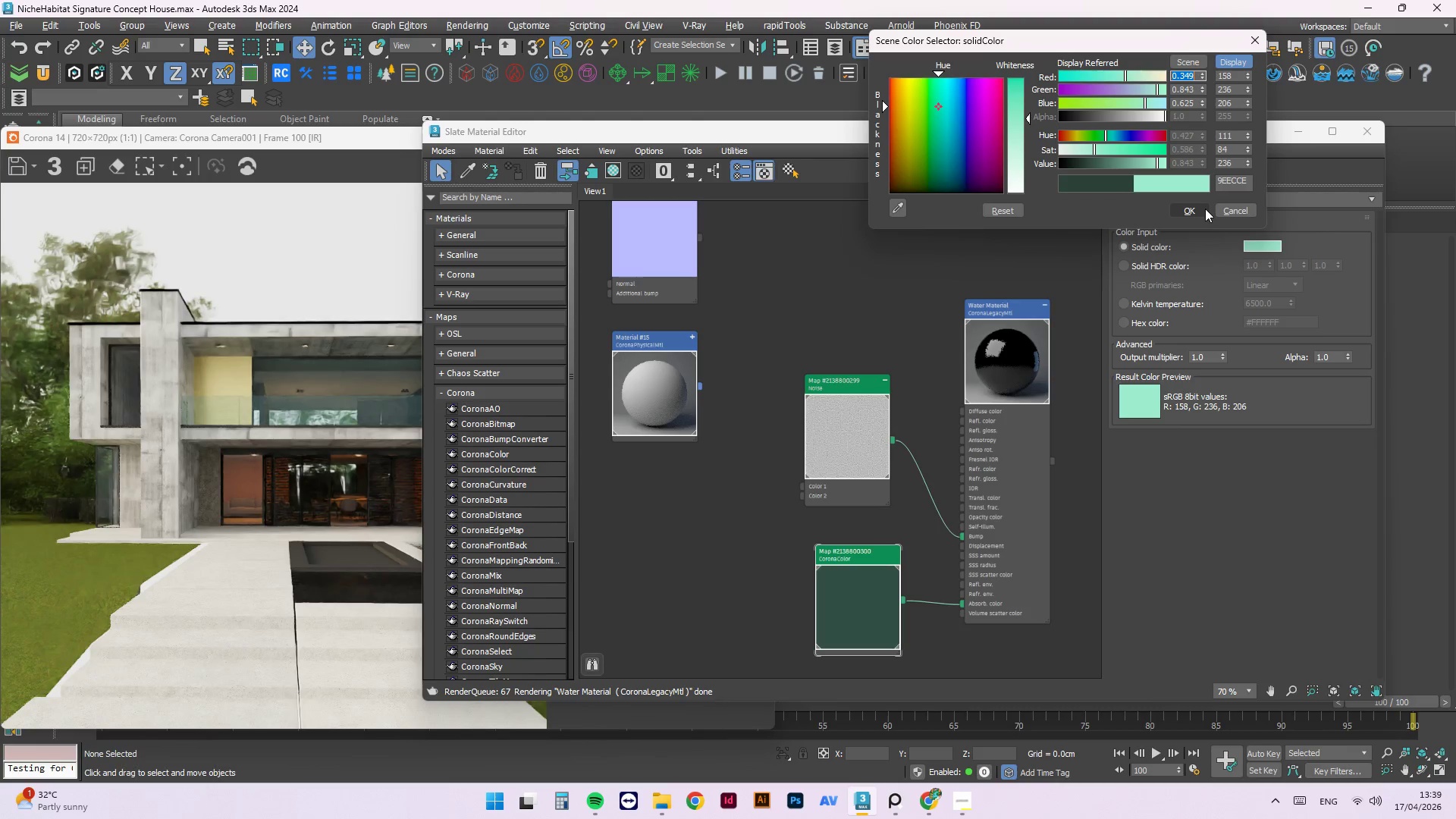 
wait(12.25)
 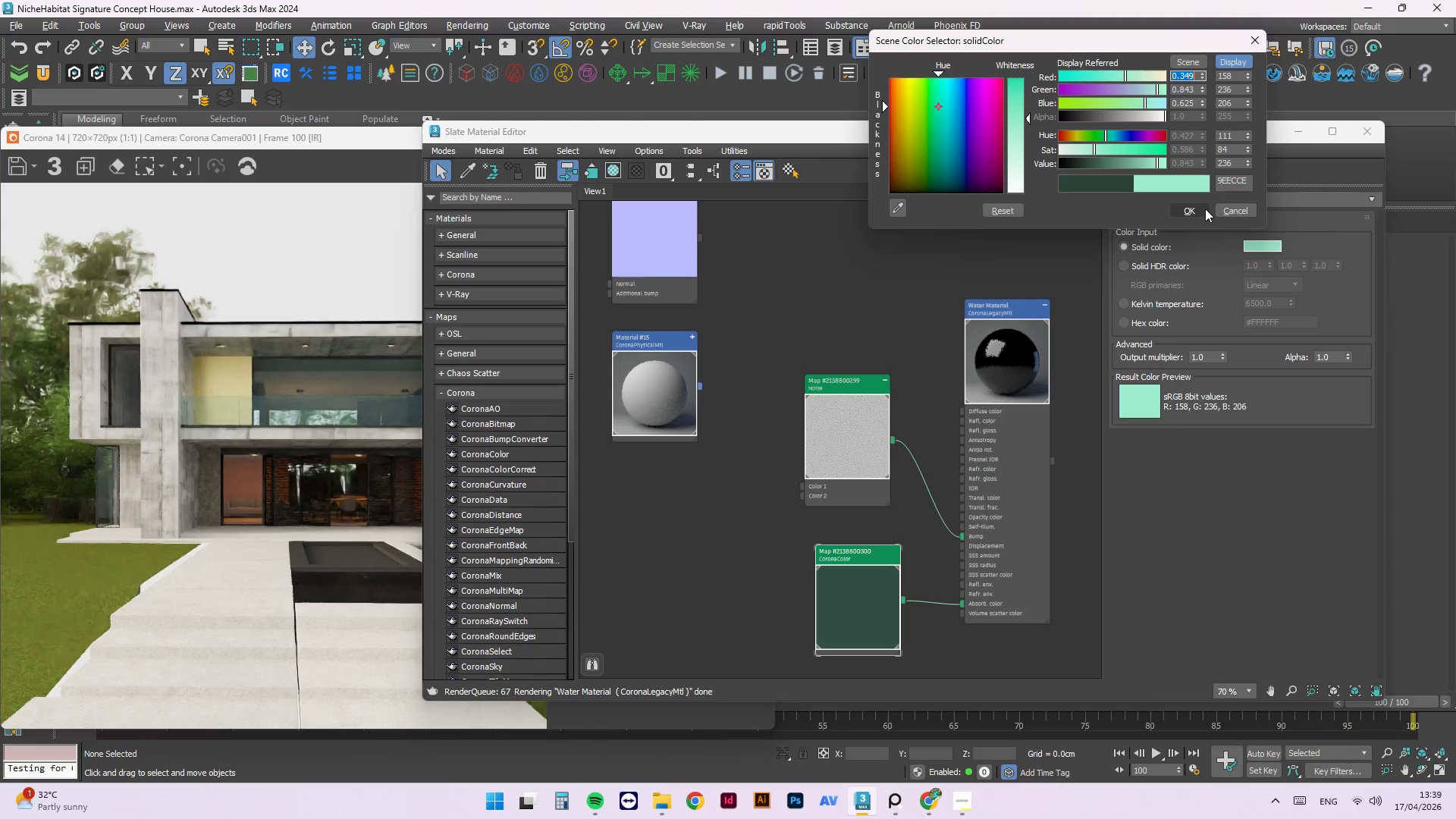 
left_click([1187, 209])
 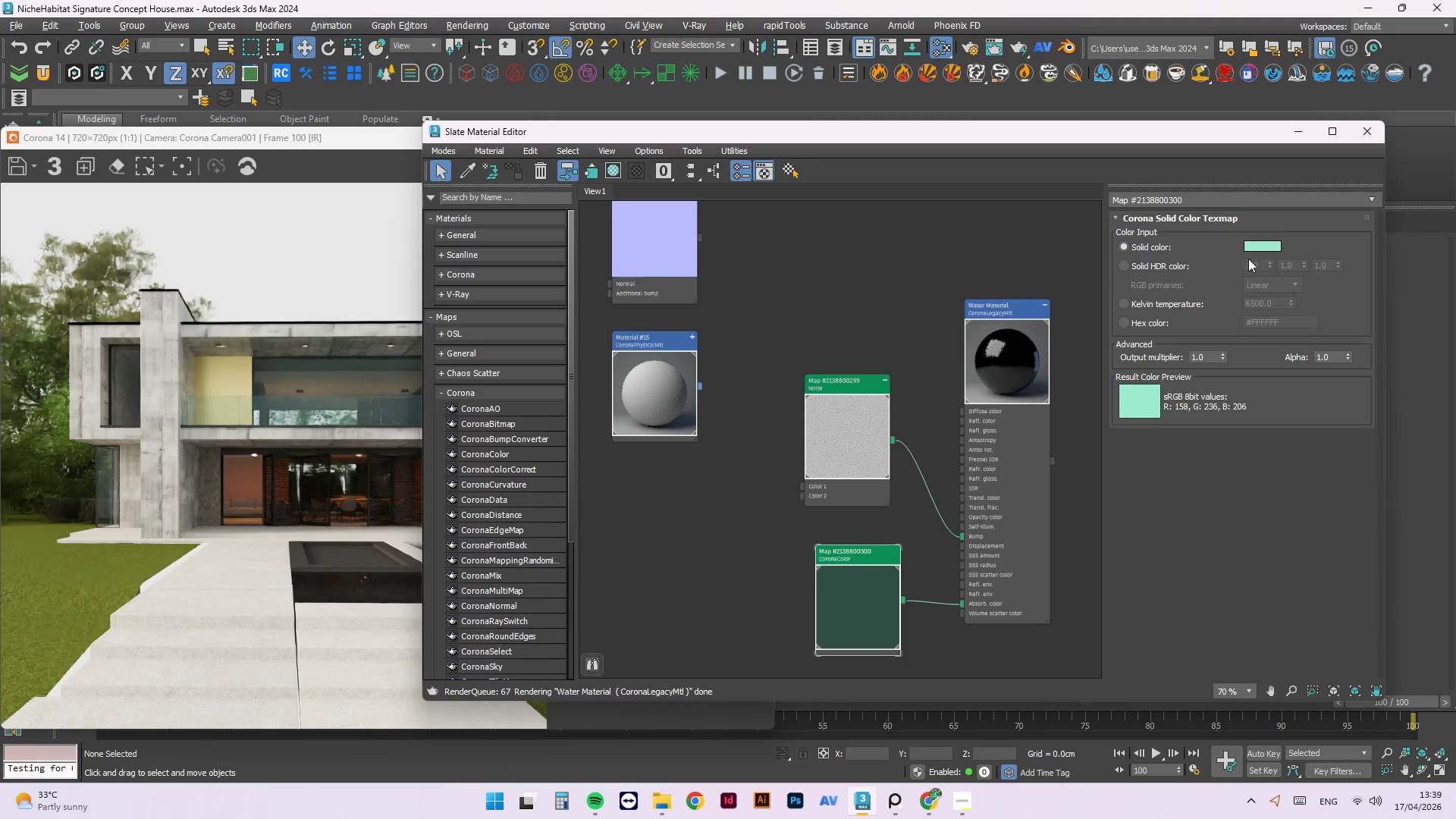 
right_click([867, 598])
 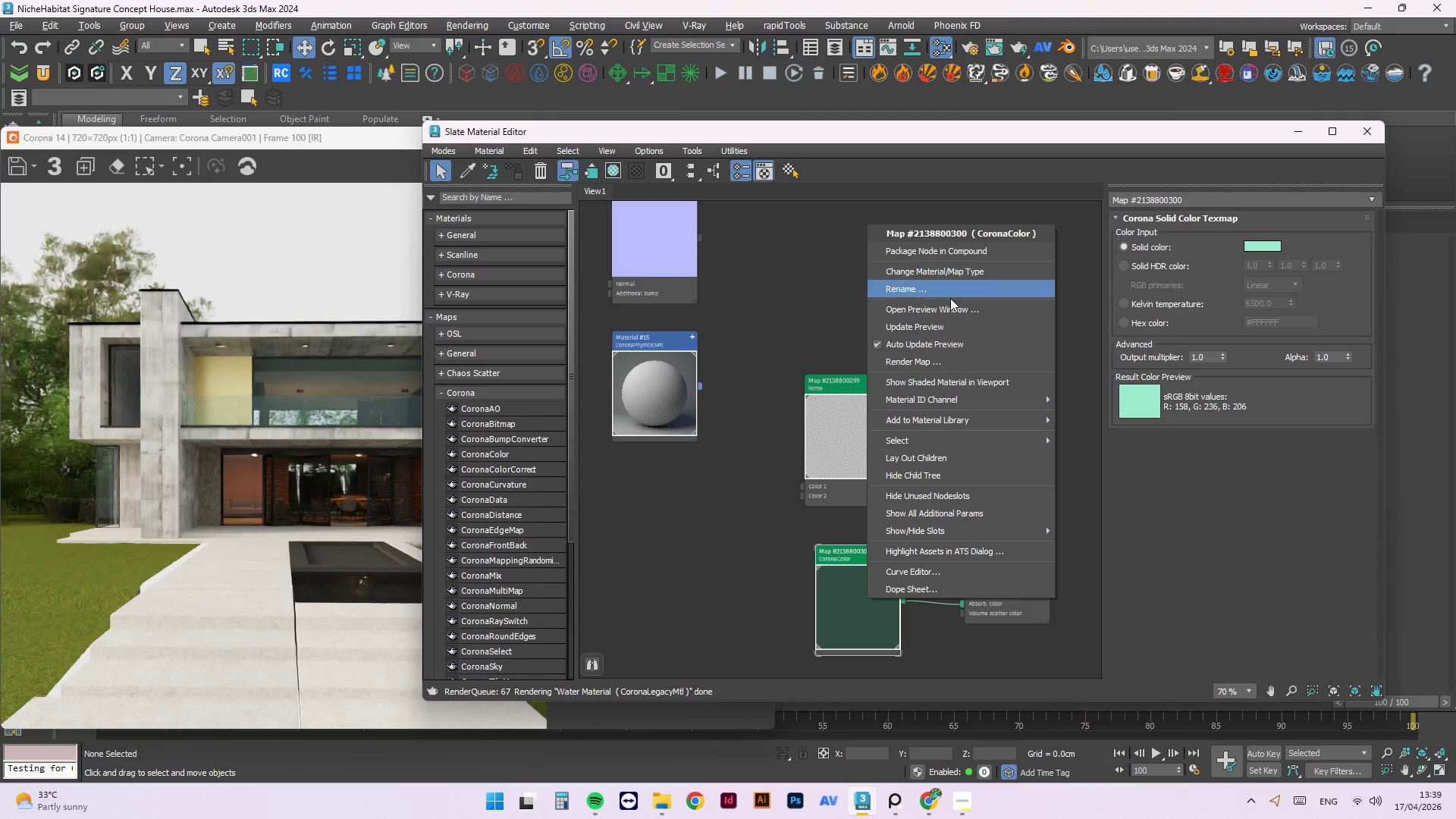 
left_click([934, 328])
 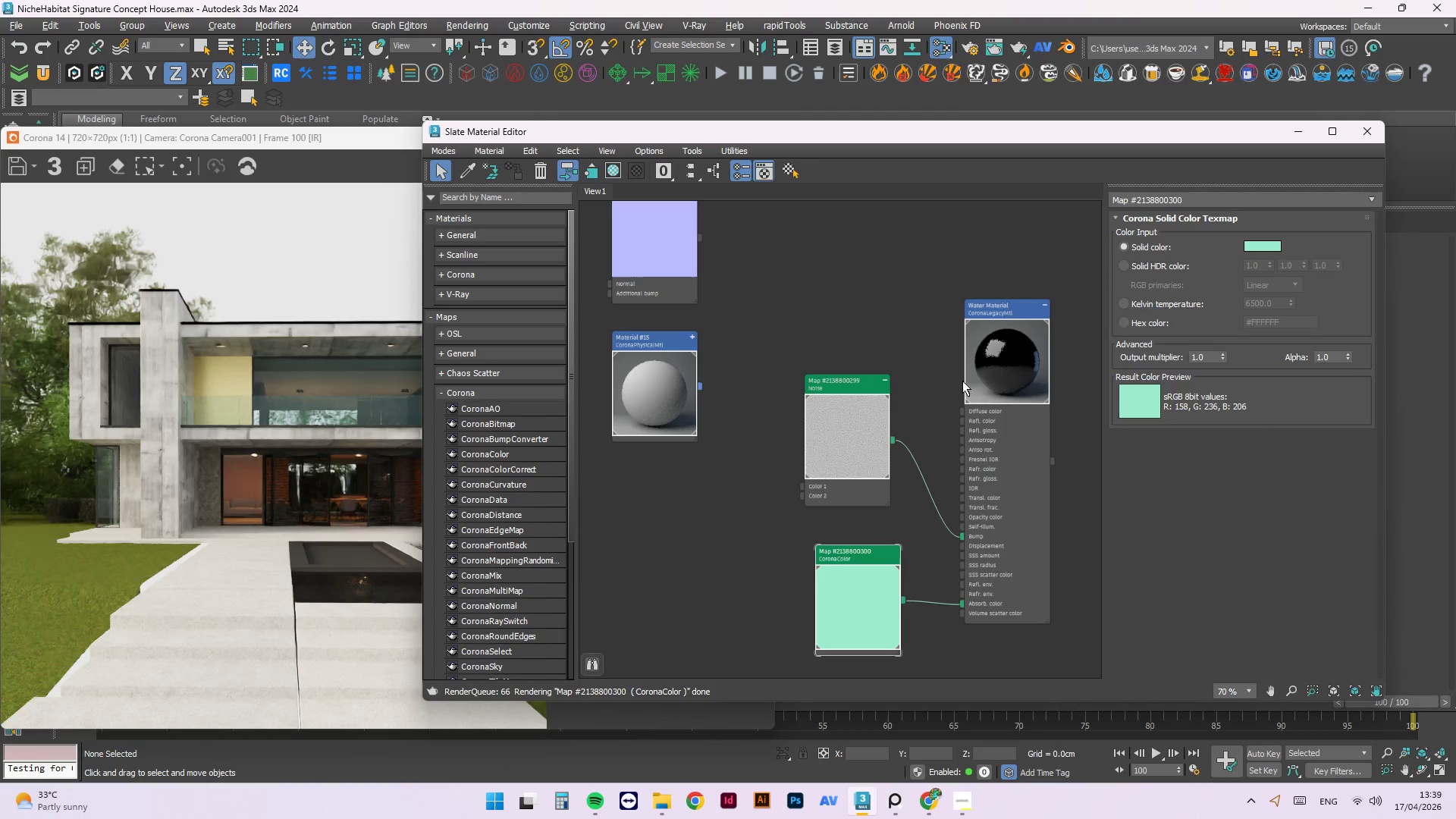 
right_click([1000, 358])
 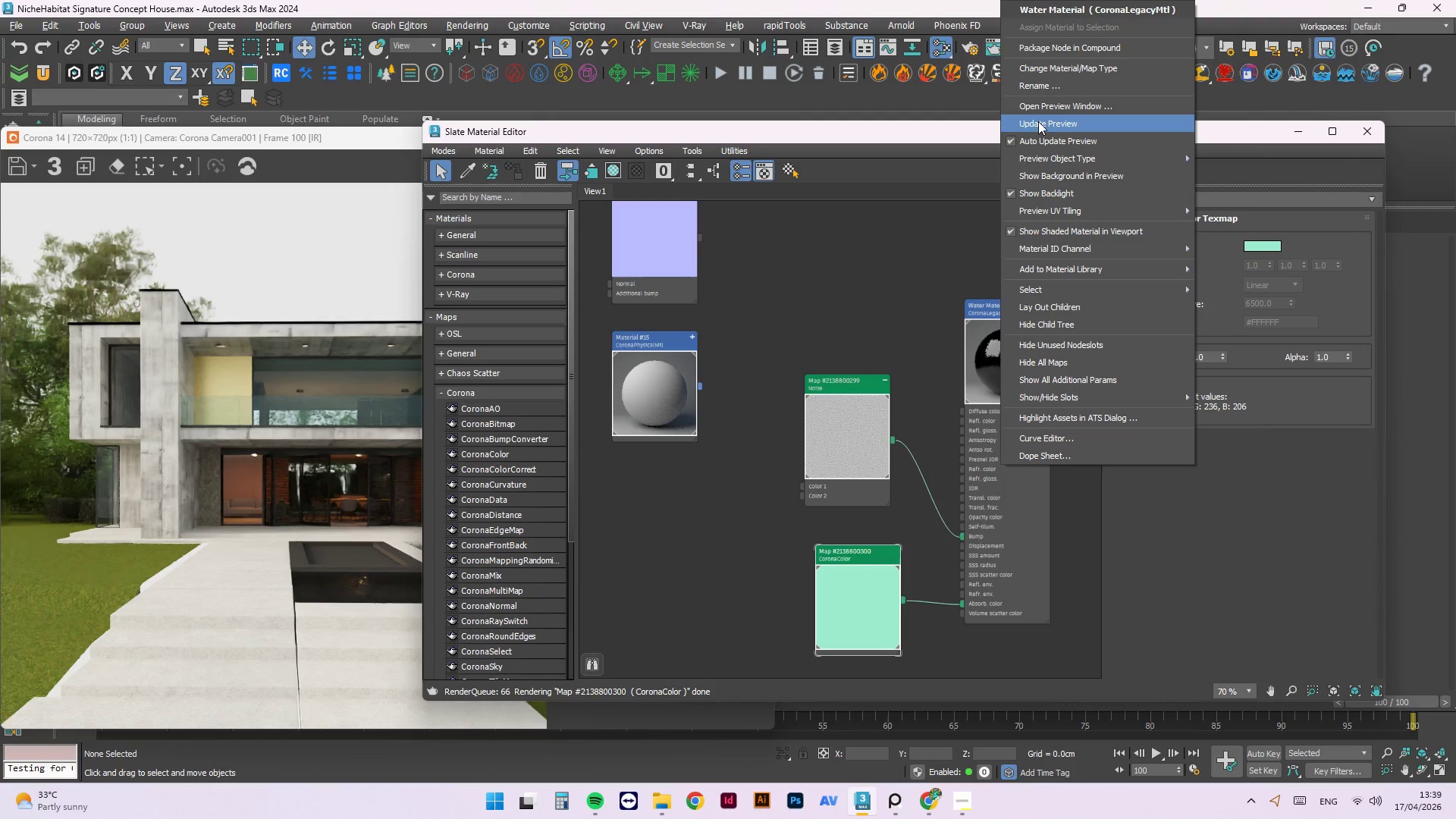 
left_click([1039, 121])
 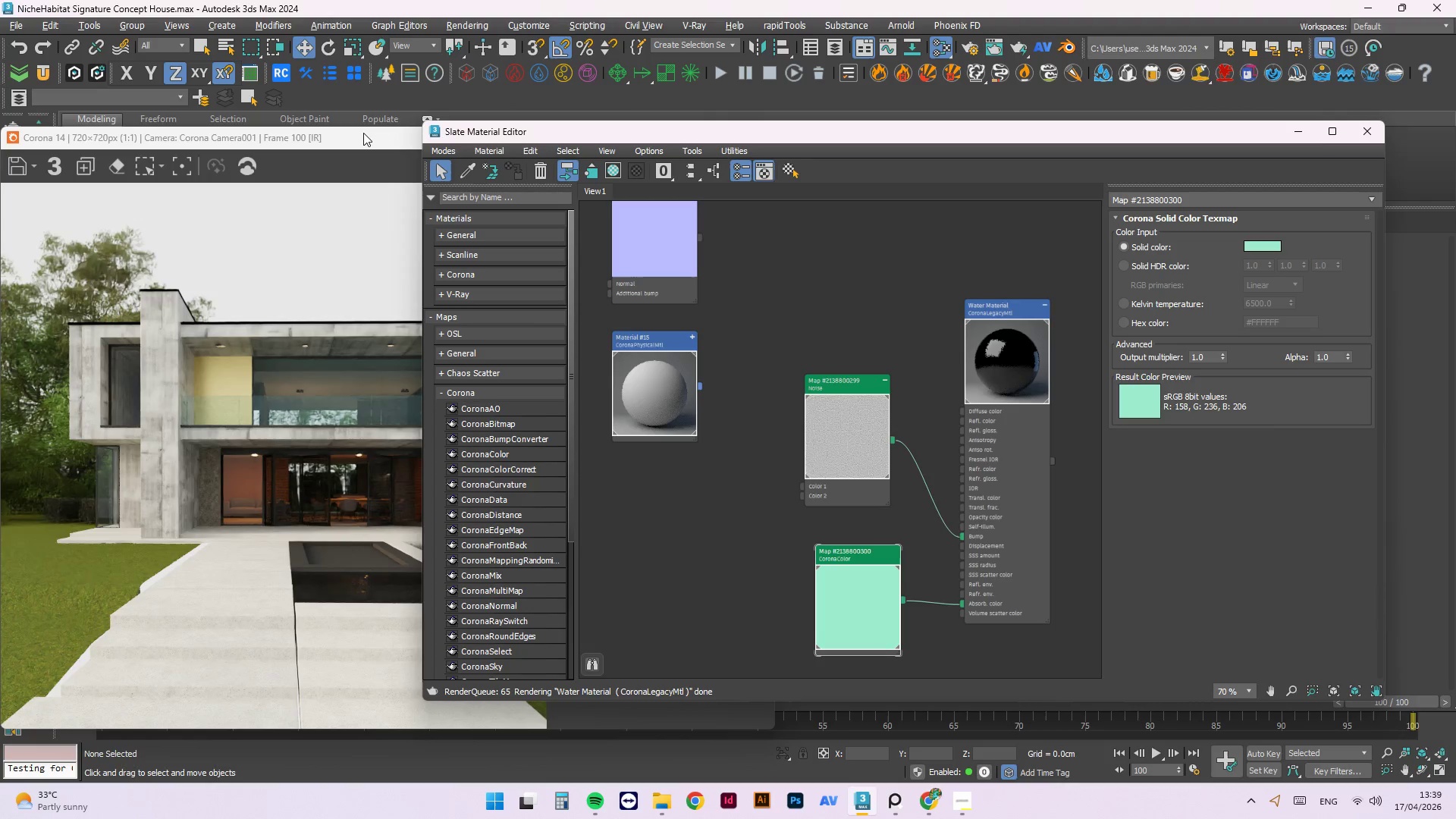 
wait(7.5)
 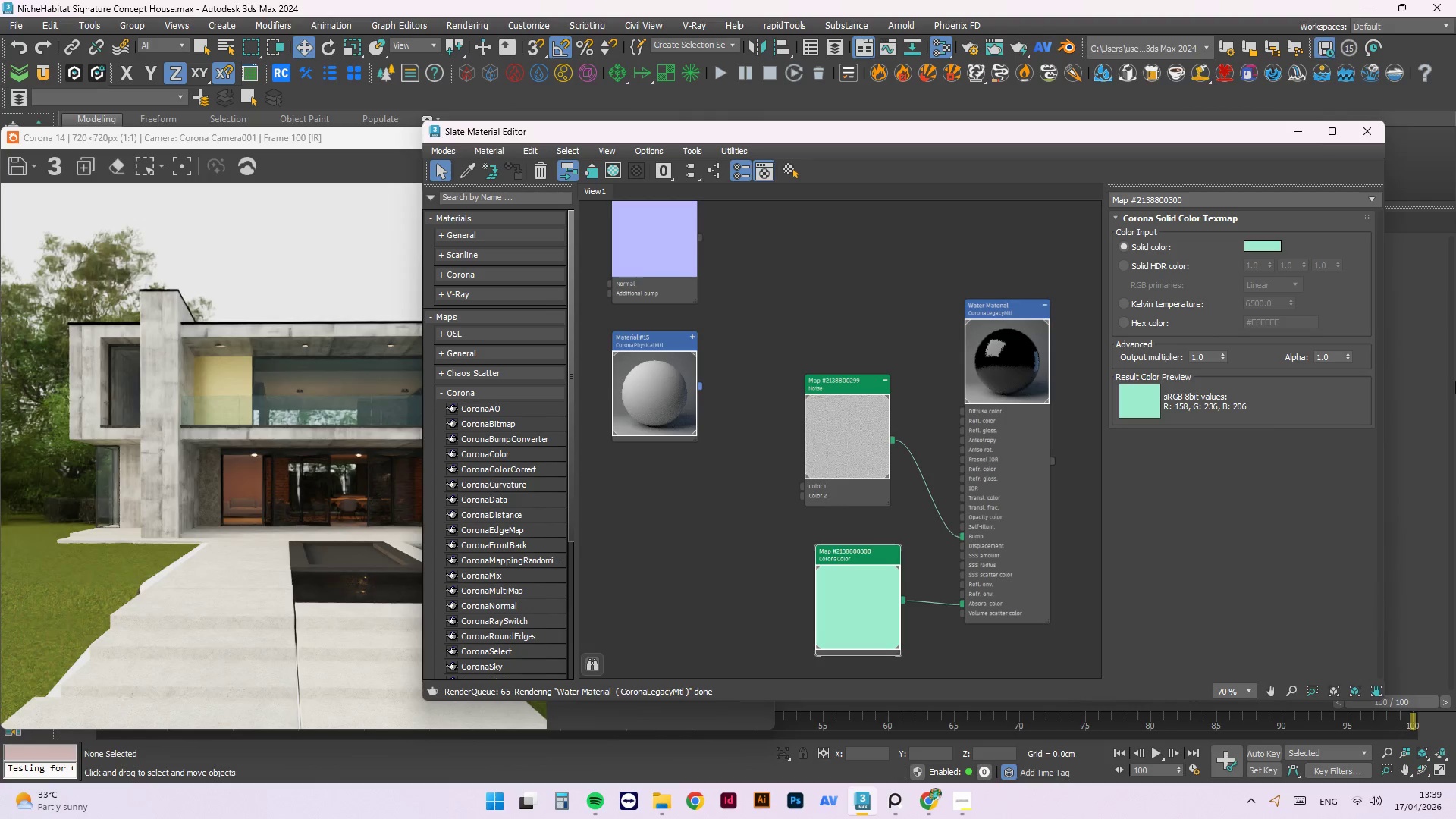 
left_click([884, 580])
 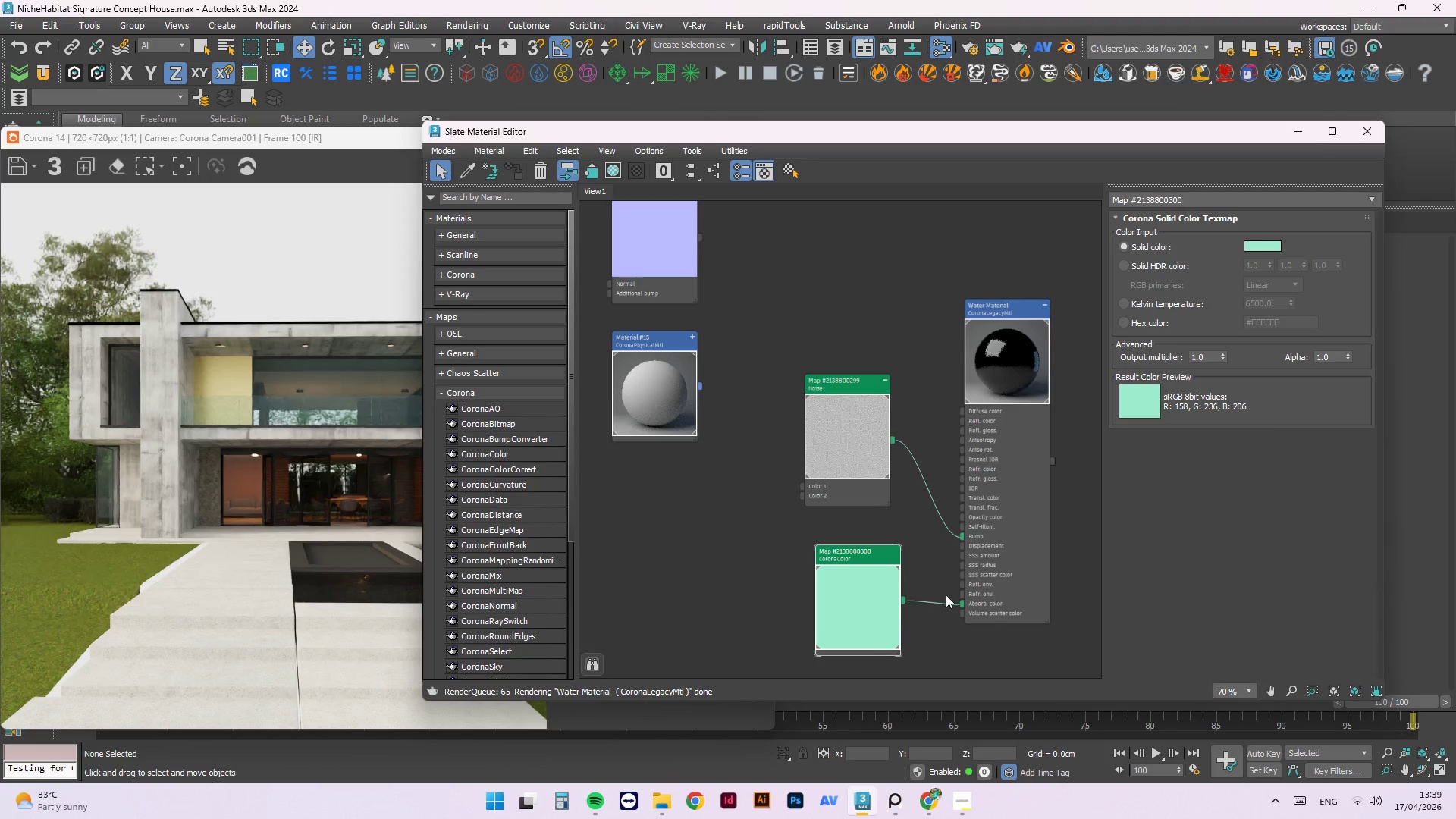 
wait(6.12)
 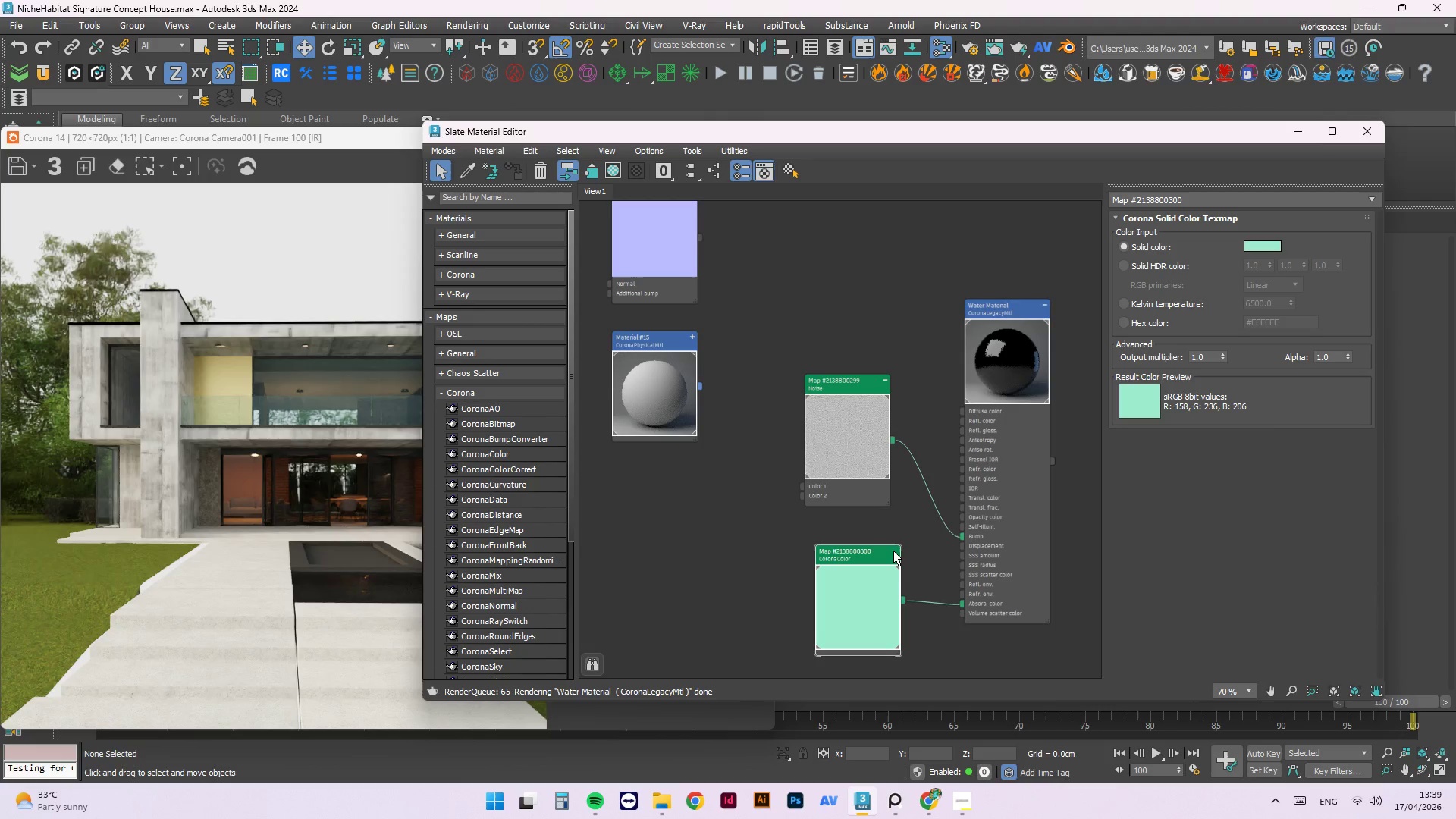 
double_click([1249, 244])
 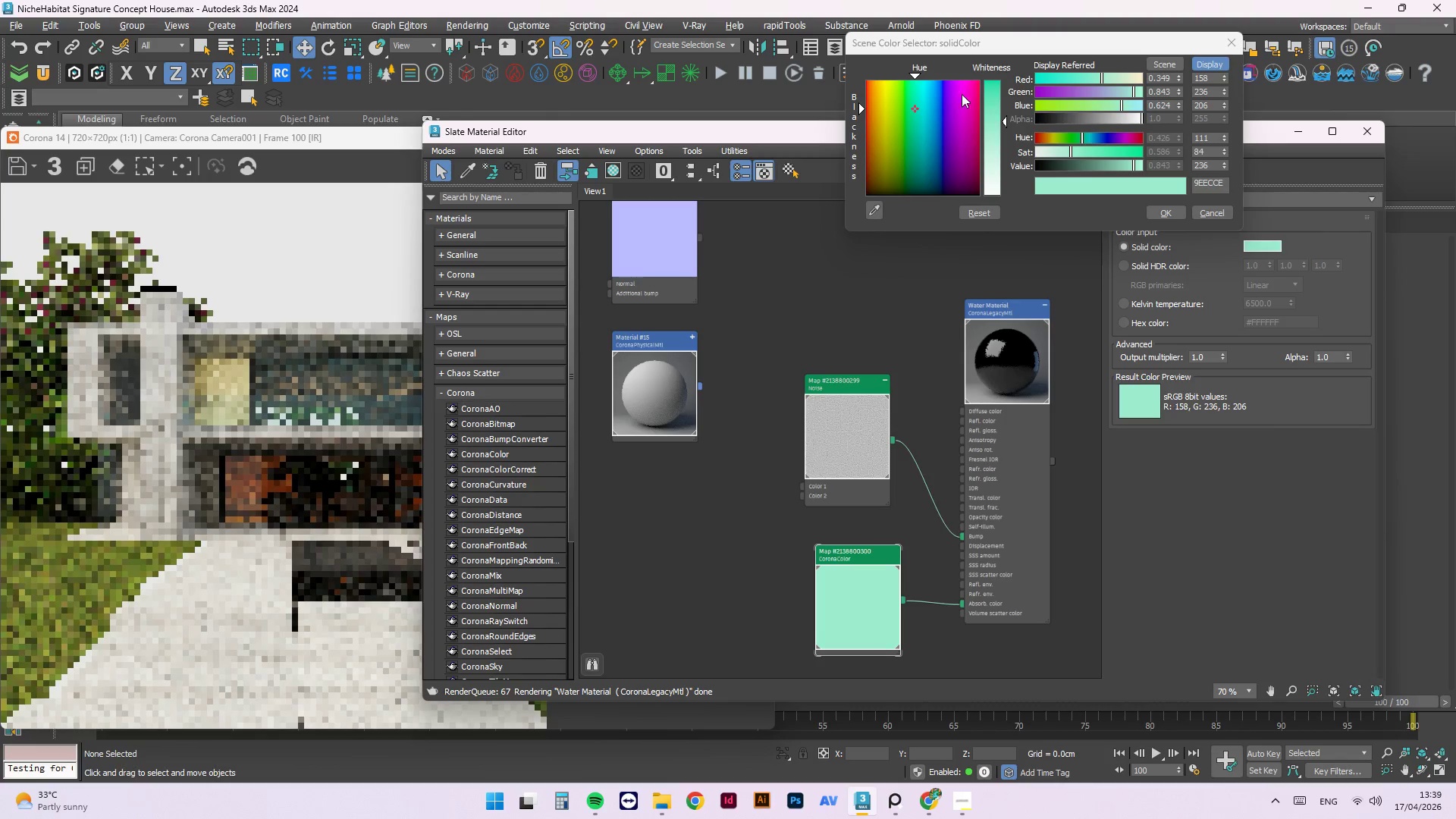 
left_click_drag(start_coordinate=[994, 89], to_coordinate=[1012, 80])
 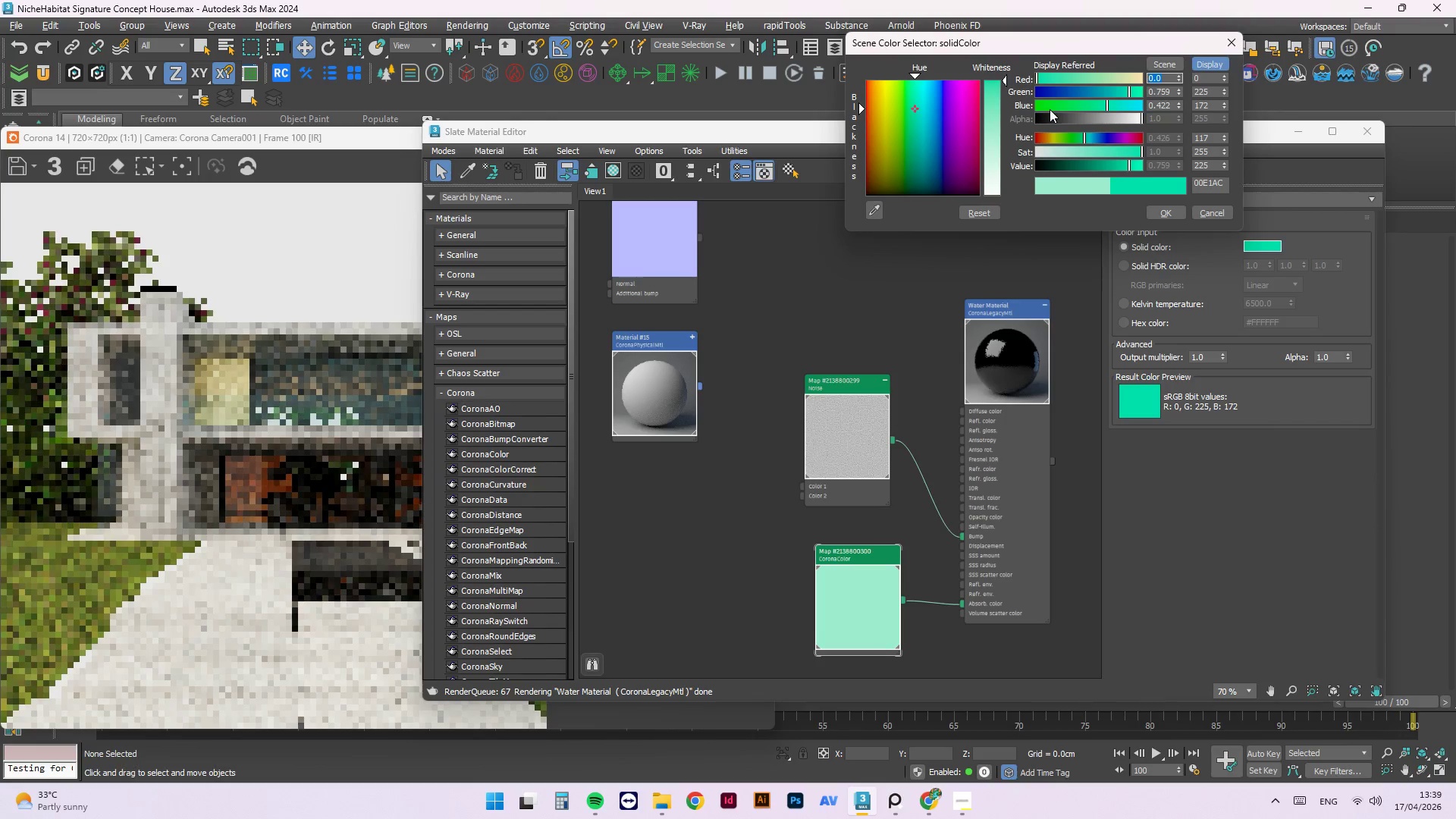 
left_click_drag(start_coordinate=[1050, 106], to_coordinate=[1024, 108])
 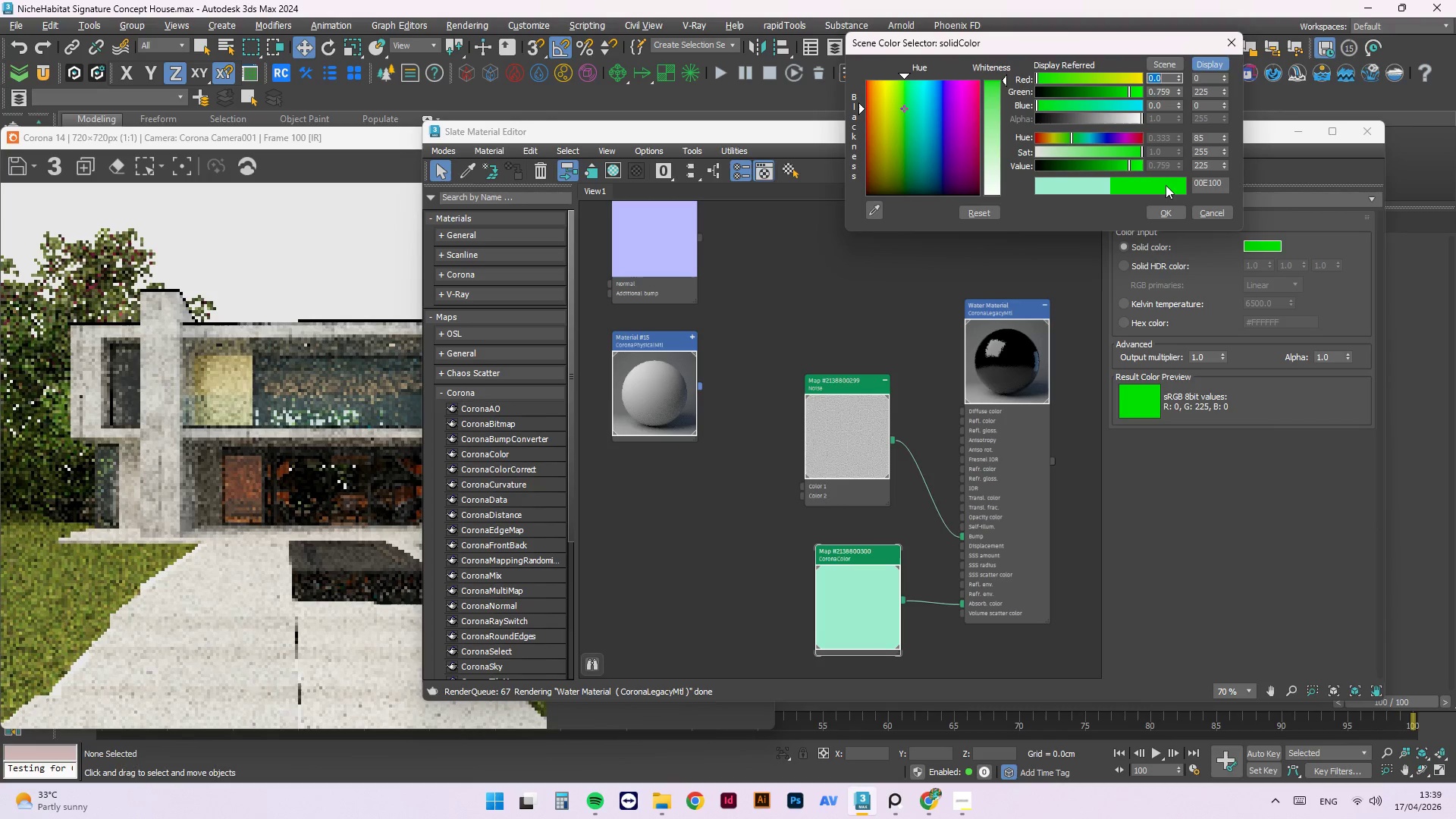 
left_click([1172, 208])
 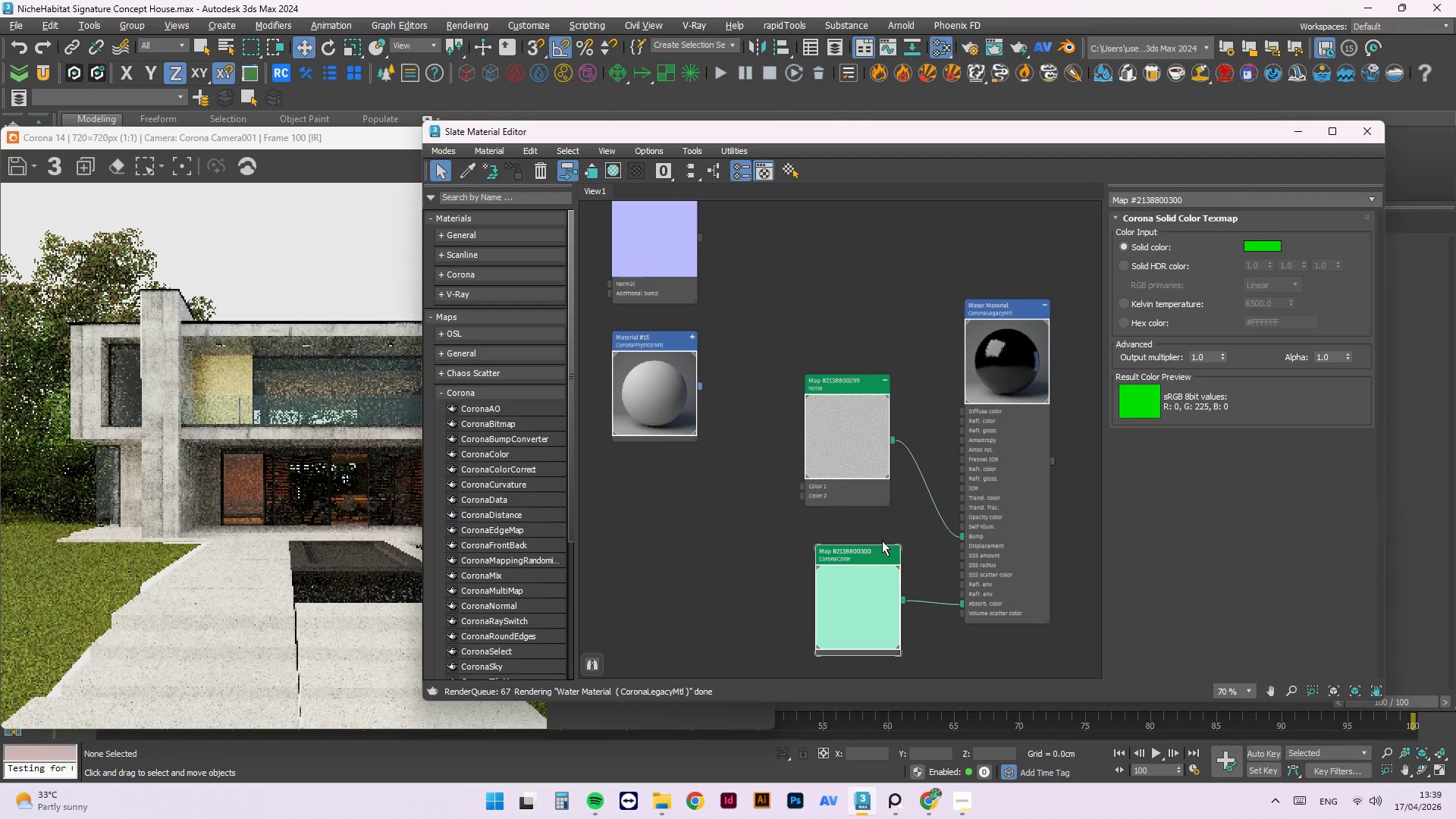 
left_click([991, 364])
 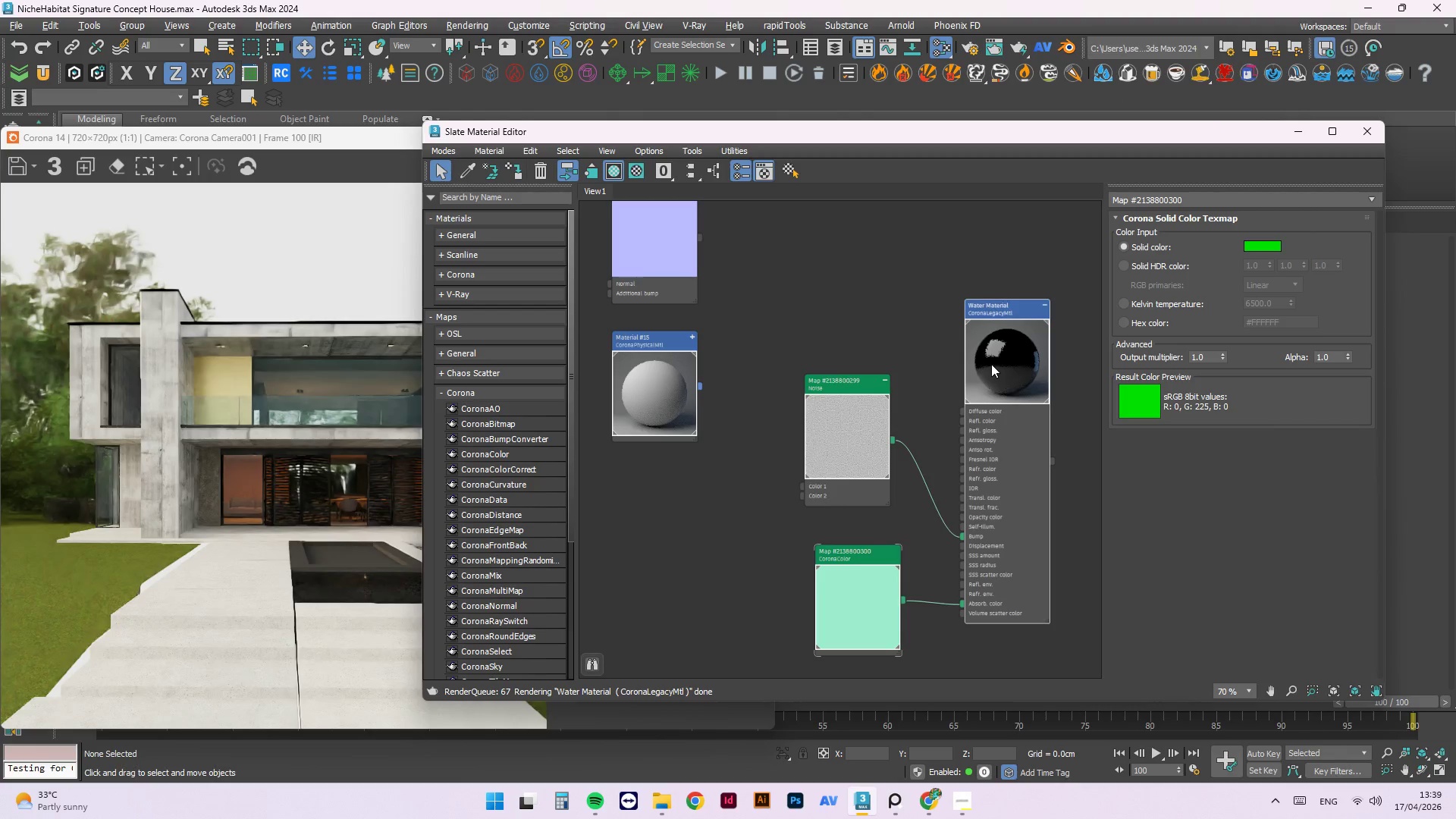 
right_click([991, 364])
 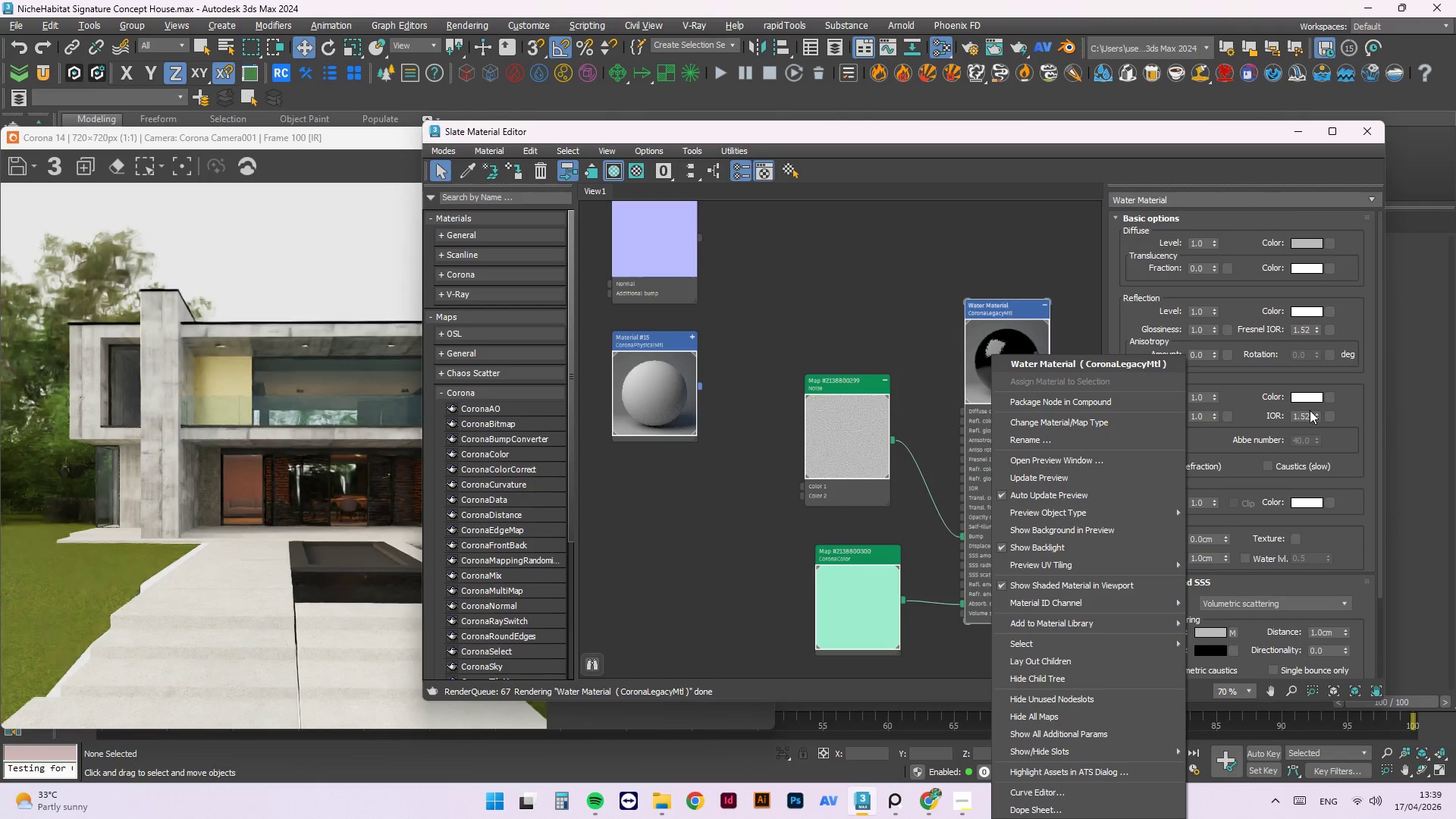 
left_click([921, 557])
 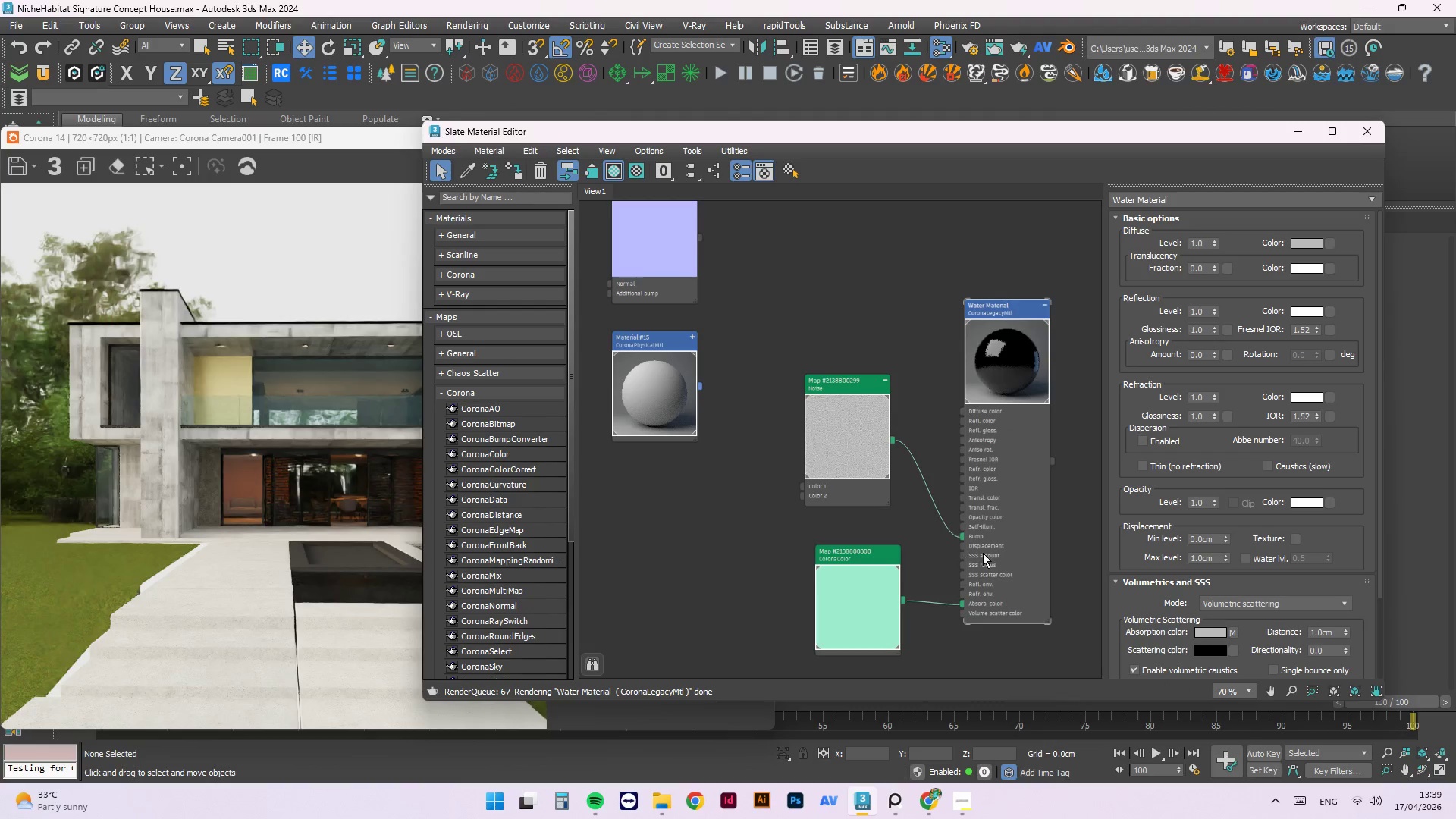 
left_click([993, 548])
 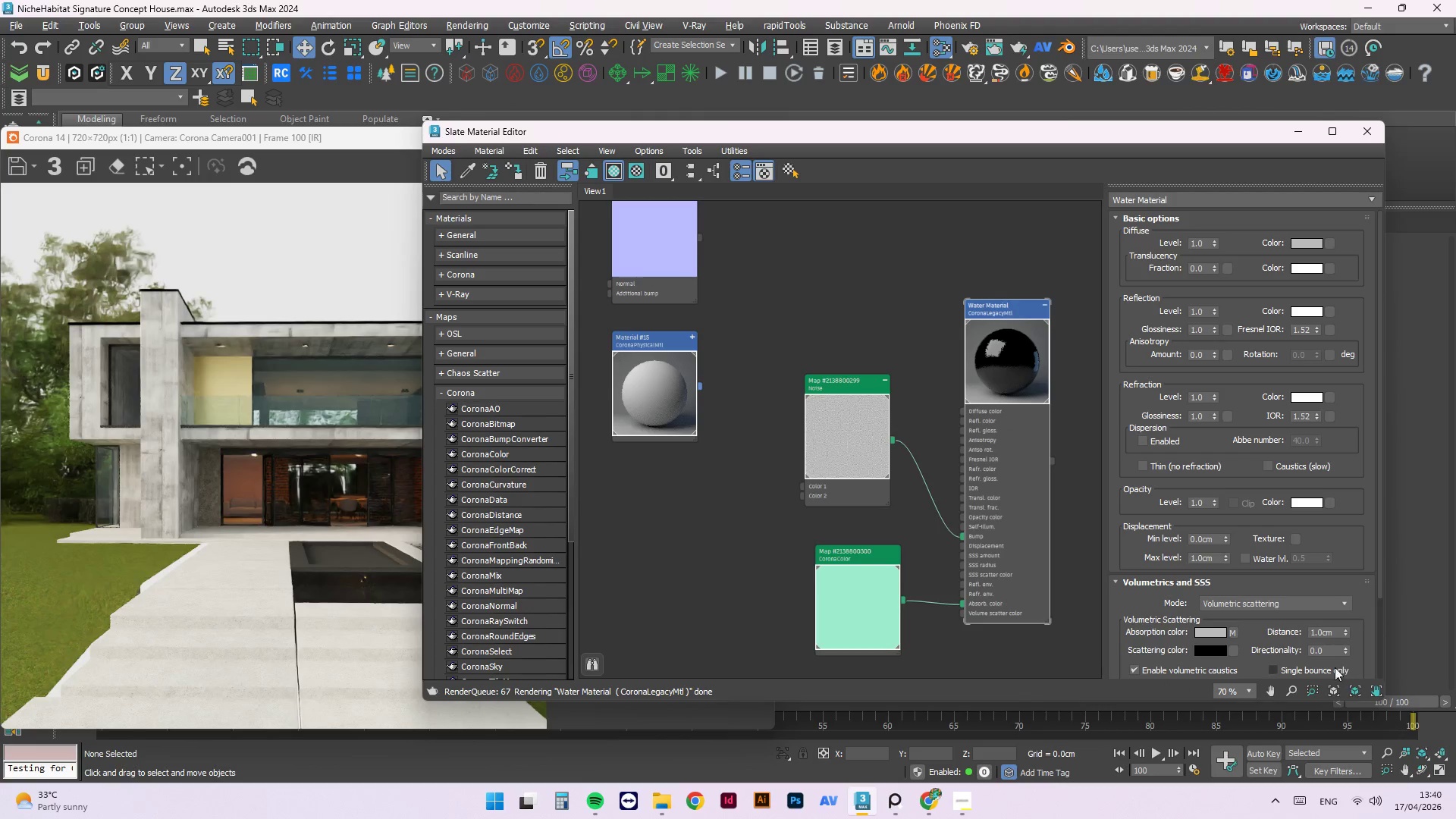 
double_click([1319, 631])
 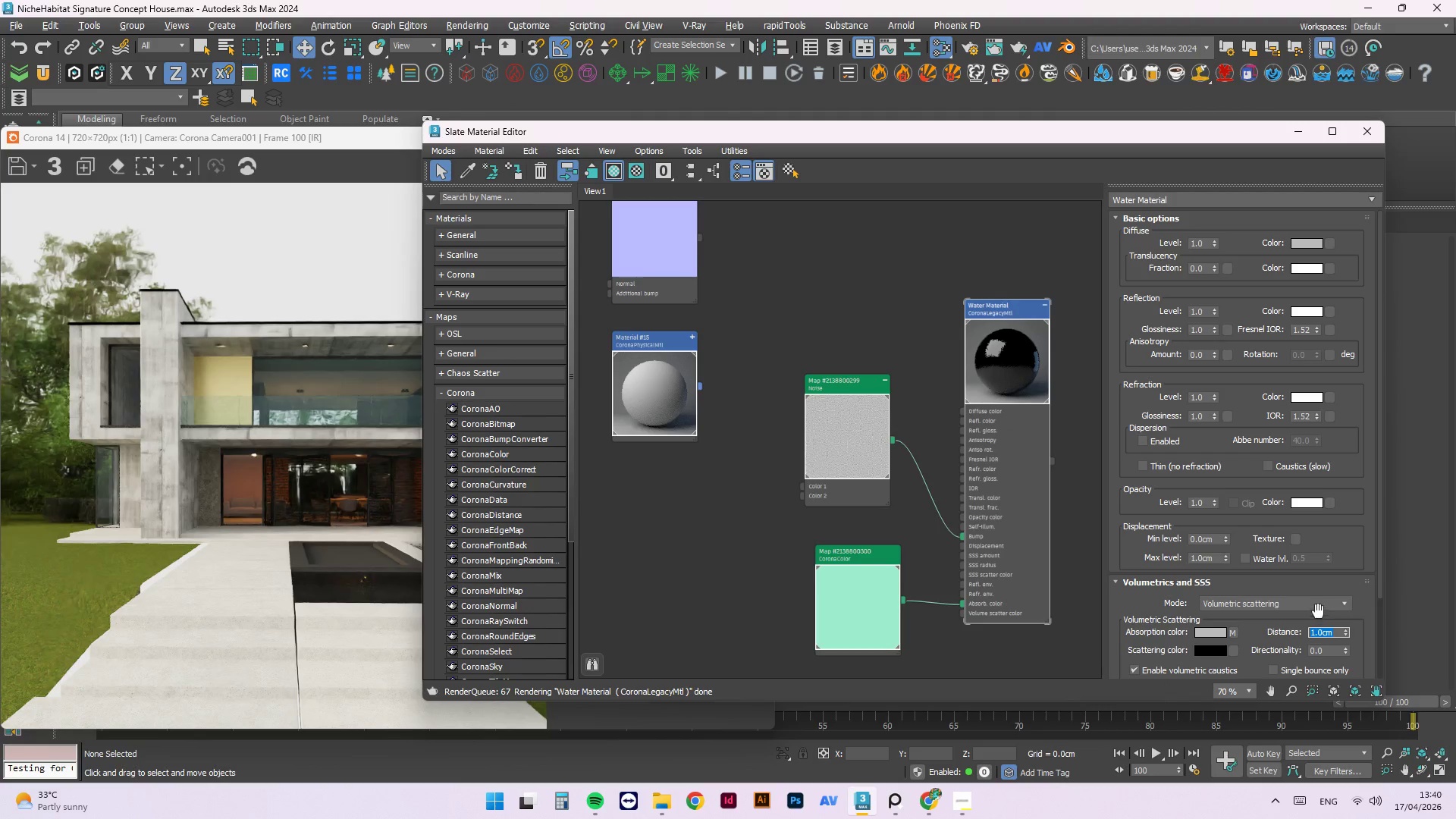 
key(Numpad5)
 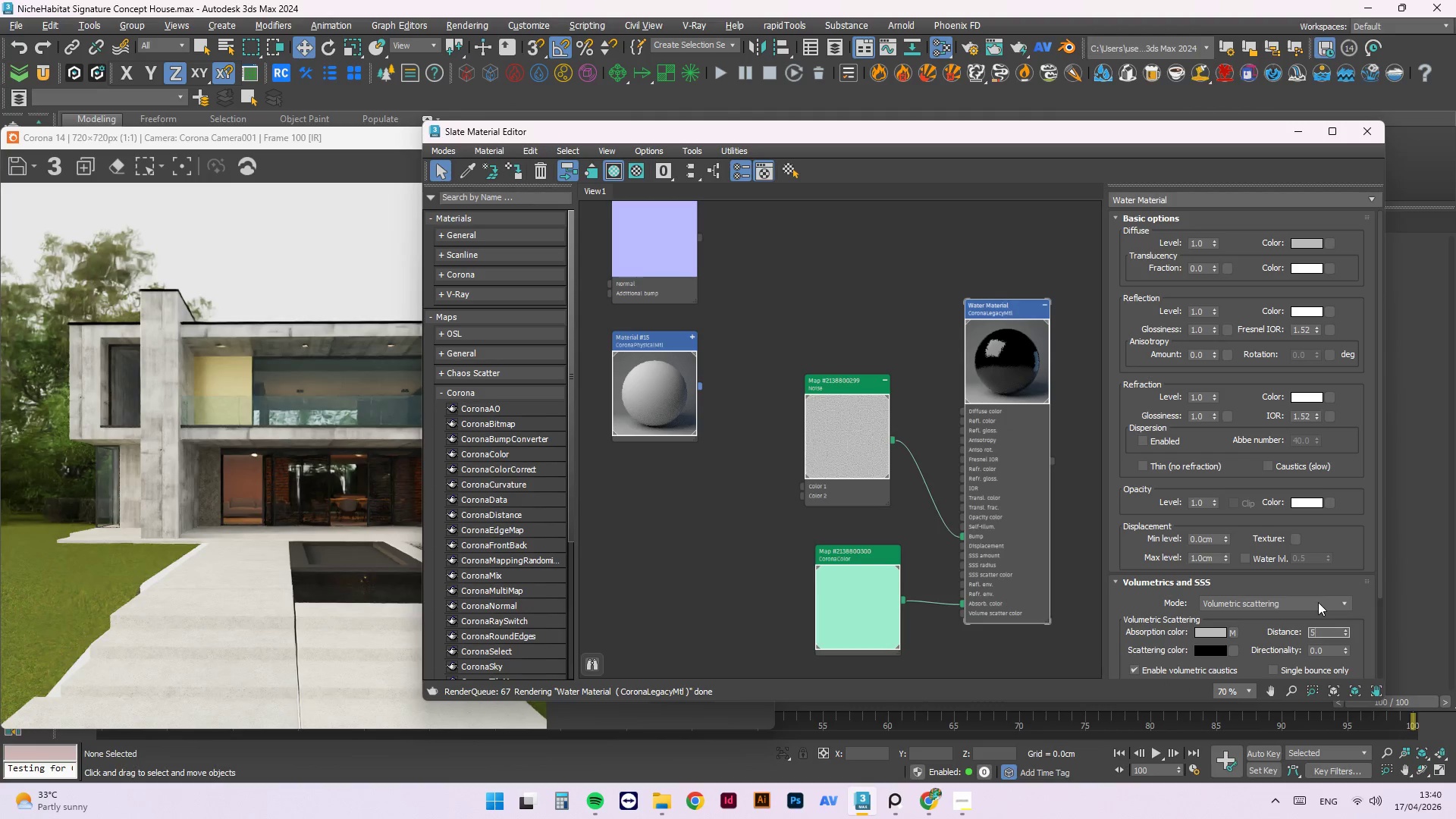 
key(NumpadEnter)
 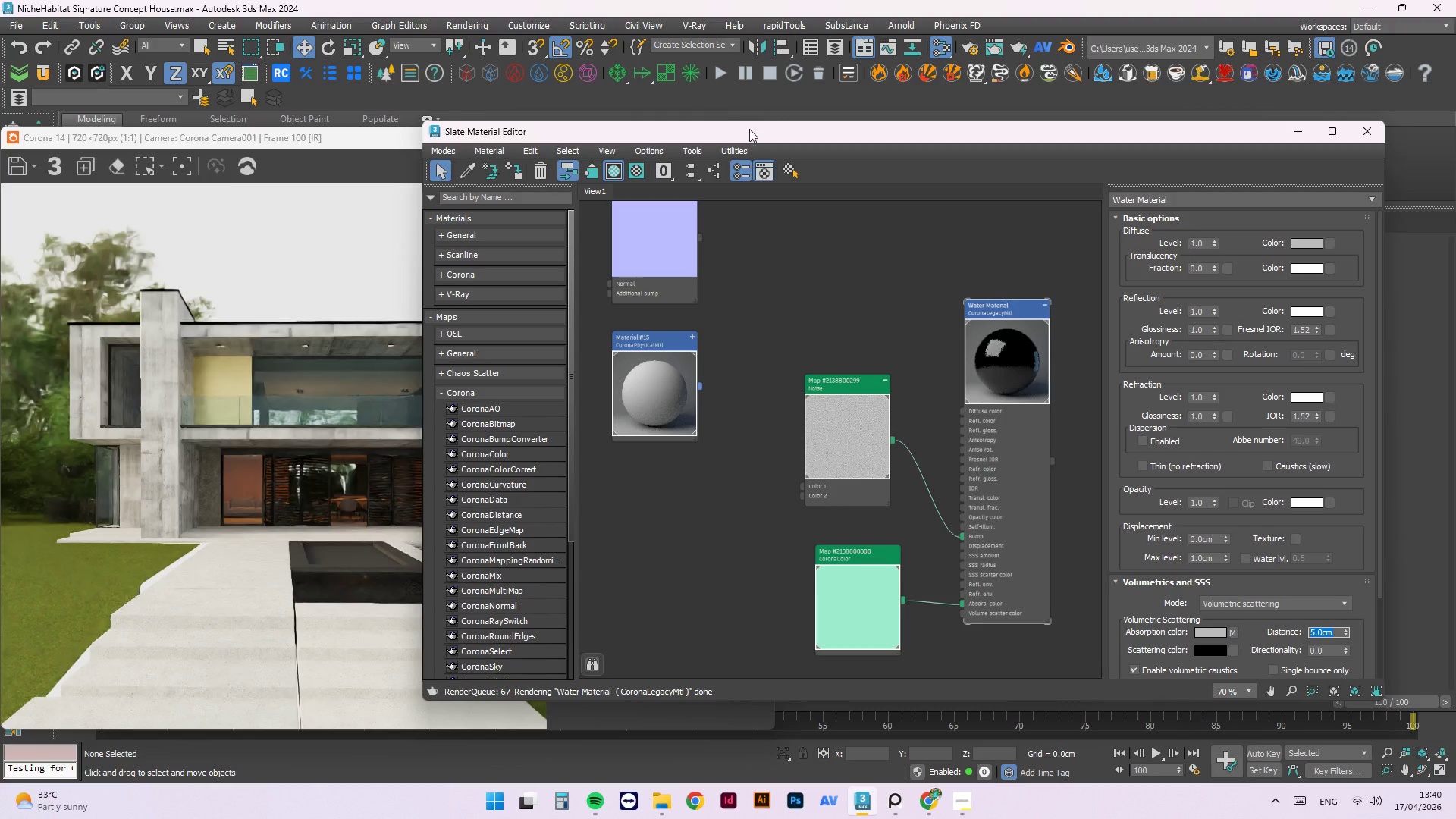 
wait(5.58)
 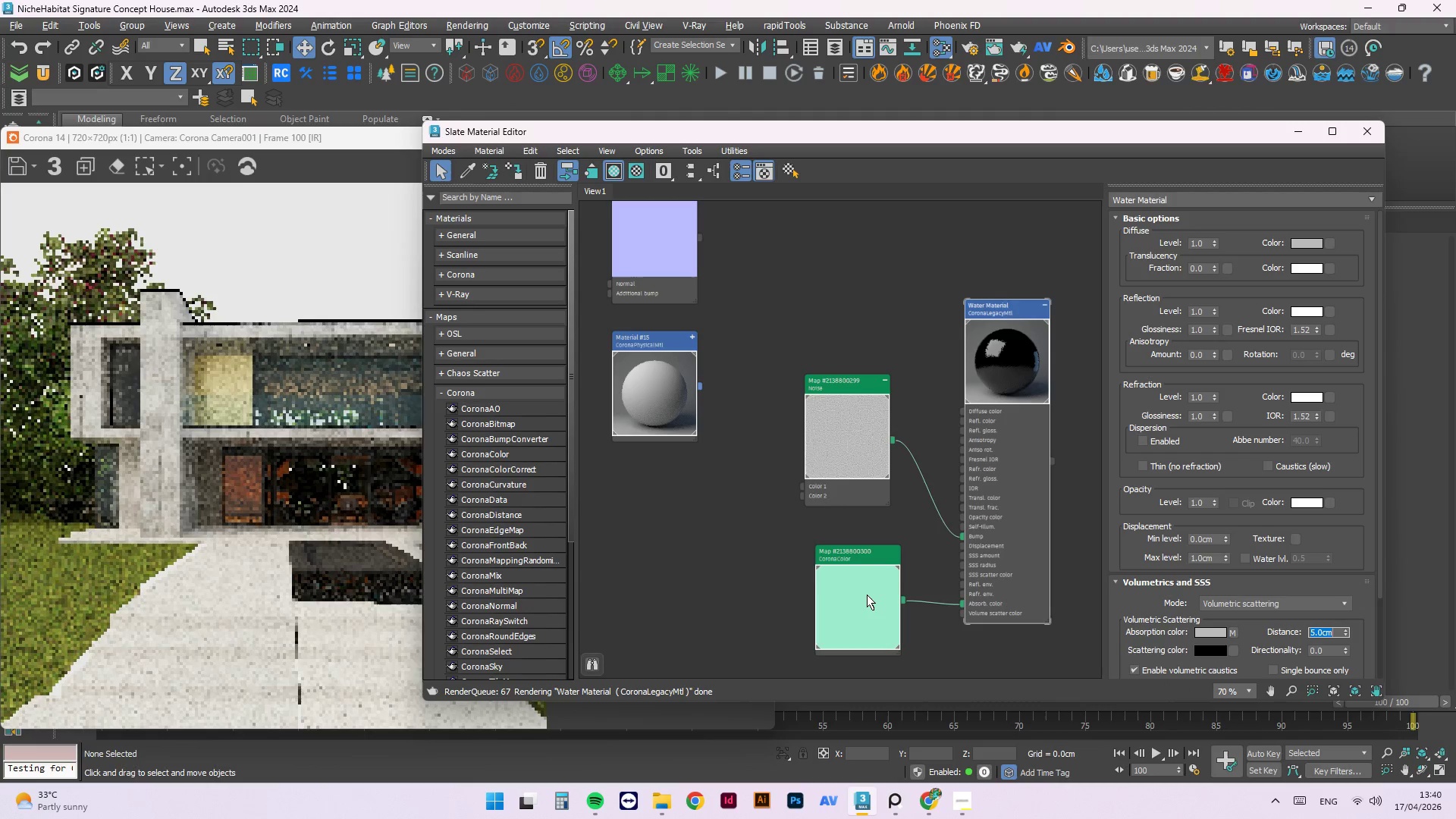 
left_click_drag(start_coordinate=[265, 149], to_coordinate=[256, 701])
 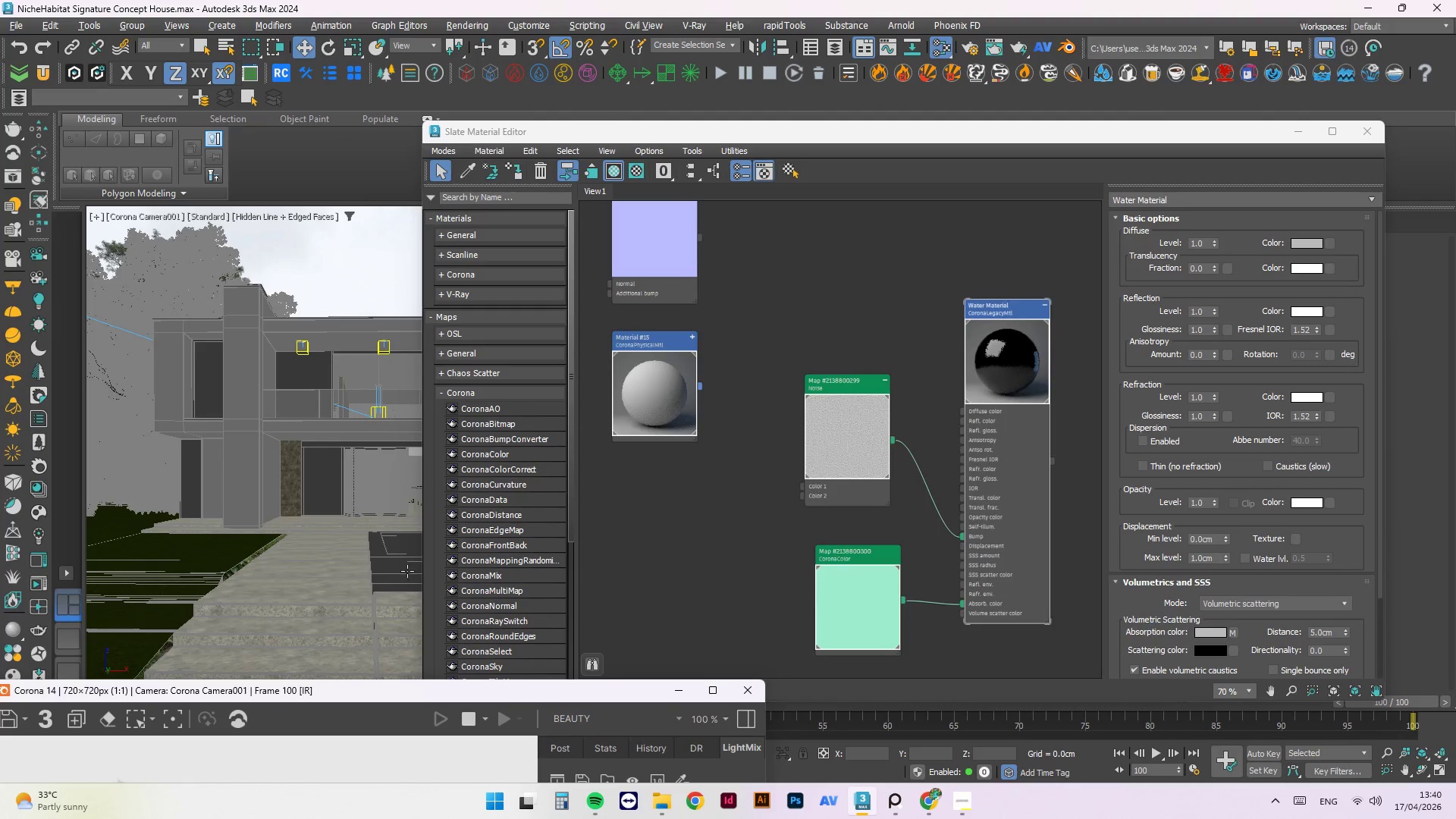 
left_click([405, 565])
 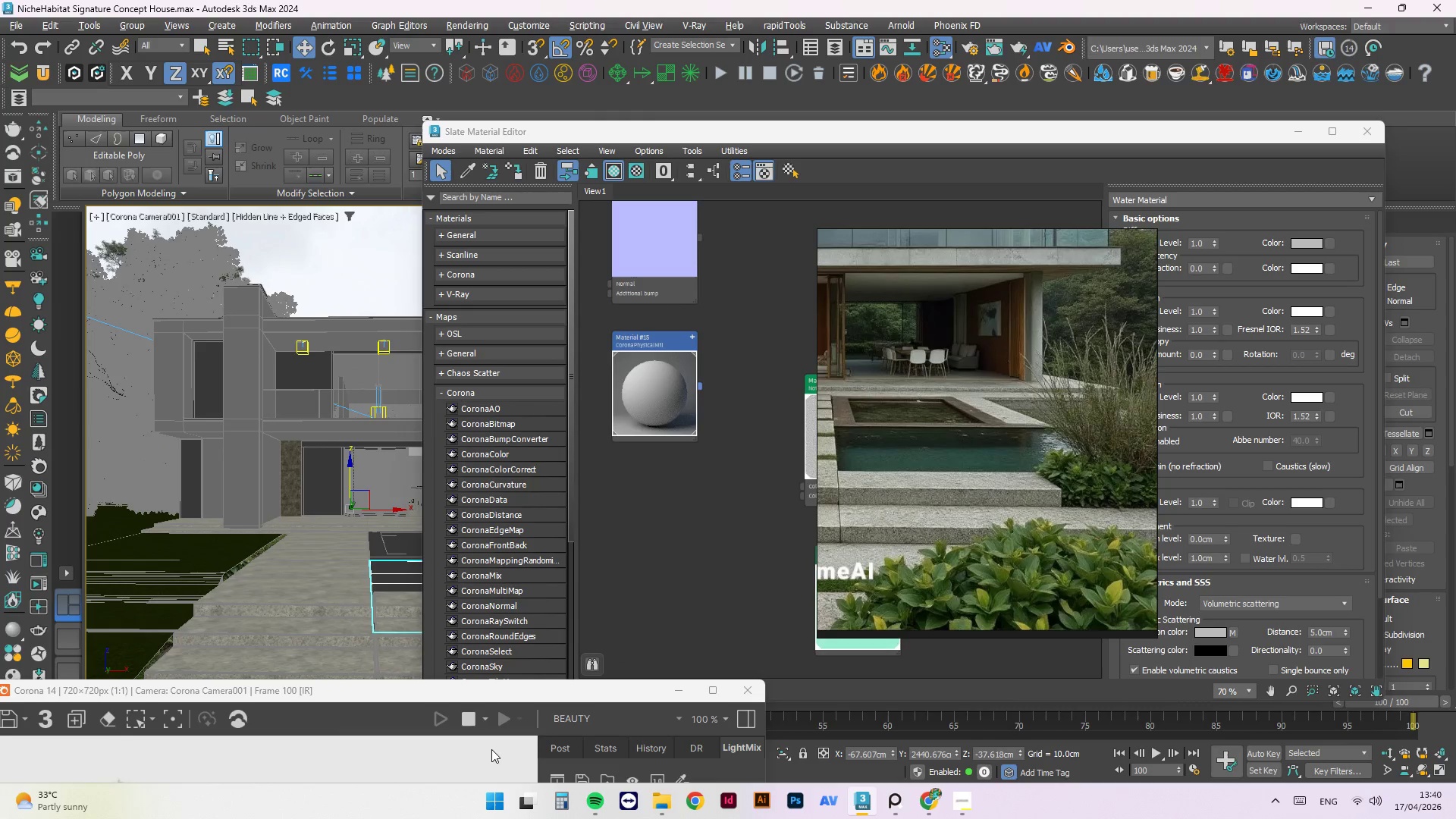 
left_click_drag(start_coordinate=[540, 693], to_coordinate=[612, 108])
 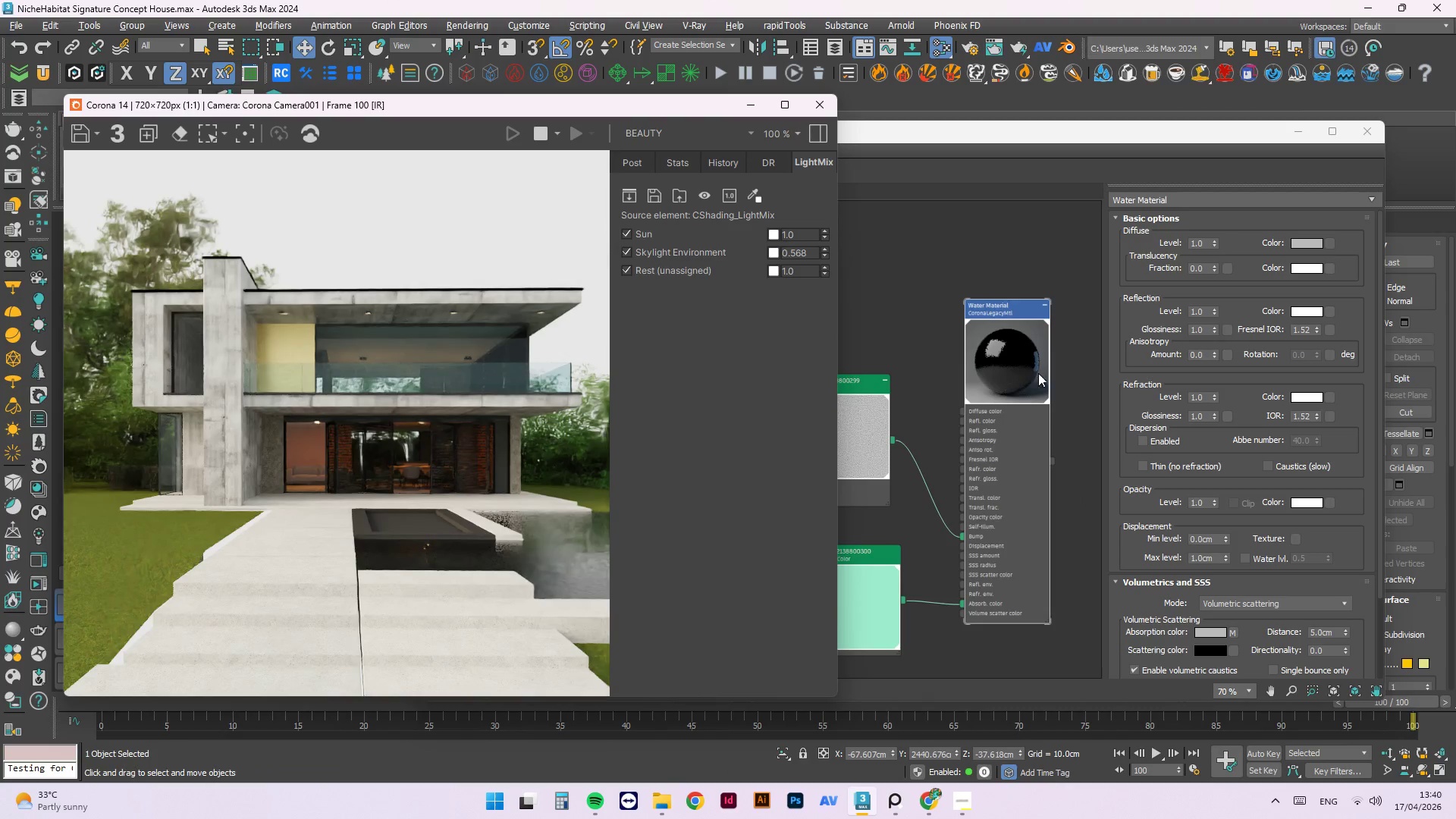 
left_click([991, 380])
 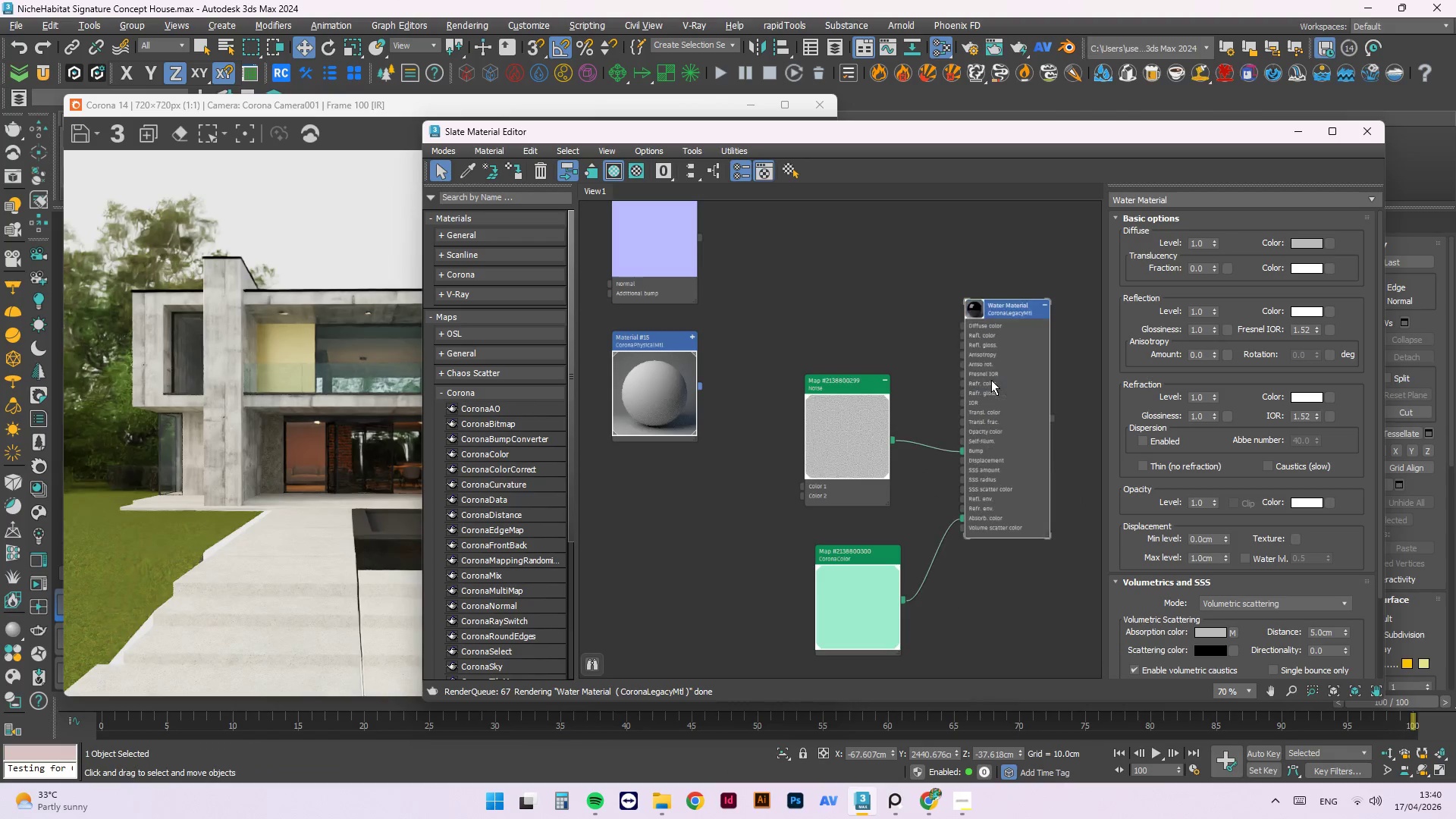 
right_click([991, 380])
 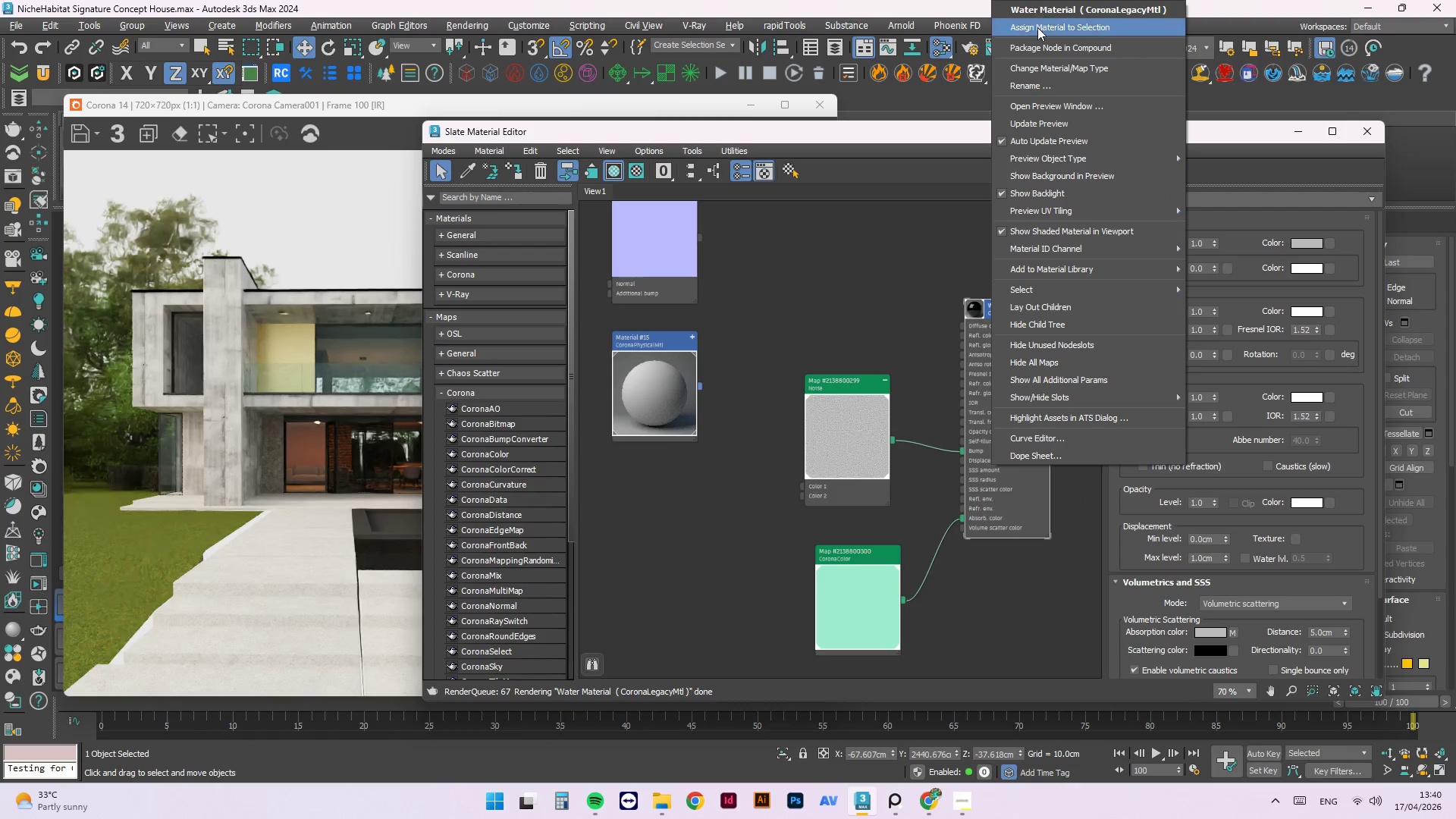 
left_click([1043, 33])
 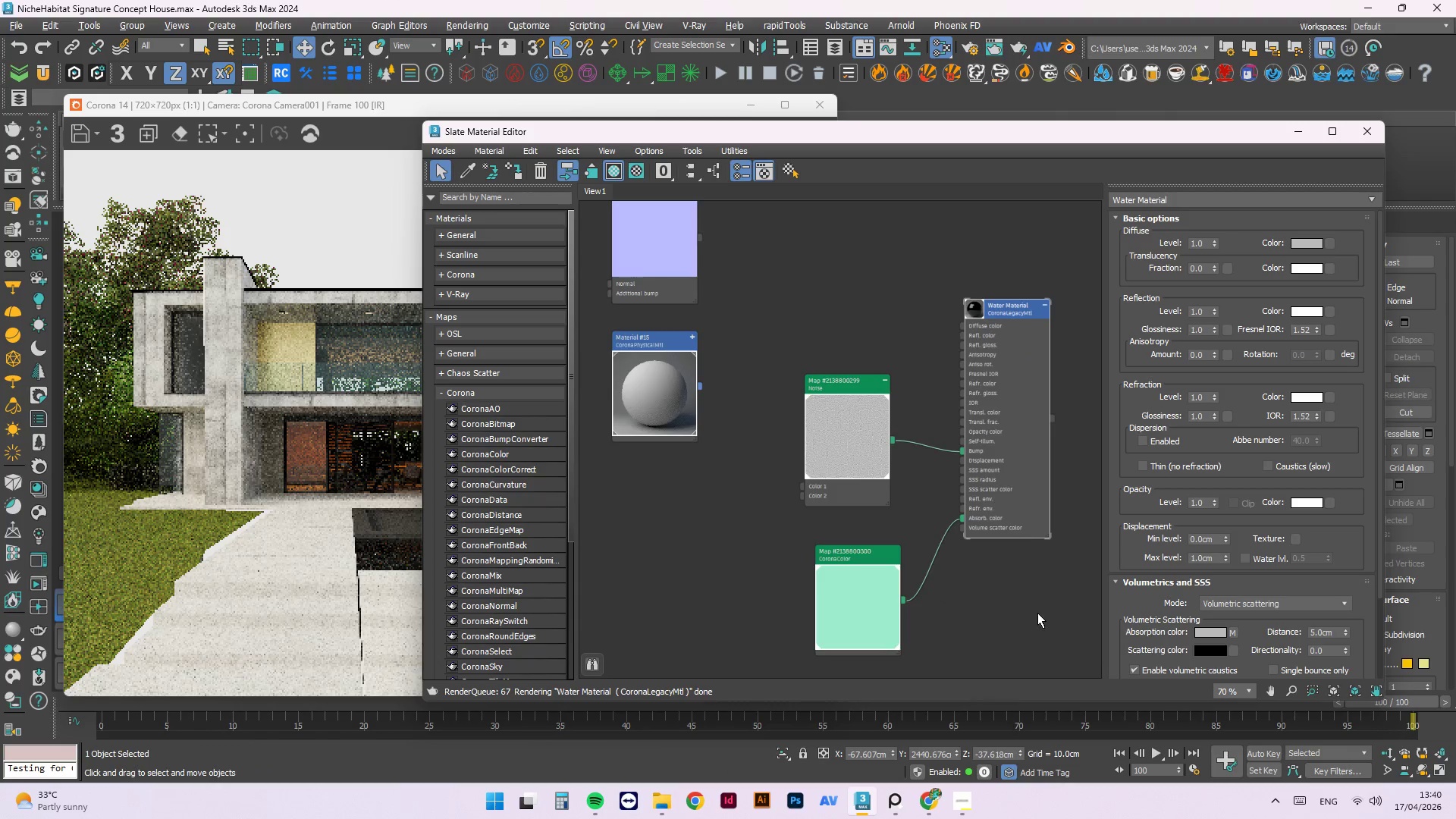 
double_click([1321, 629])
 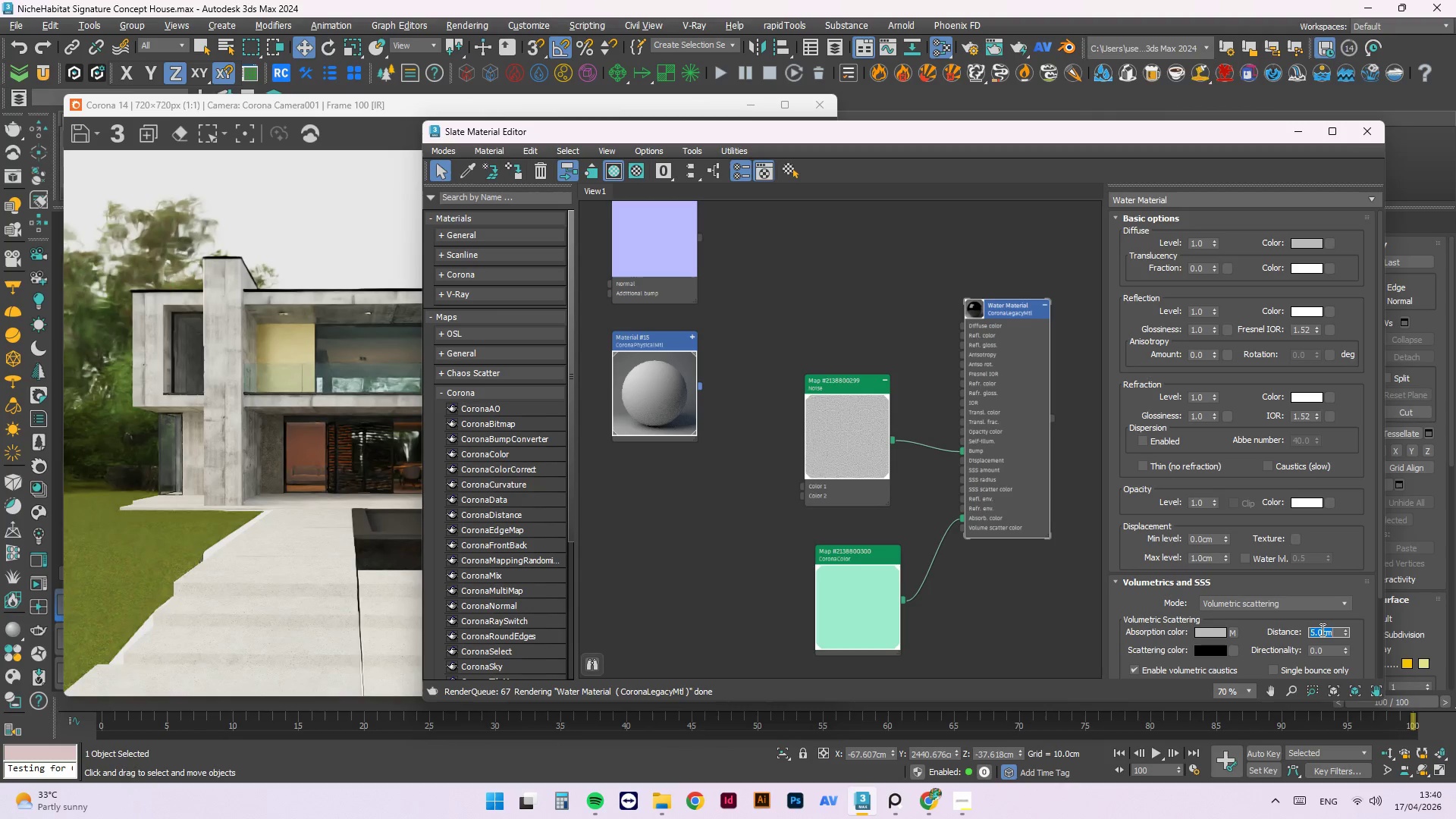 
key(Numpad5)
 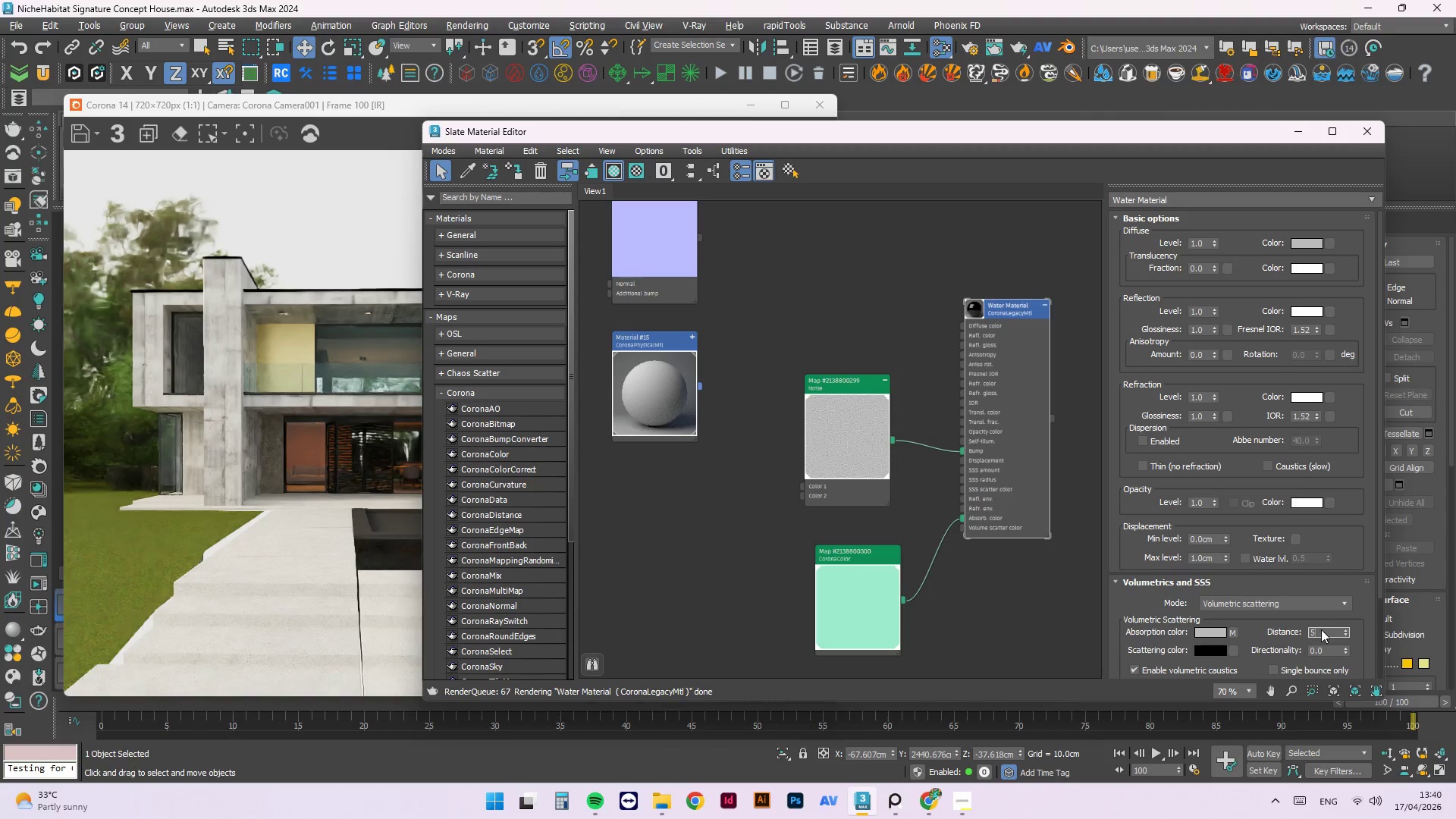 
key(Numpad0)
 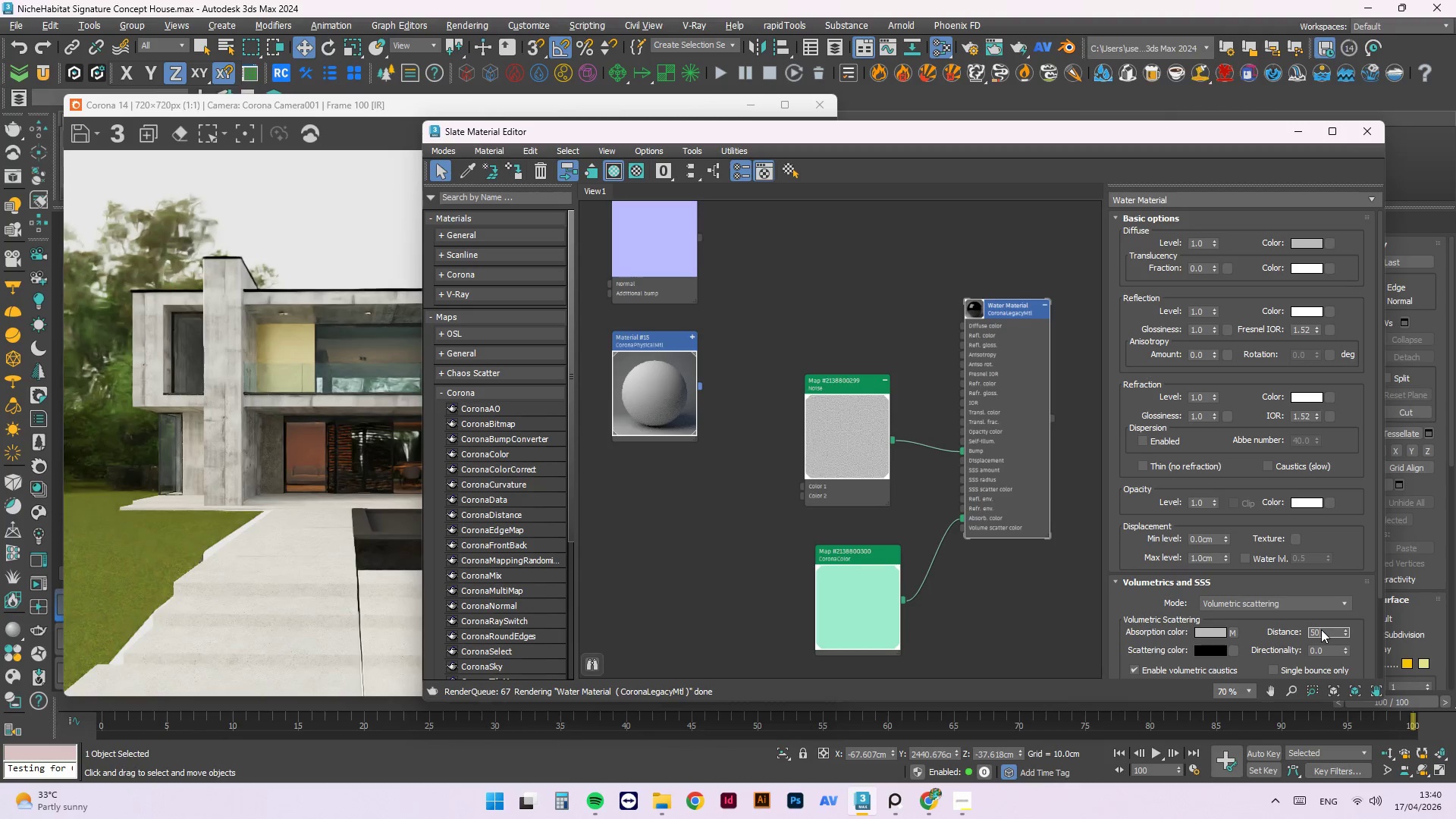 
key(Numpad0)
 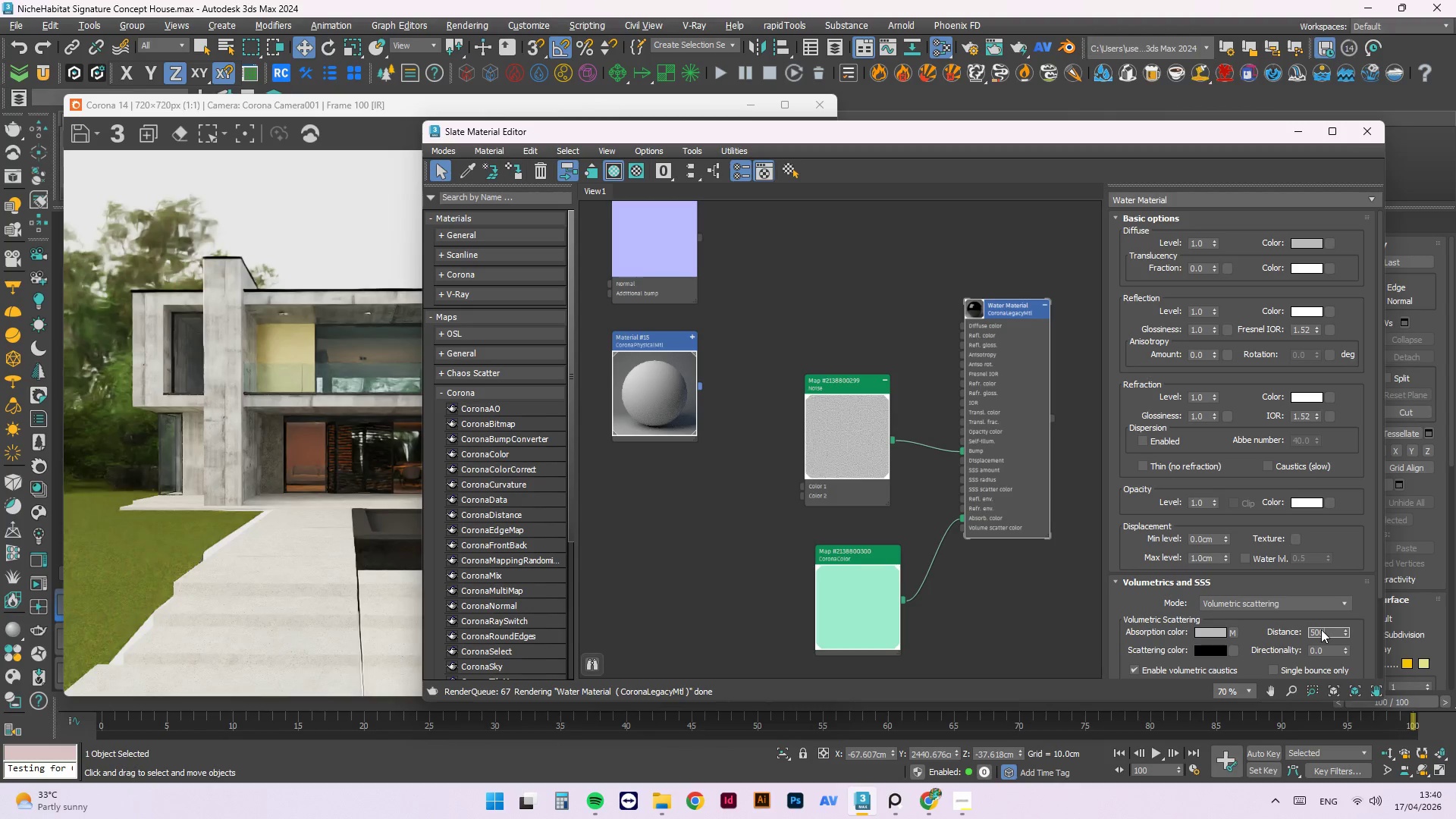 
key(NumpadEnter)
 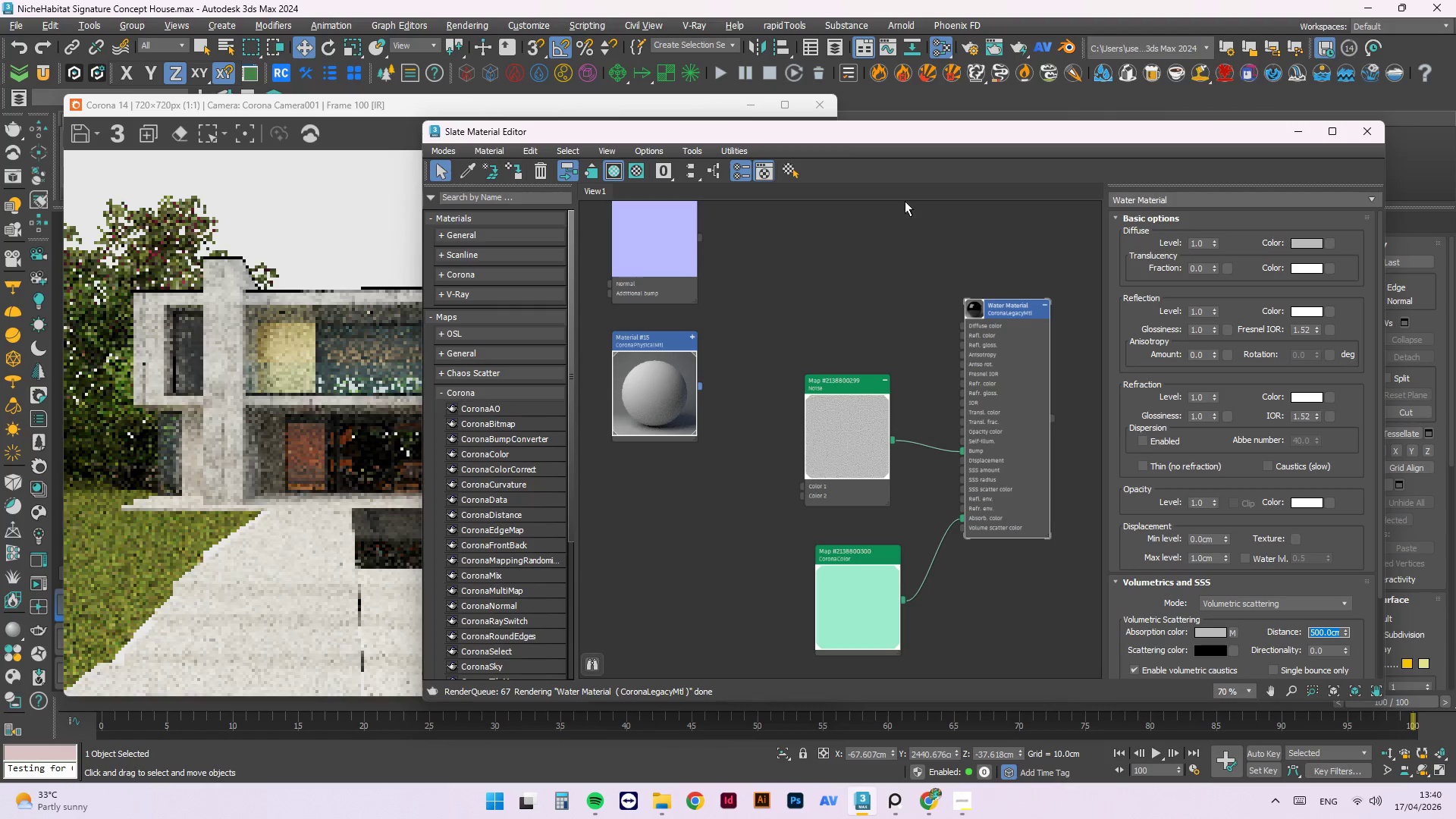 
left_click_drag(start_coordinate=[844, 141], to_coordinate=[1064, 149])
 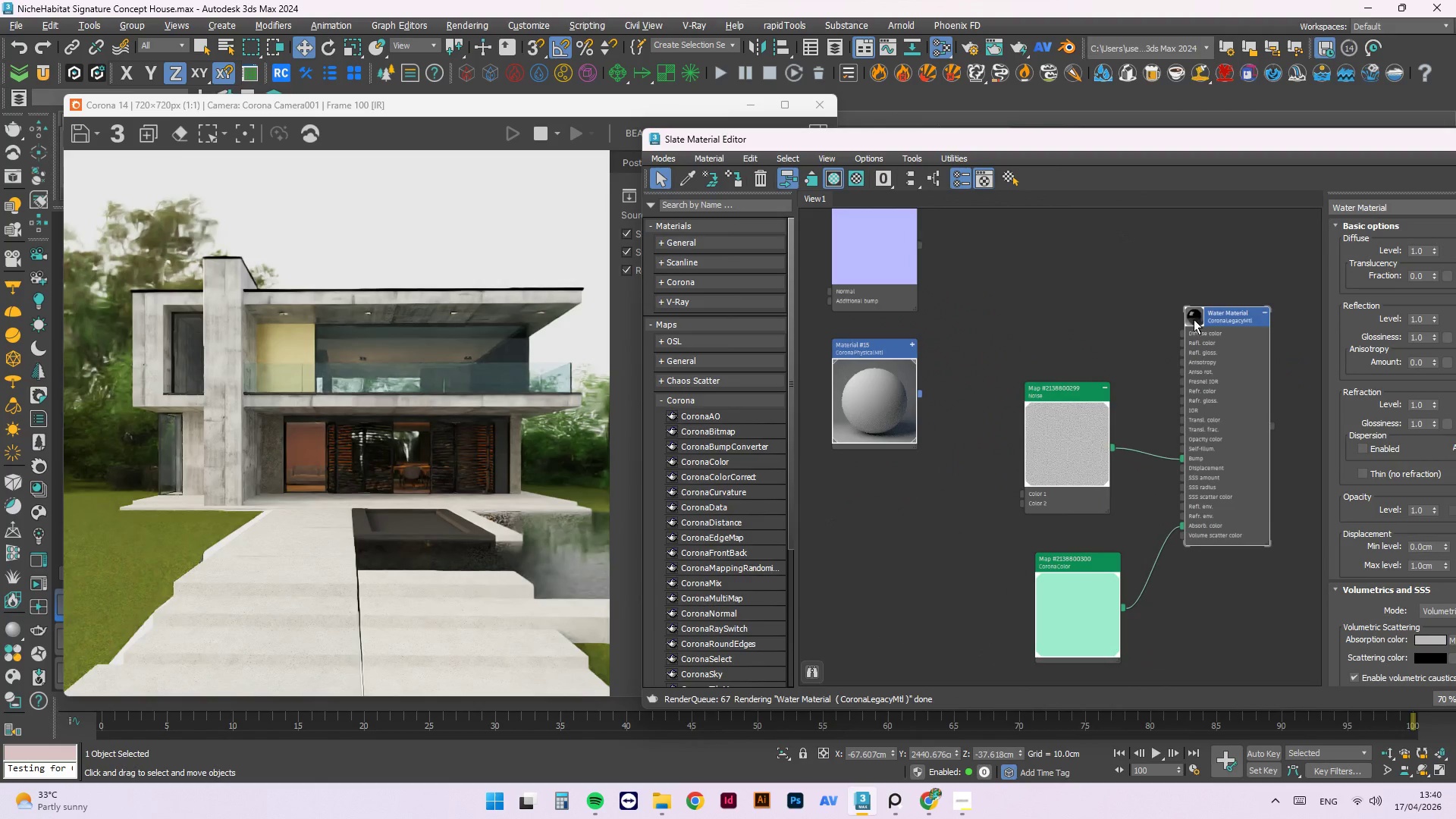 
right_click([1197, 328])
 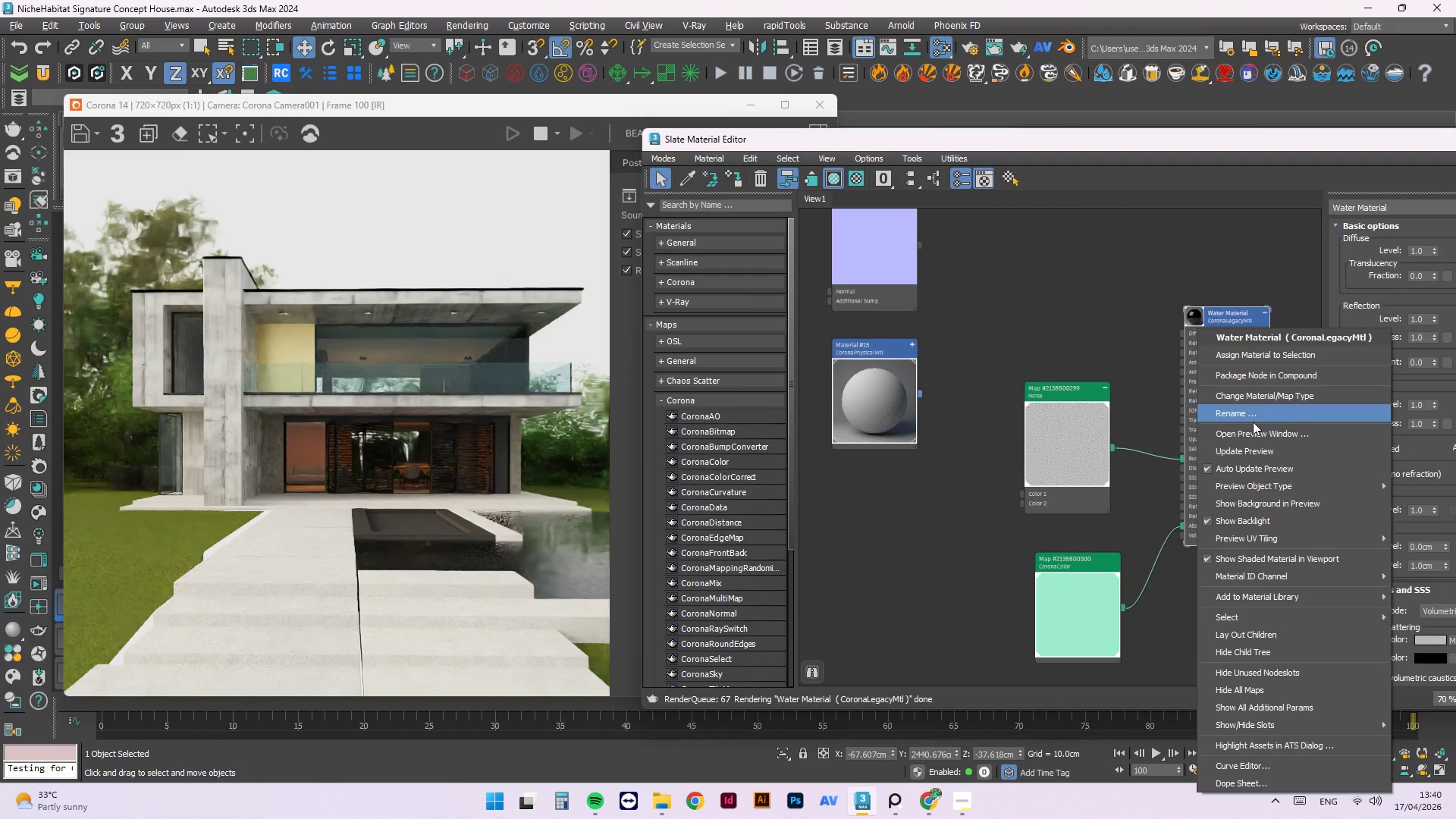 
left_click([1249, 451])
 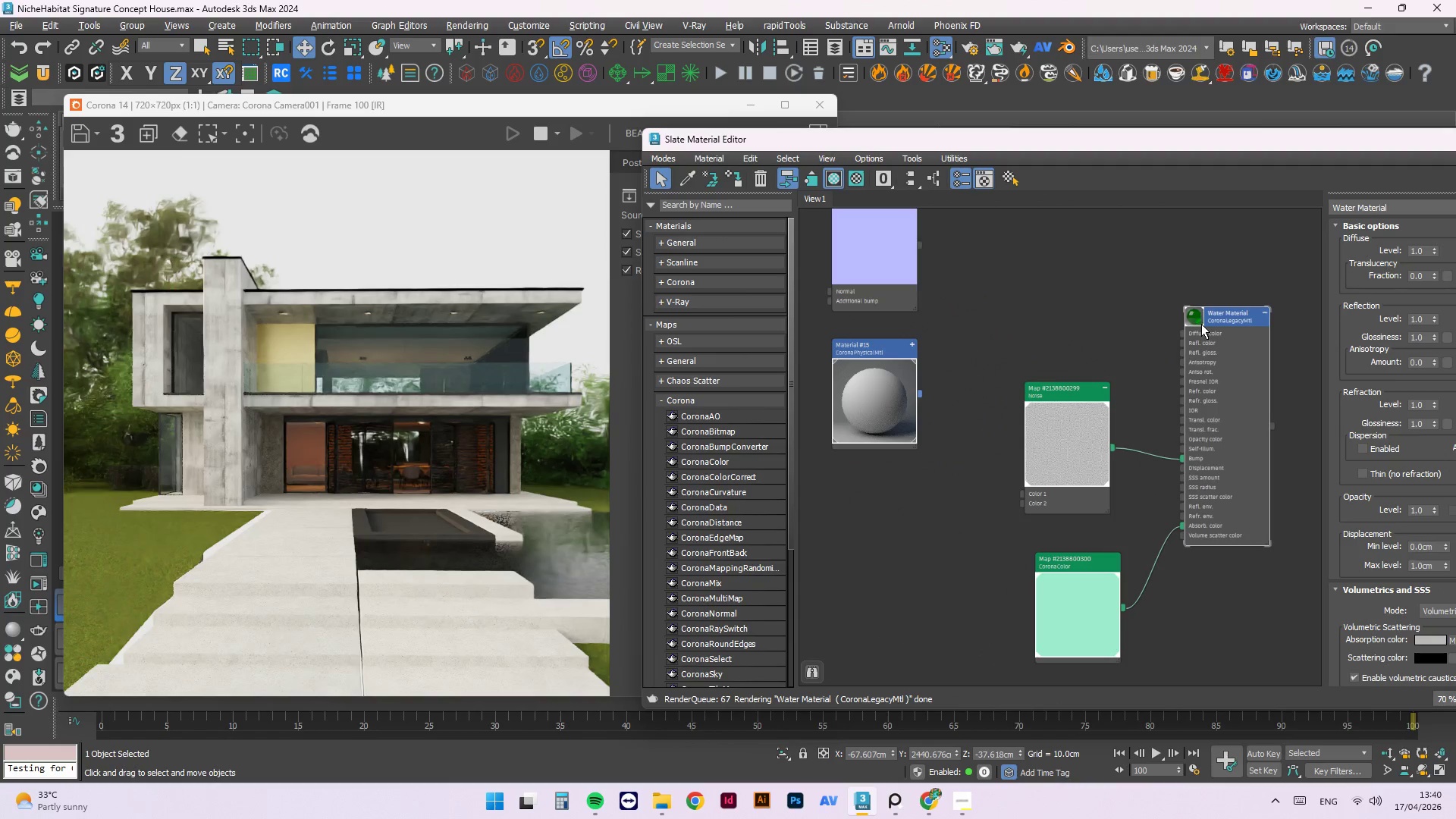 
double_click([1193, 318])
 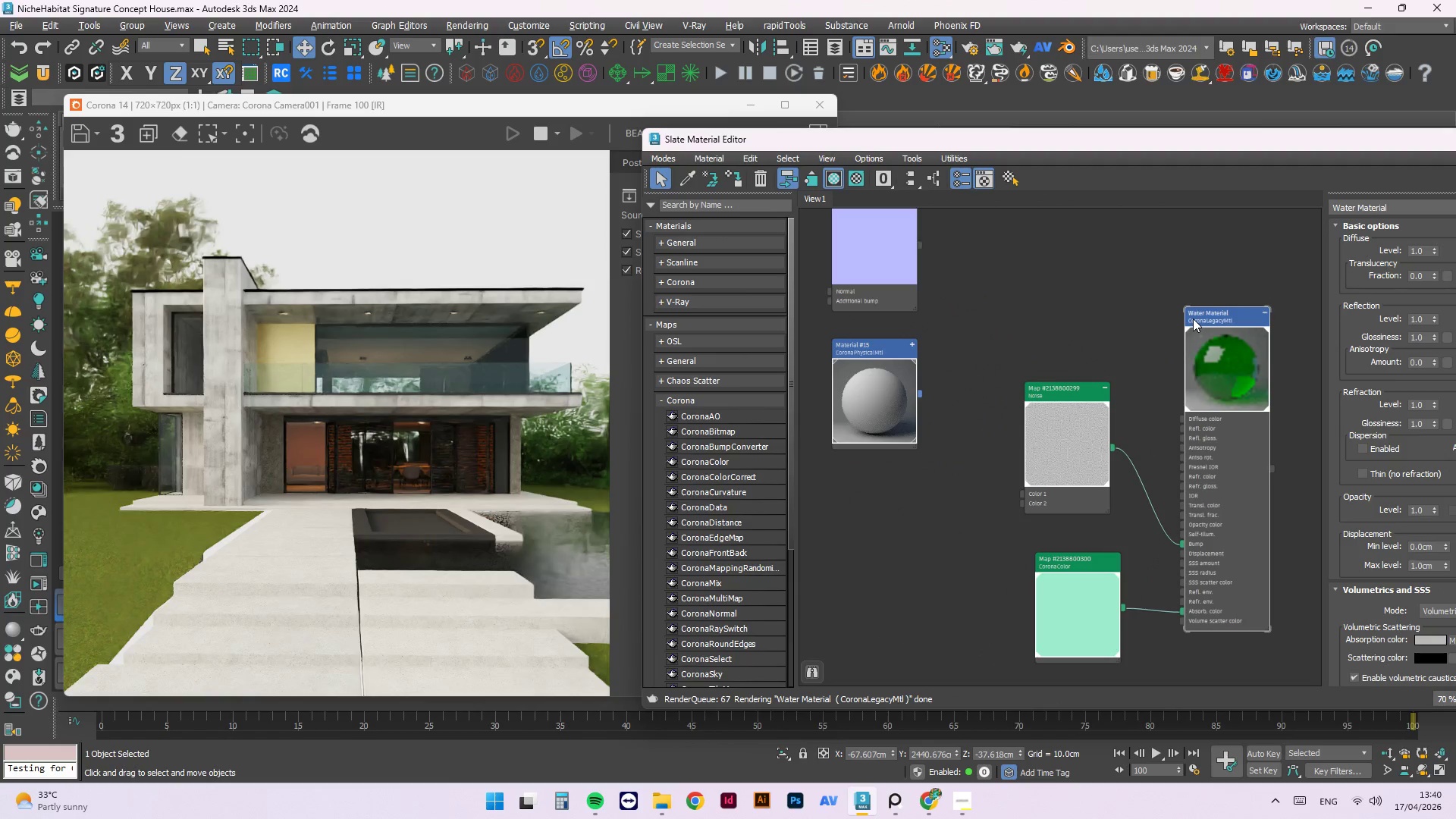 
triple_click([1193, 318])
 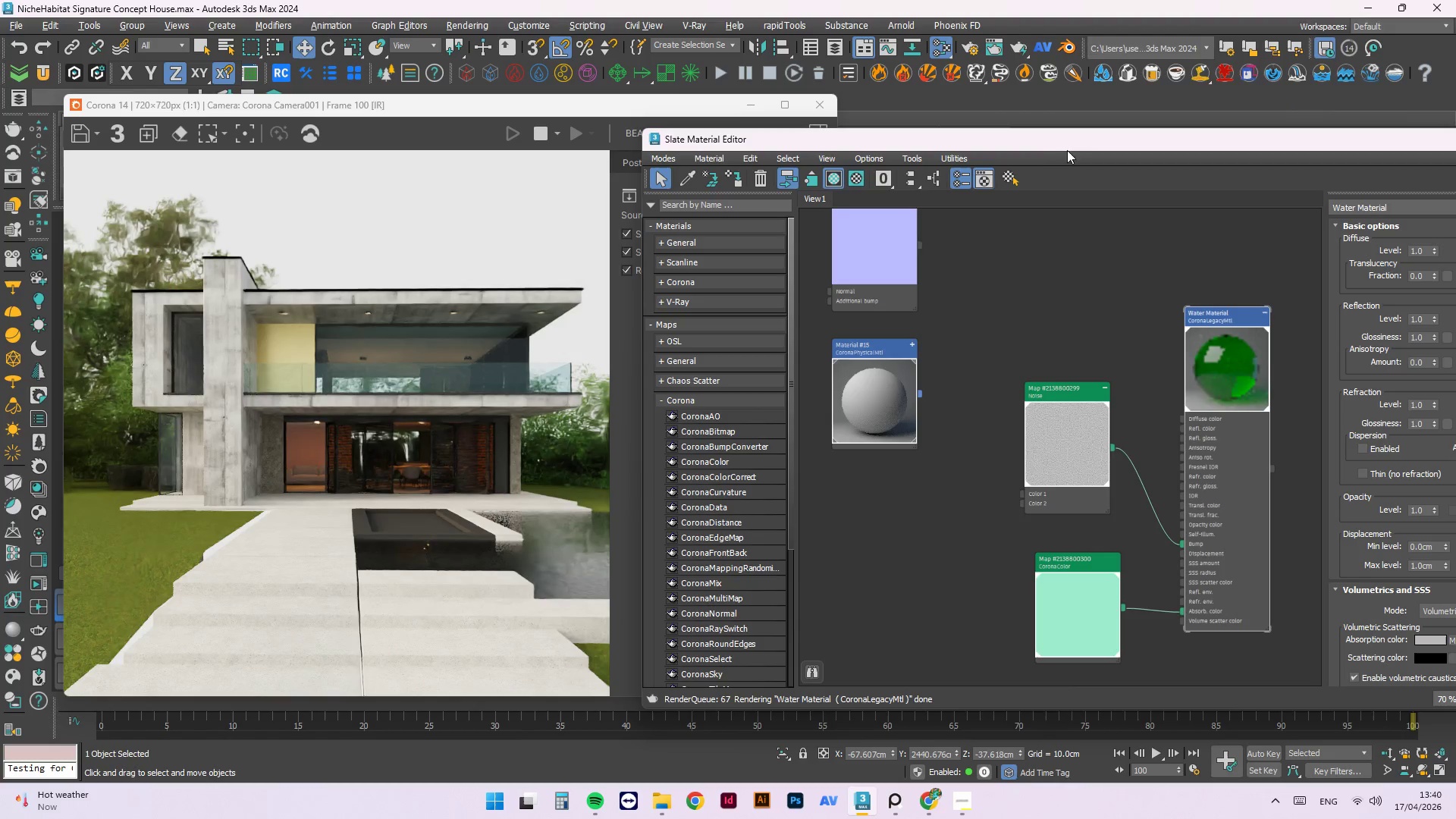 
left_click_drag(start_coordinate=[1034, 152], to_coordinate=[930, 162])
 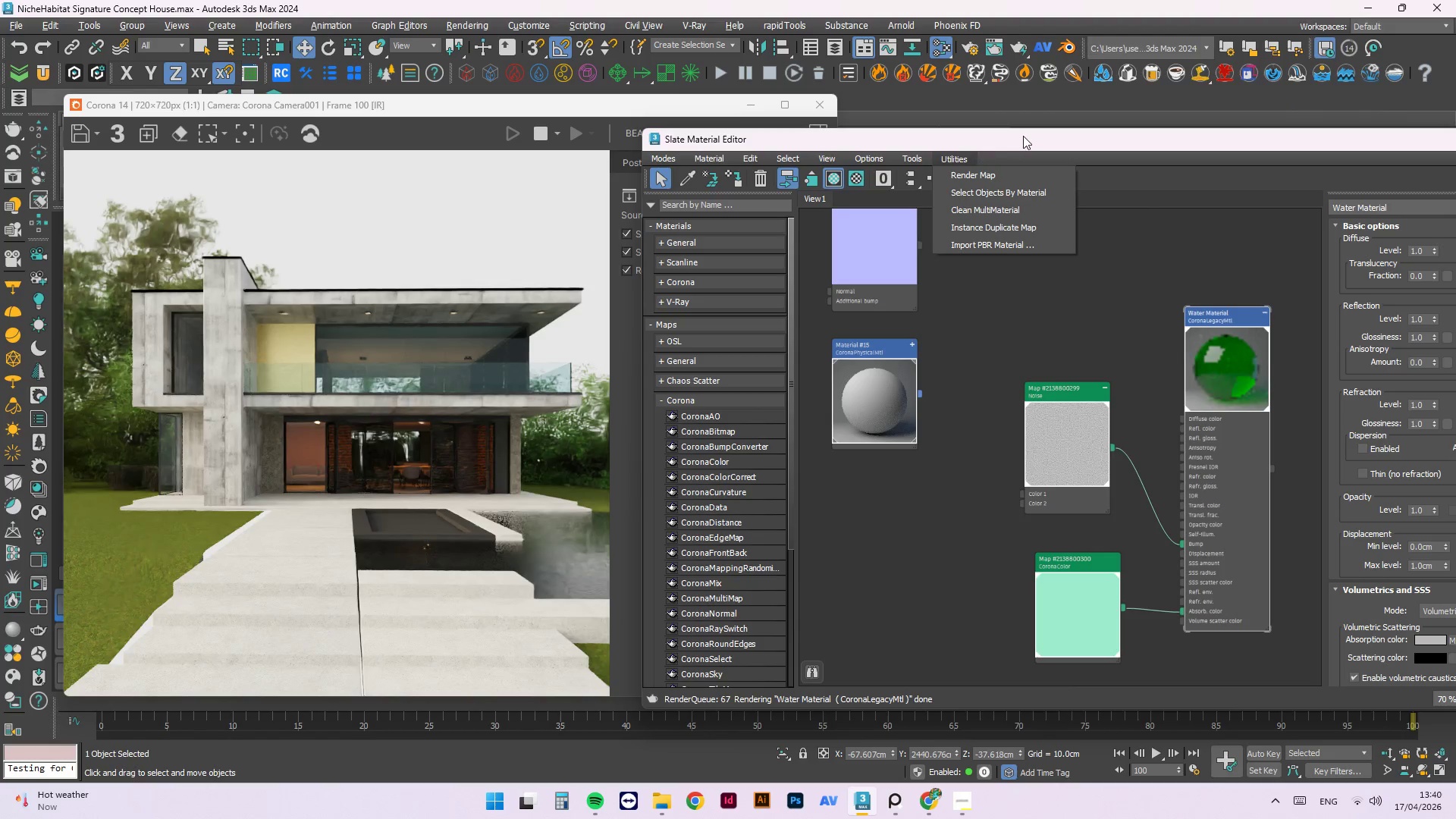 
left_click_drag(start_coordinate=[1024, 136], to_coordinate=[808, 143])
 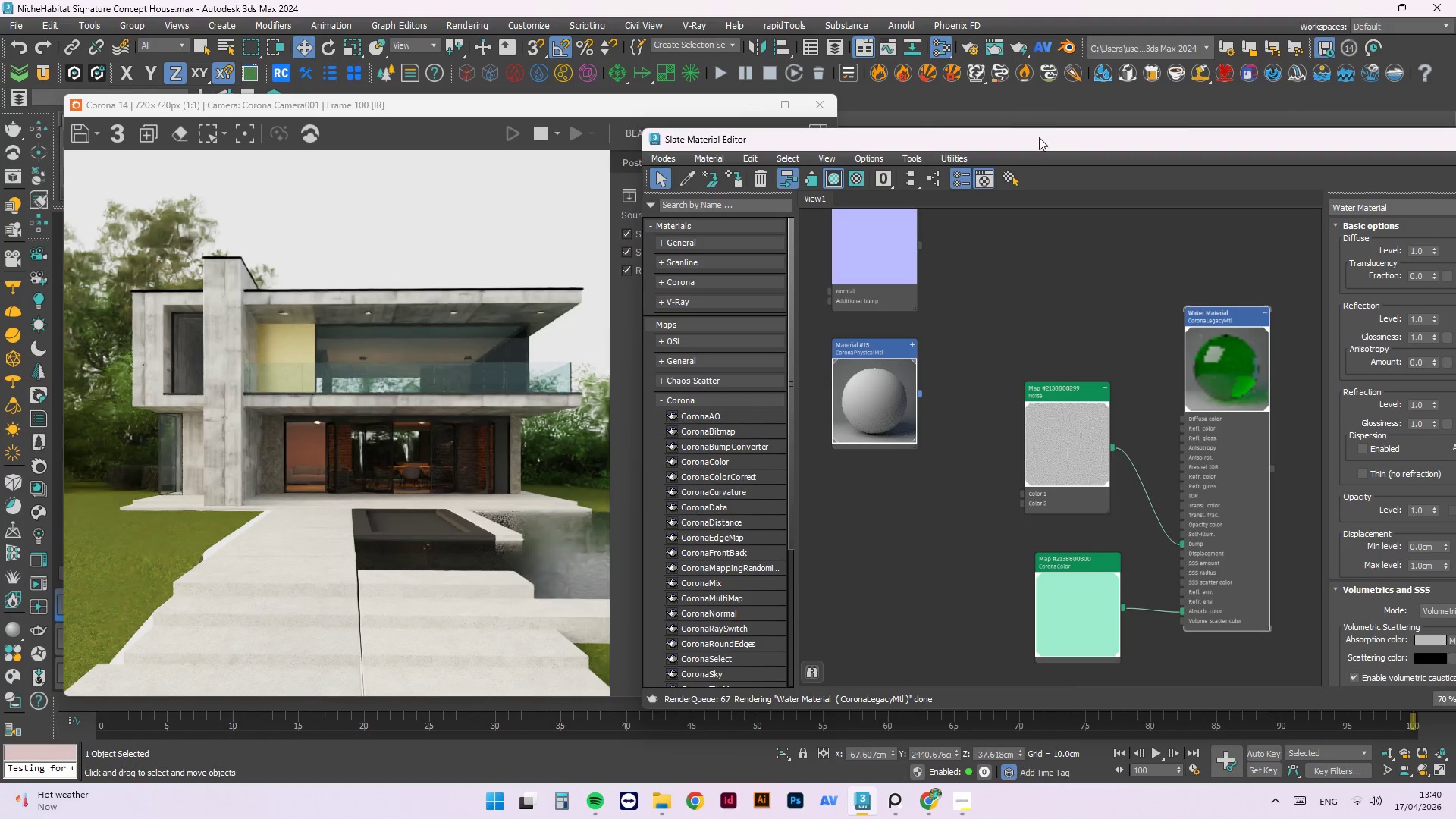 
left_click_drag(start_coordinate=[1037, 143], to_coordinate=[899, 145])
 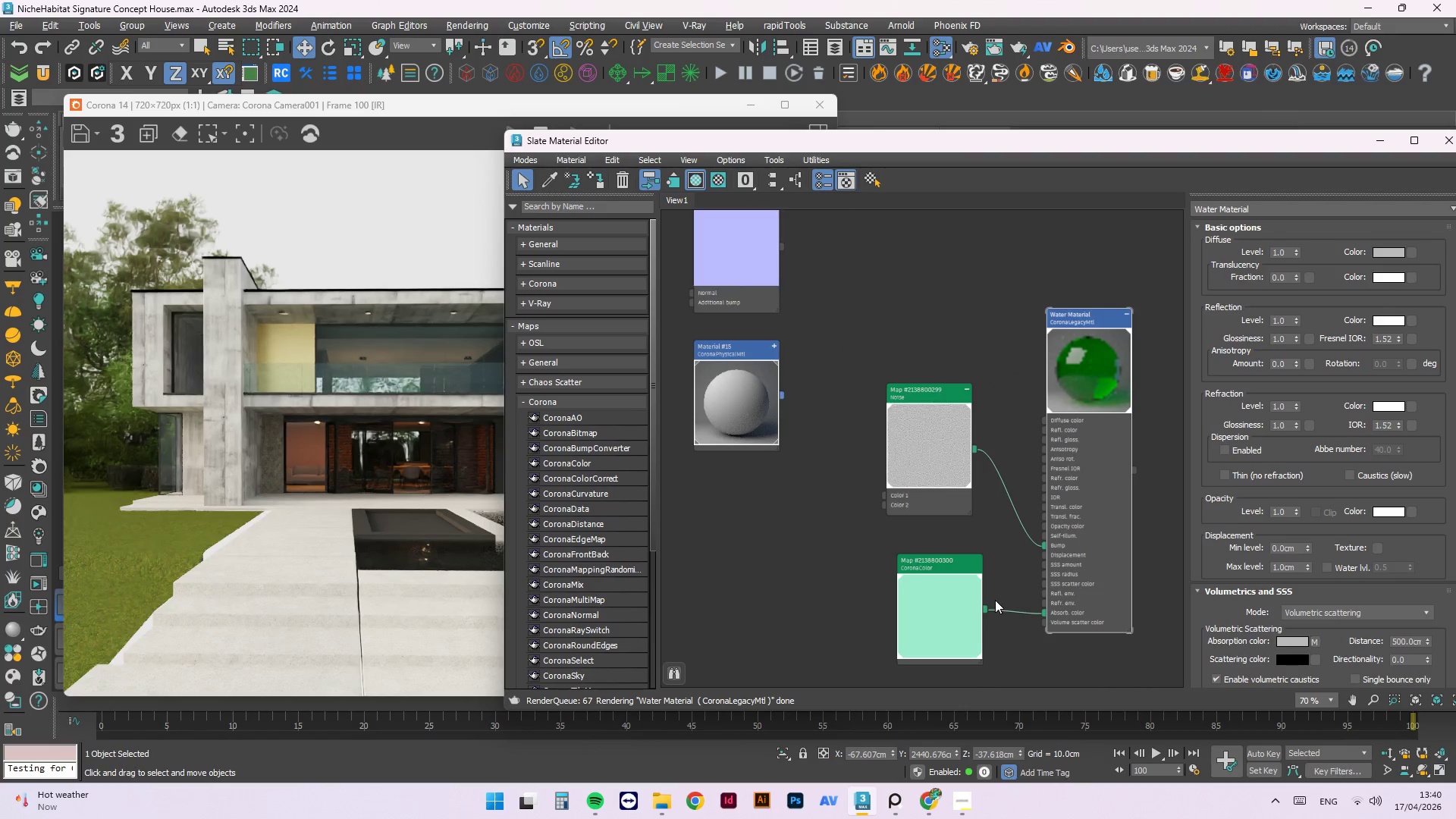 
left_click_drag(start_coordinate=[985, 607], to_coordinate=[1048, 480])
 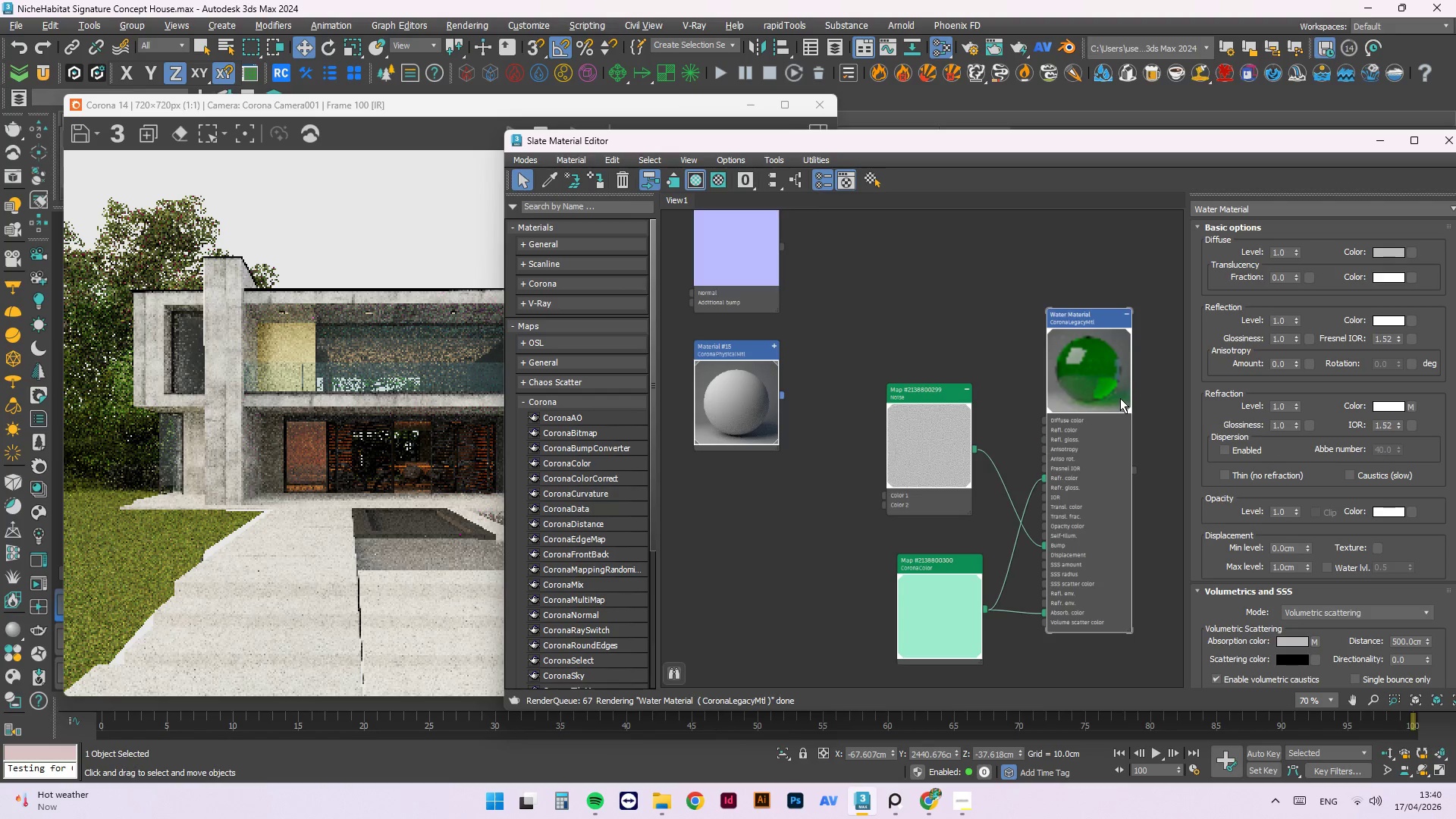 
right_click([1081, 396])
 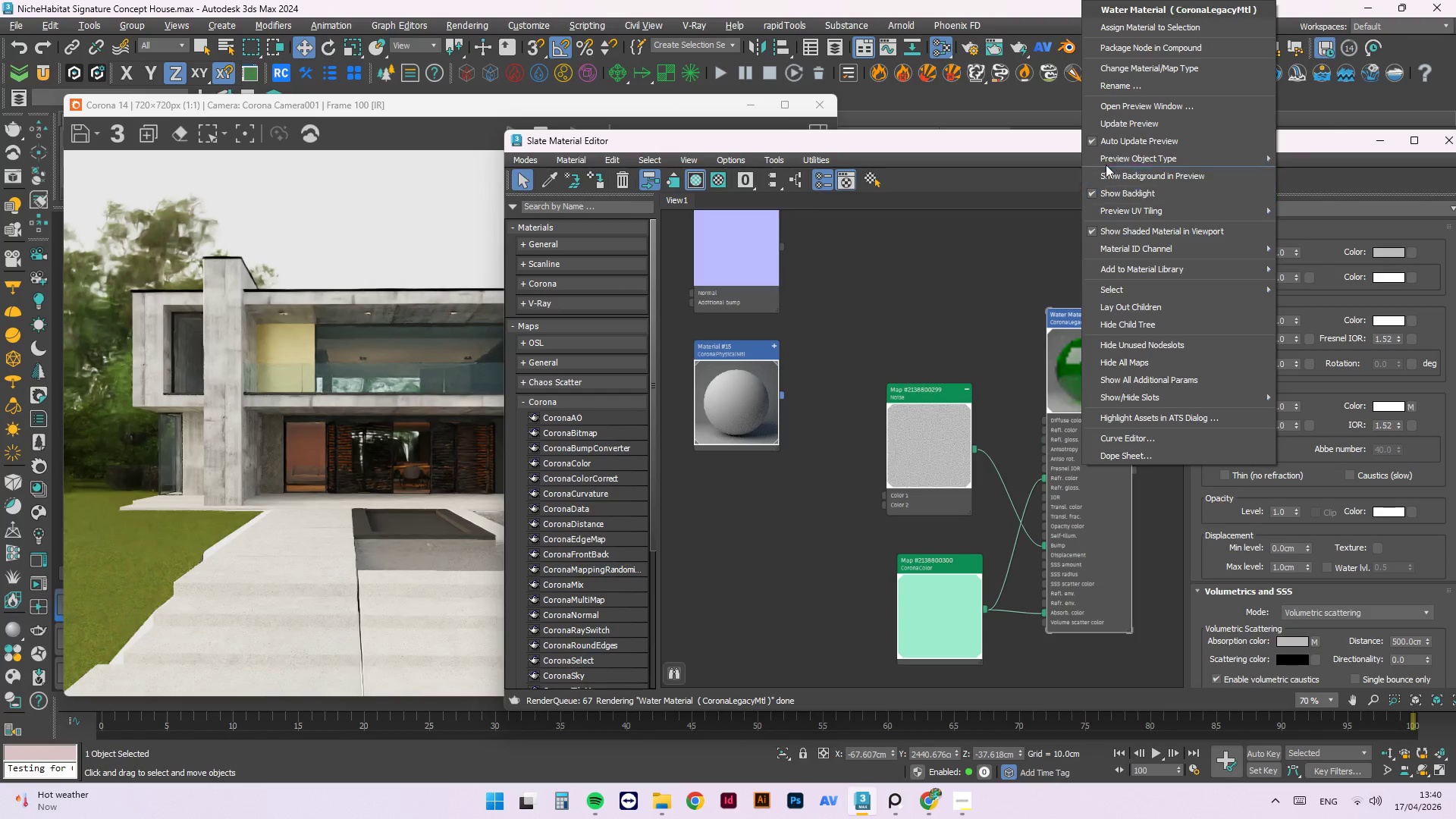 
left_click([1113, 121])
 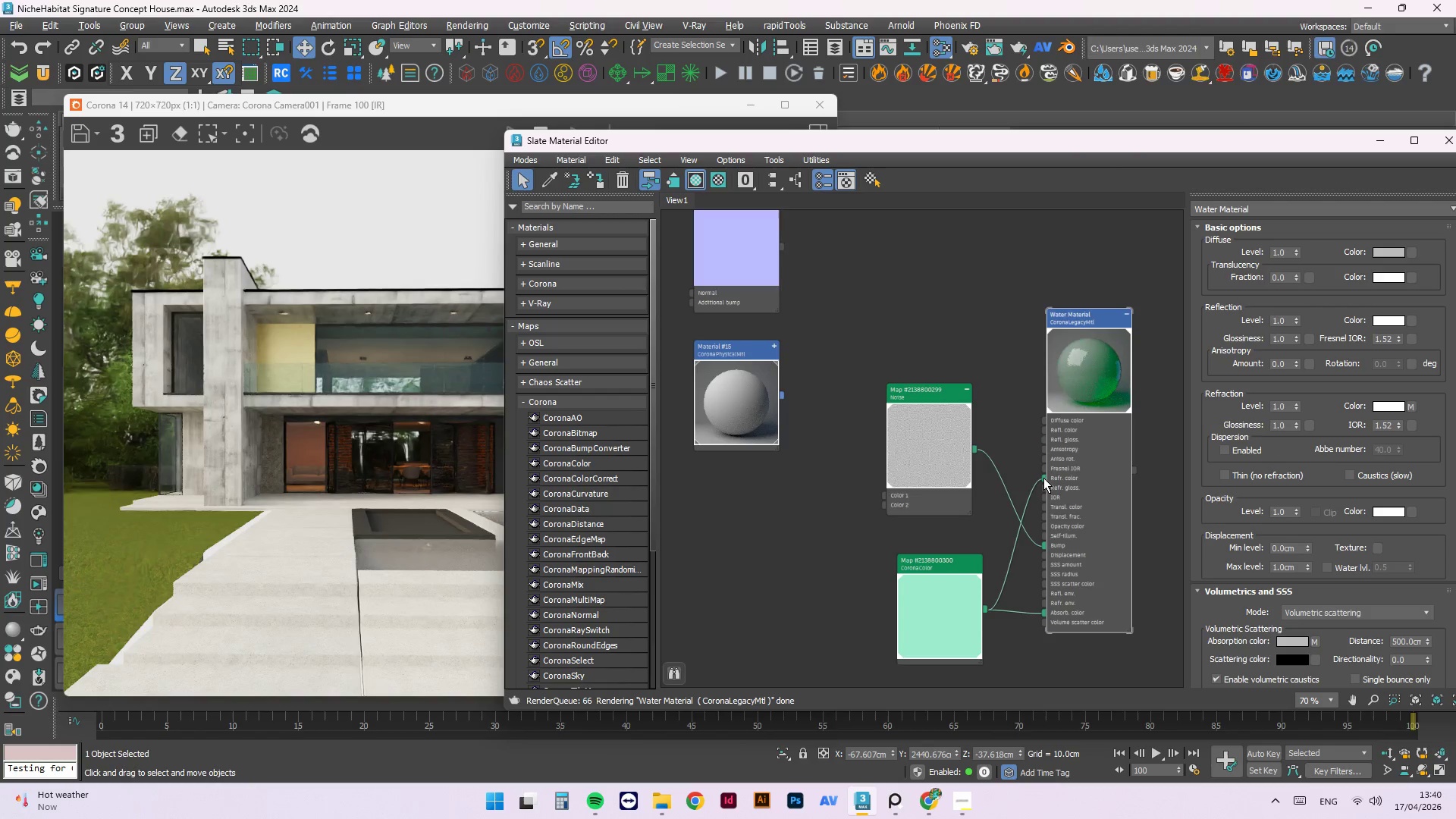 
wait(7.8)
 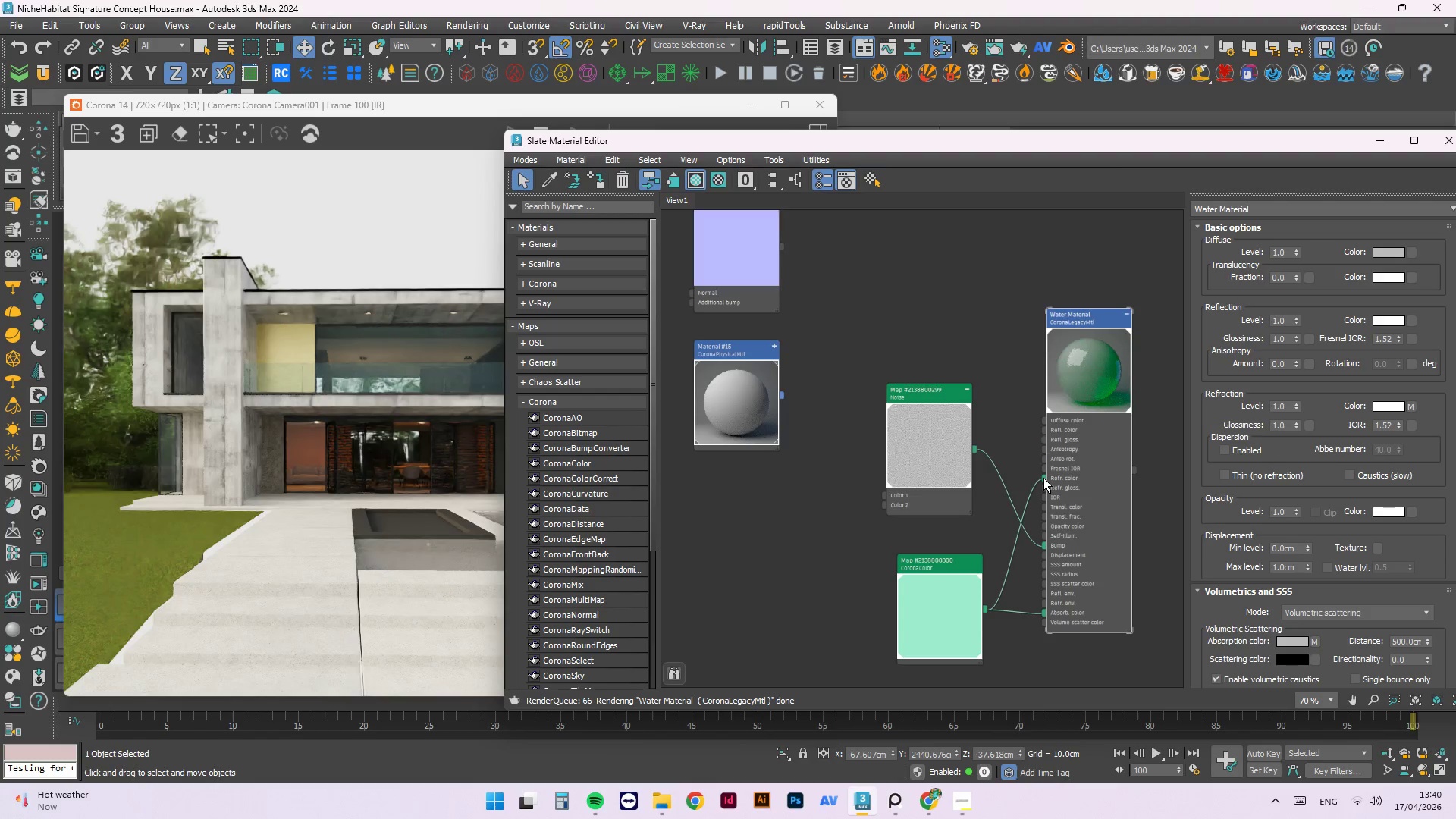 
left_click_drag(start_coordinate=[1046, 477], to_coordinate=[988, 612])
 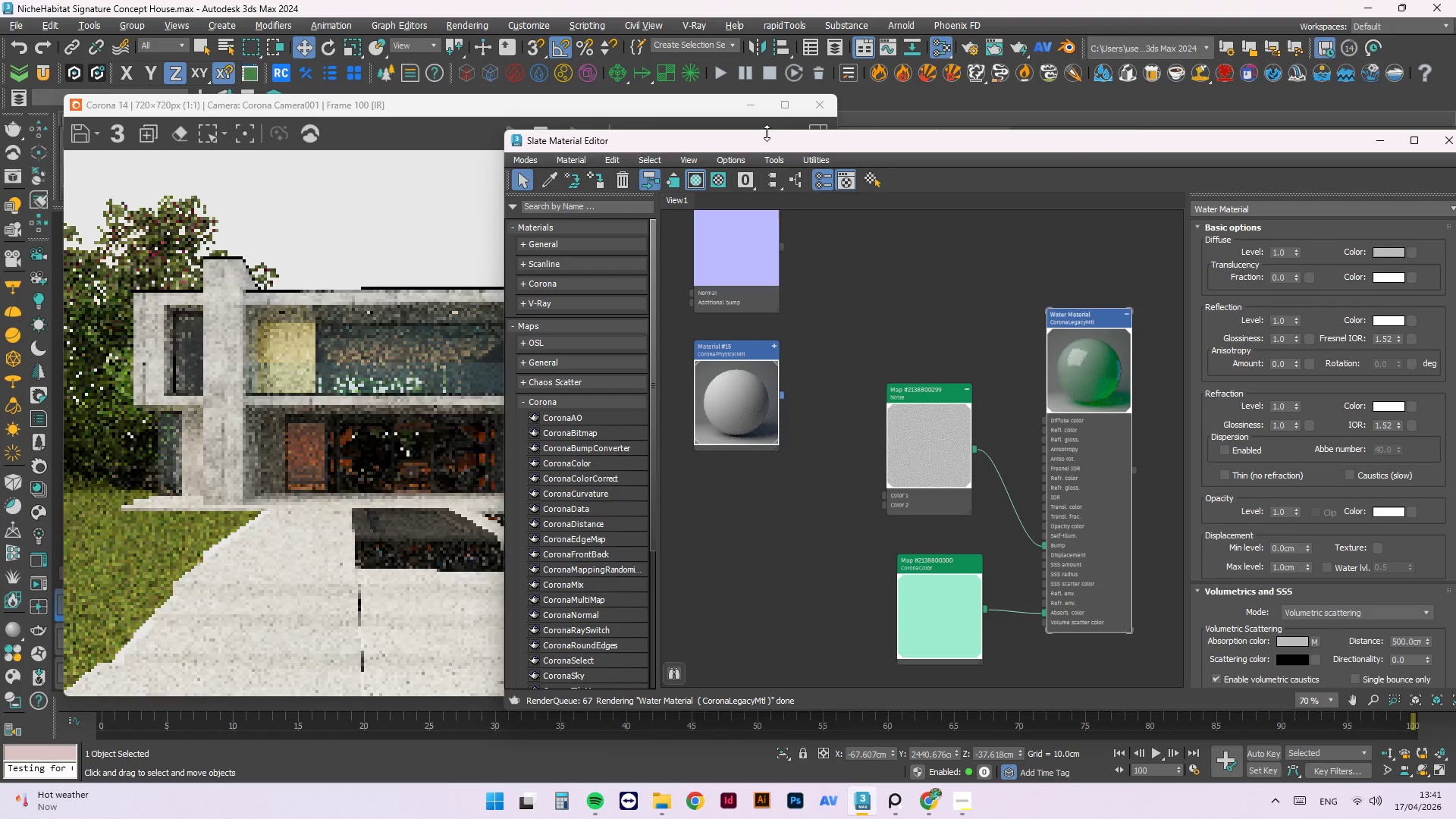 
left_click_drag(start_coordinate=[783, 145], to_coordinate=[836, 165])
 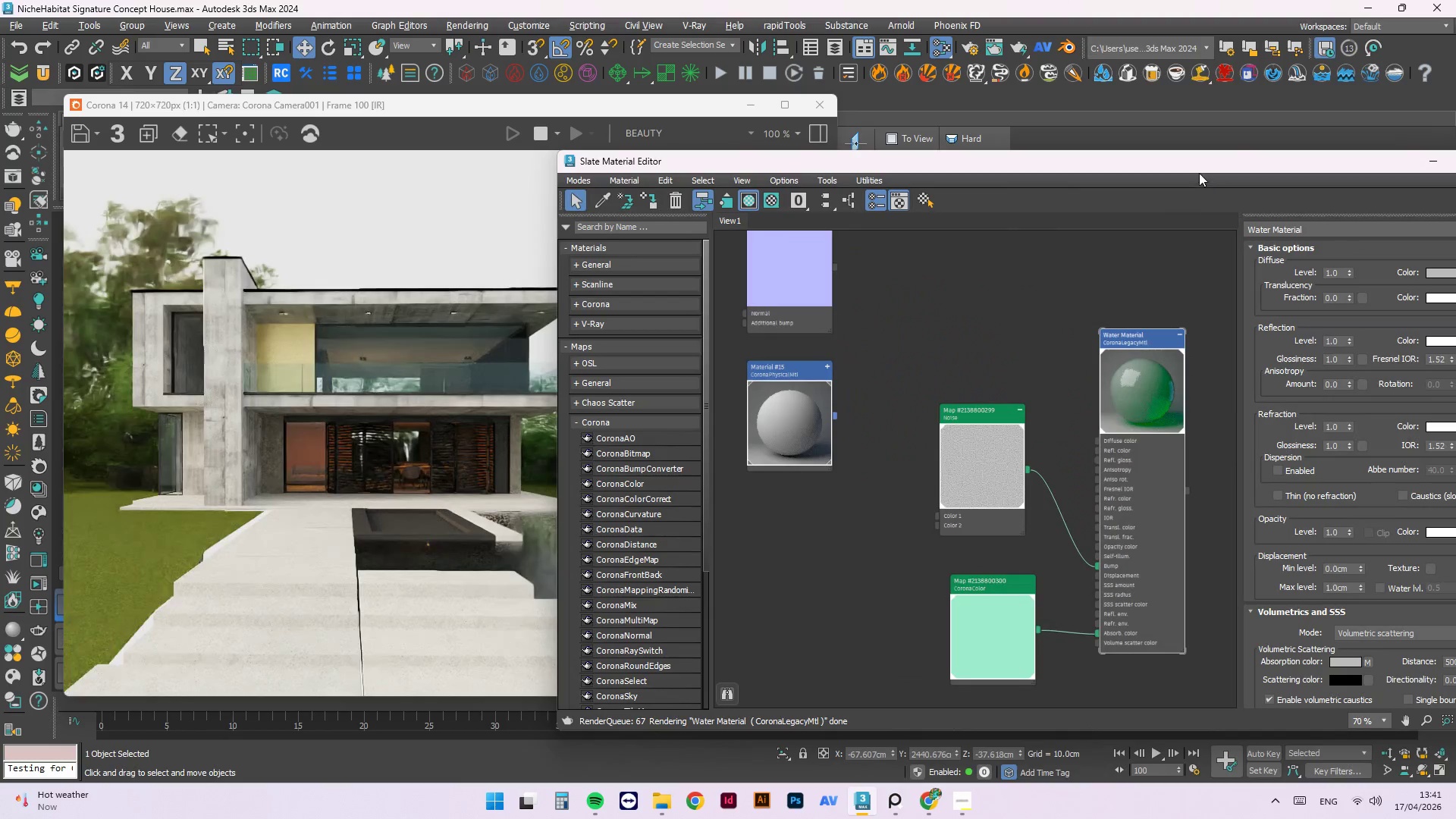 
left_click_drag(start_coordinate=[1199, 169], to_coordinate=[1041, 173])
 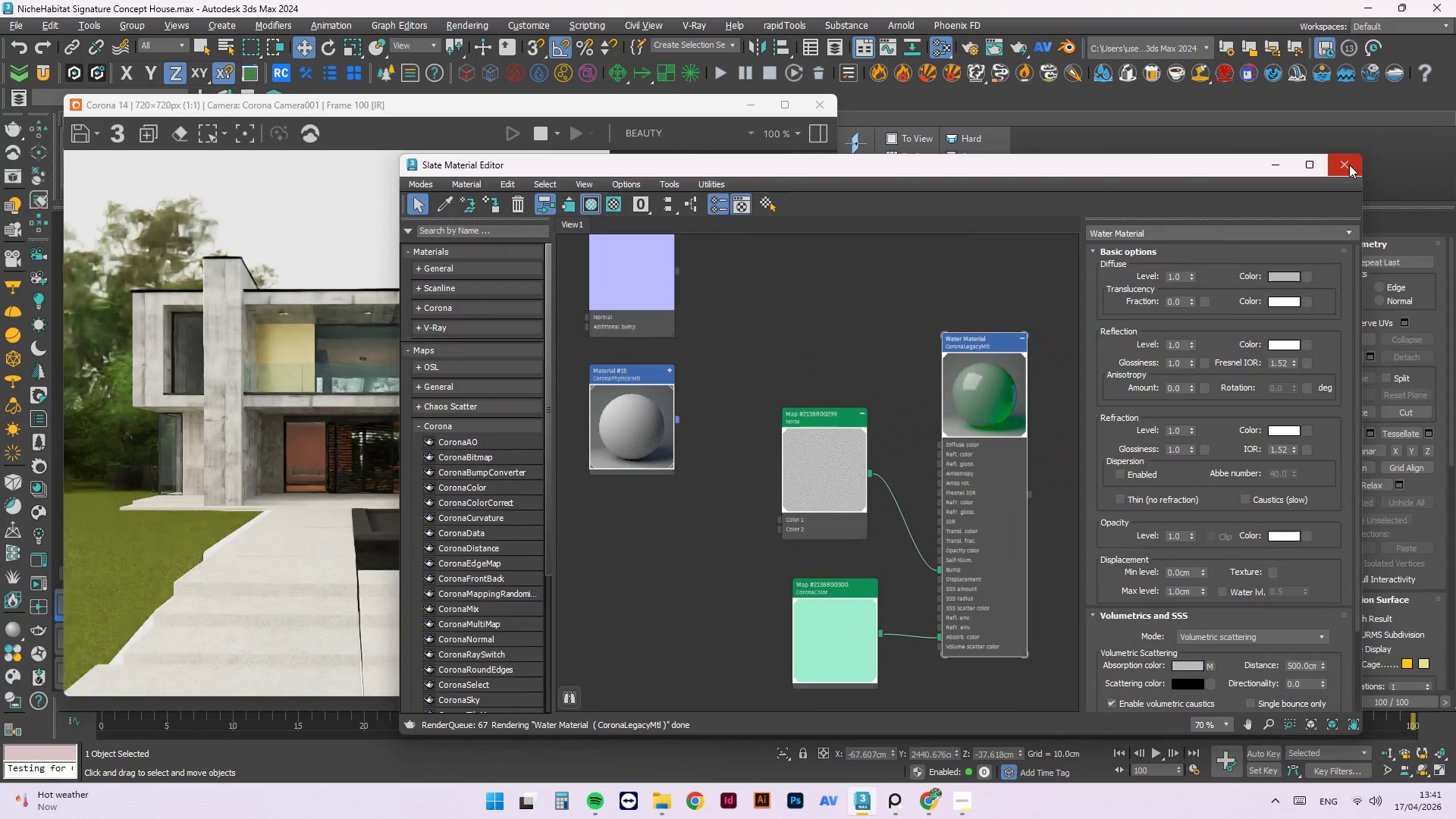 
left_click([1350, 165])
 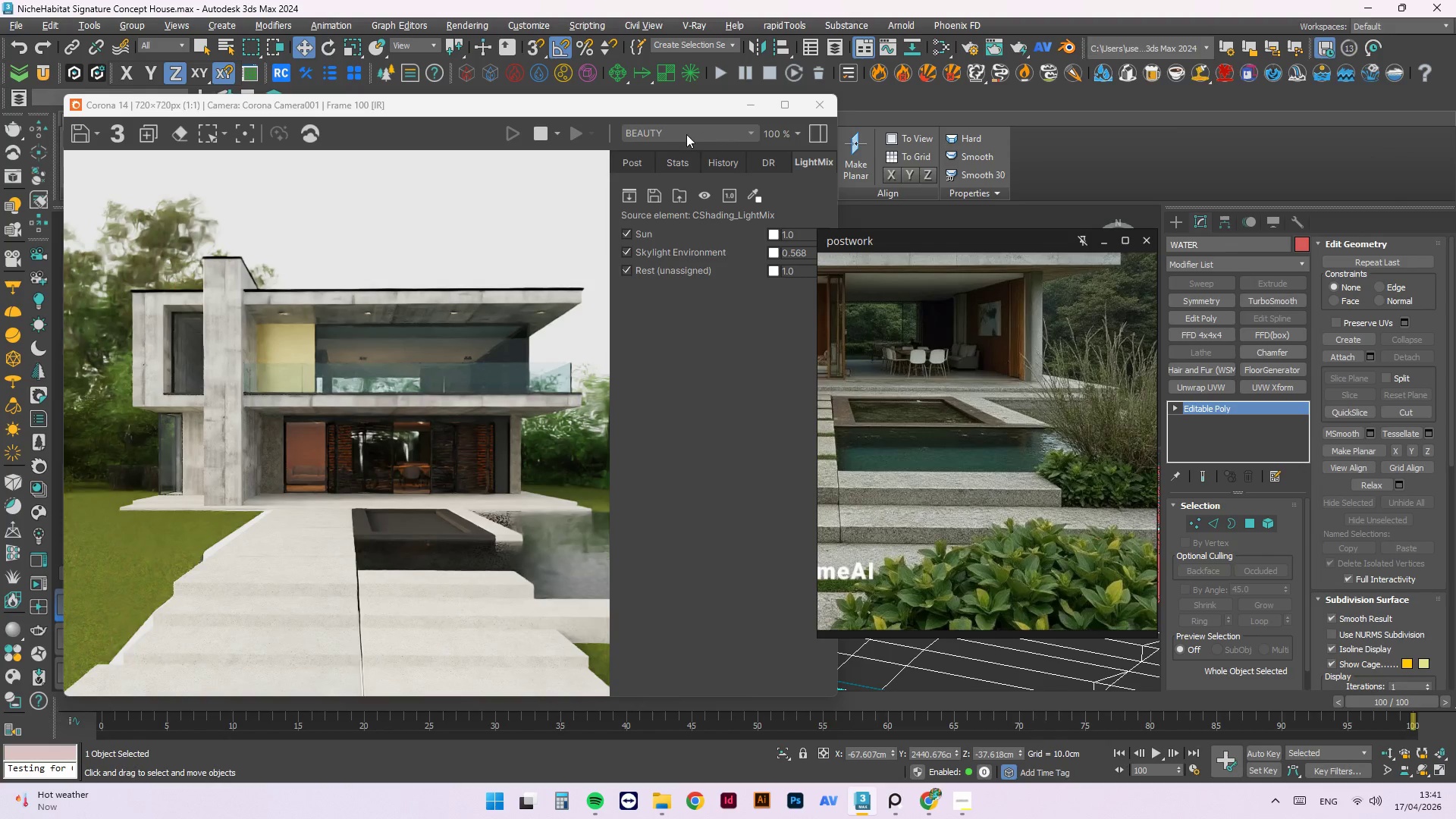 
left_click_drag(start_coordinate=[703, 108], to_coordinate=[558, 146])
 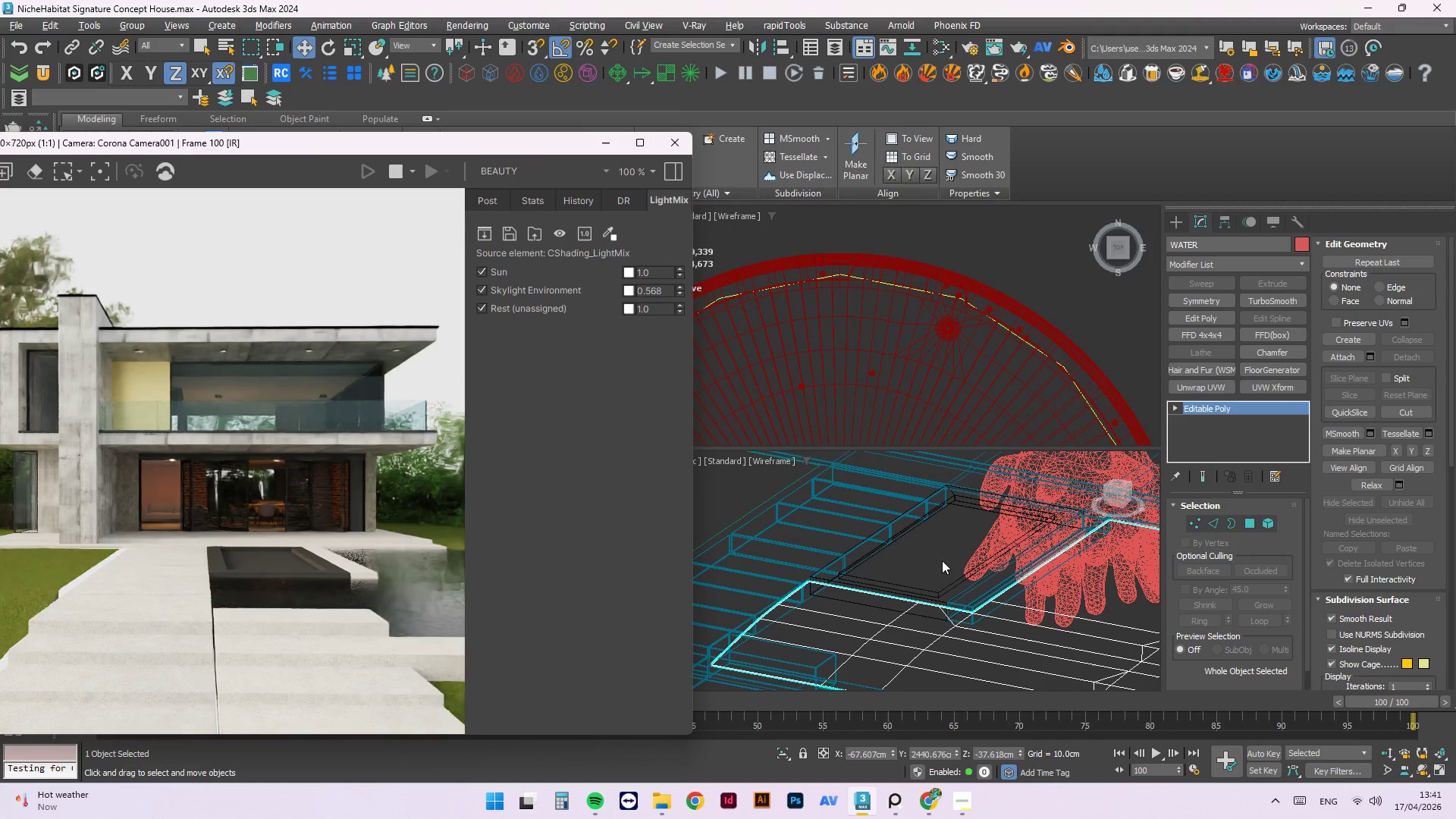 
scroll: coordinate [969, 284], scroll_direction: down, amount: 19.0
 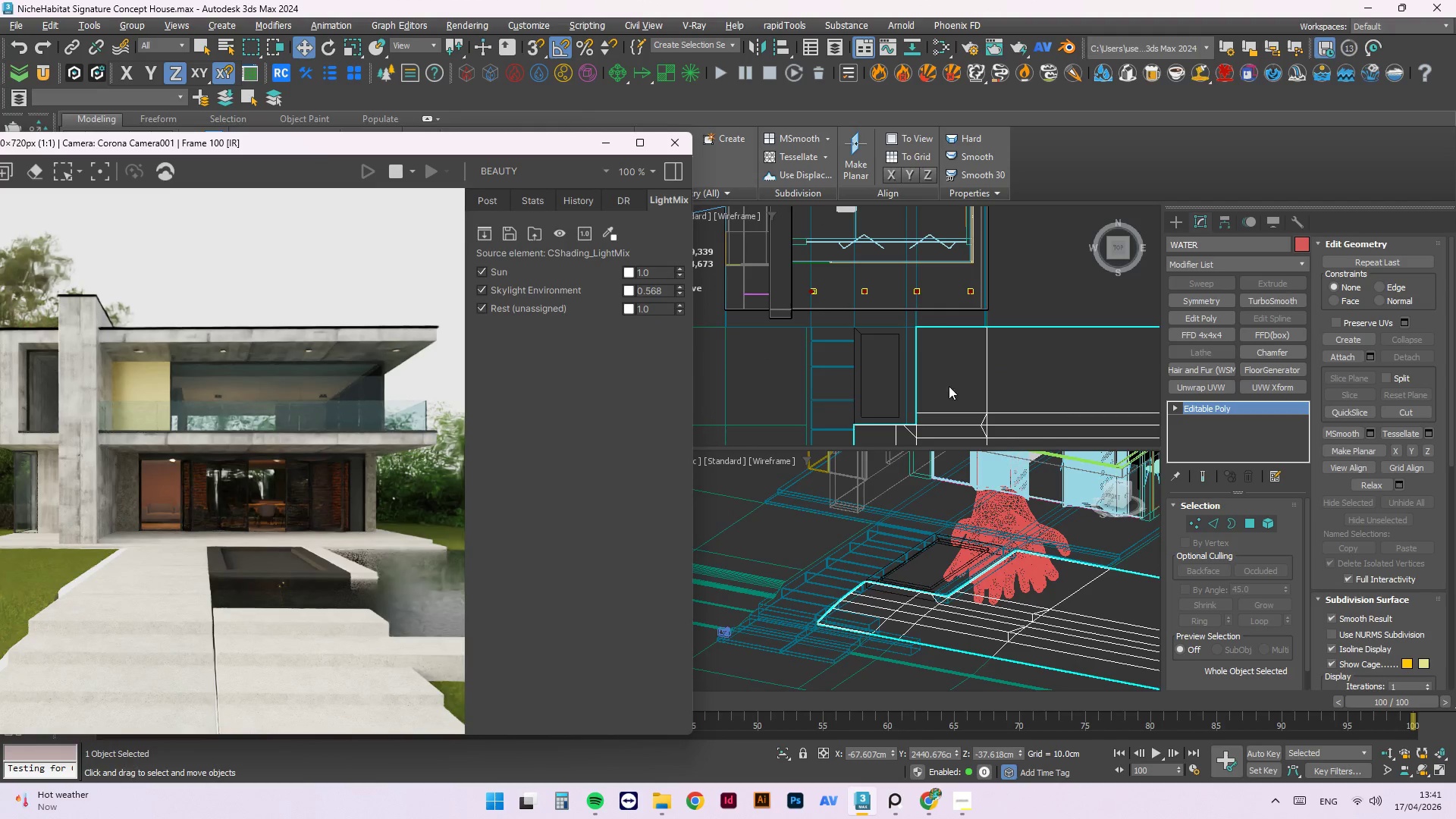 
scroll: coordinate [877, 329], scroll_direction: up, amount: 5.0
 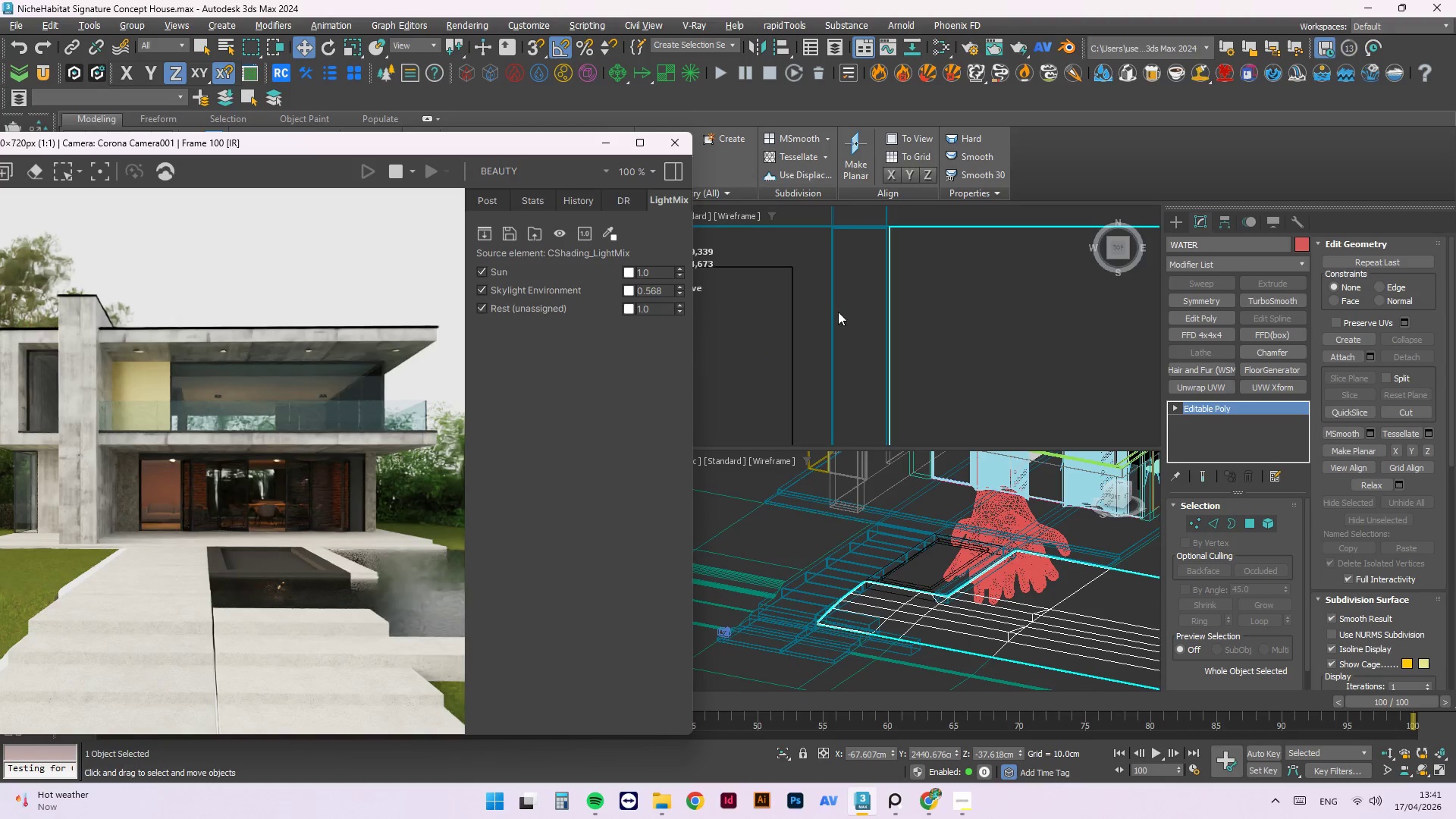 
scroll: coordinate [909, 286], scroll_direction: down, amount: 3.0
 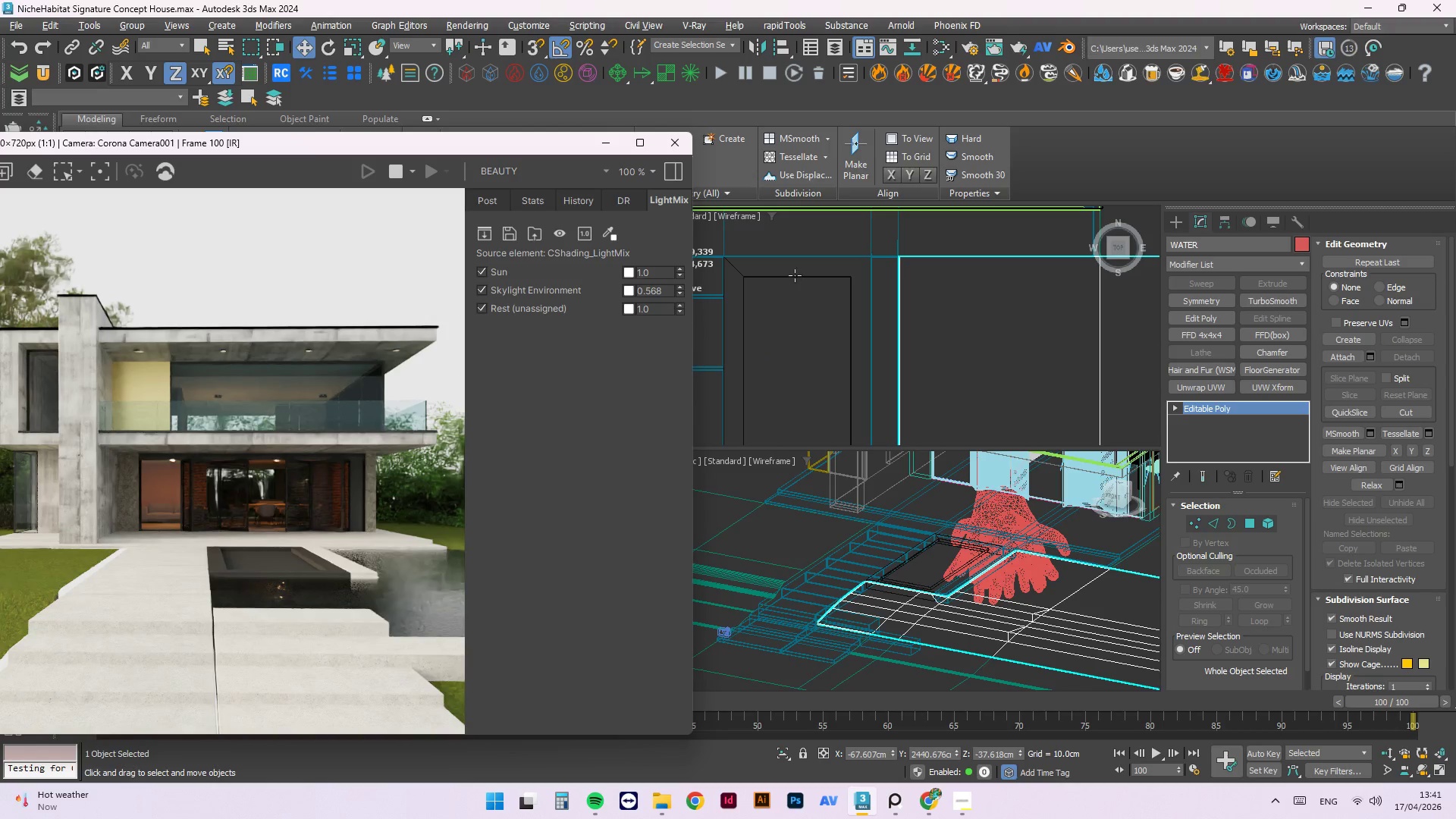 
scroll: coordinate [995, 475], scroll_direction: none, amount: 0.0
 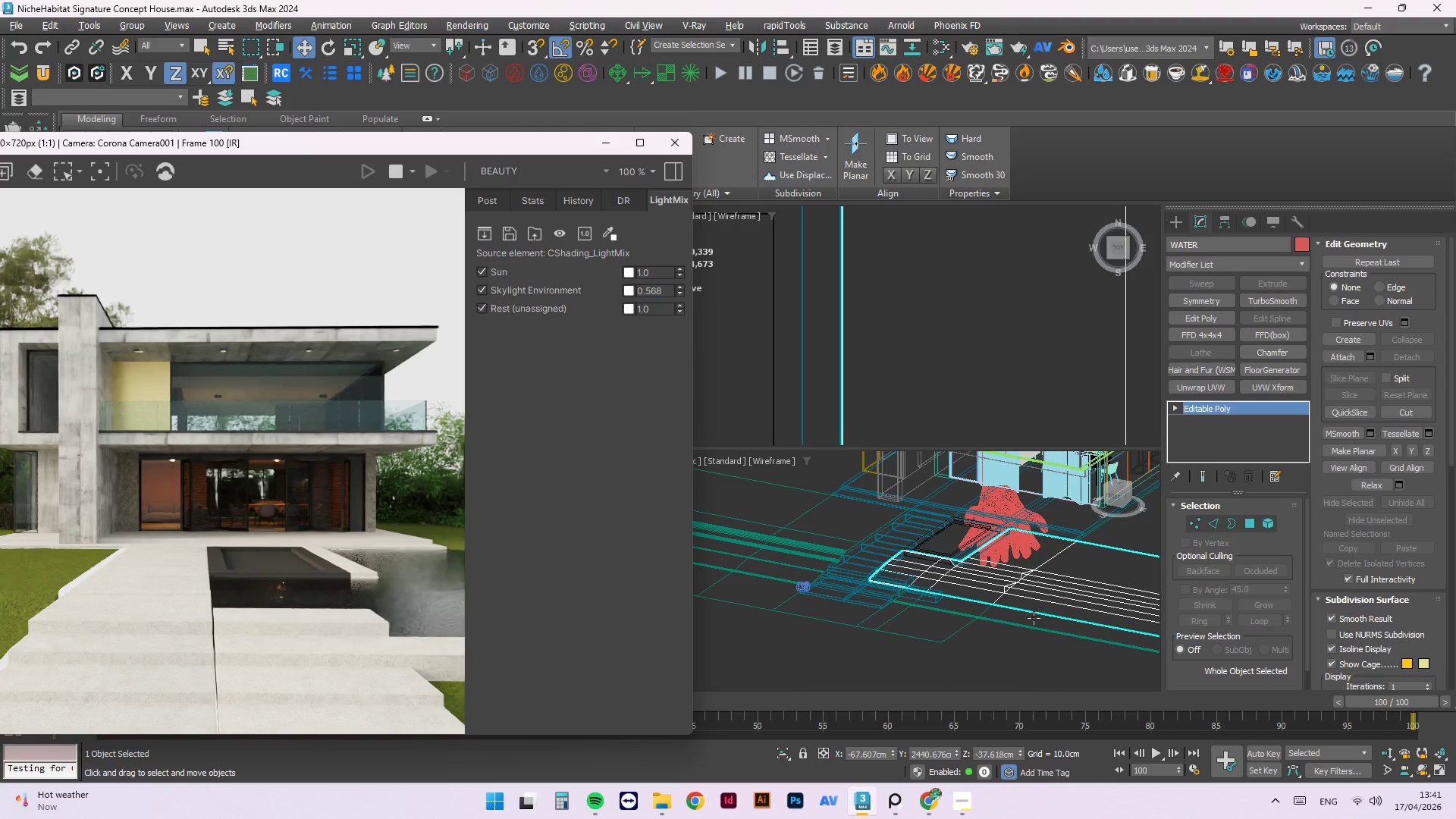 
scroll: coordinate [952, 538], scroll_direction: up, amount: 4.0
 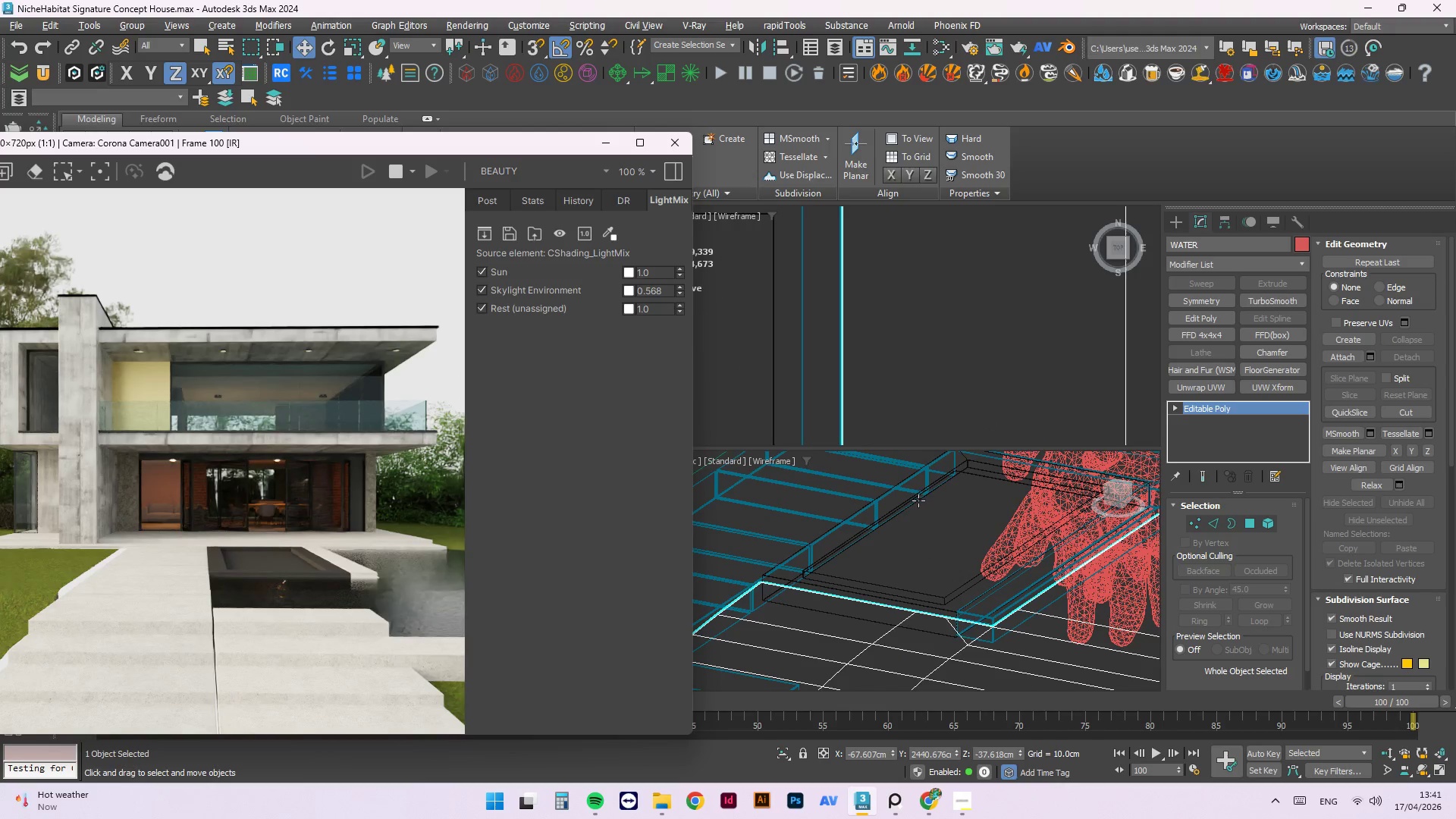 
left_click([916, 494])
 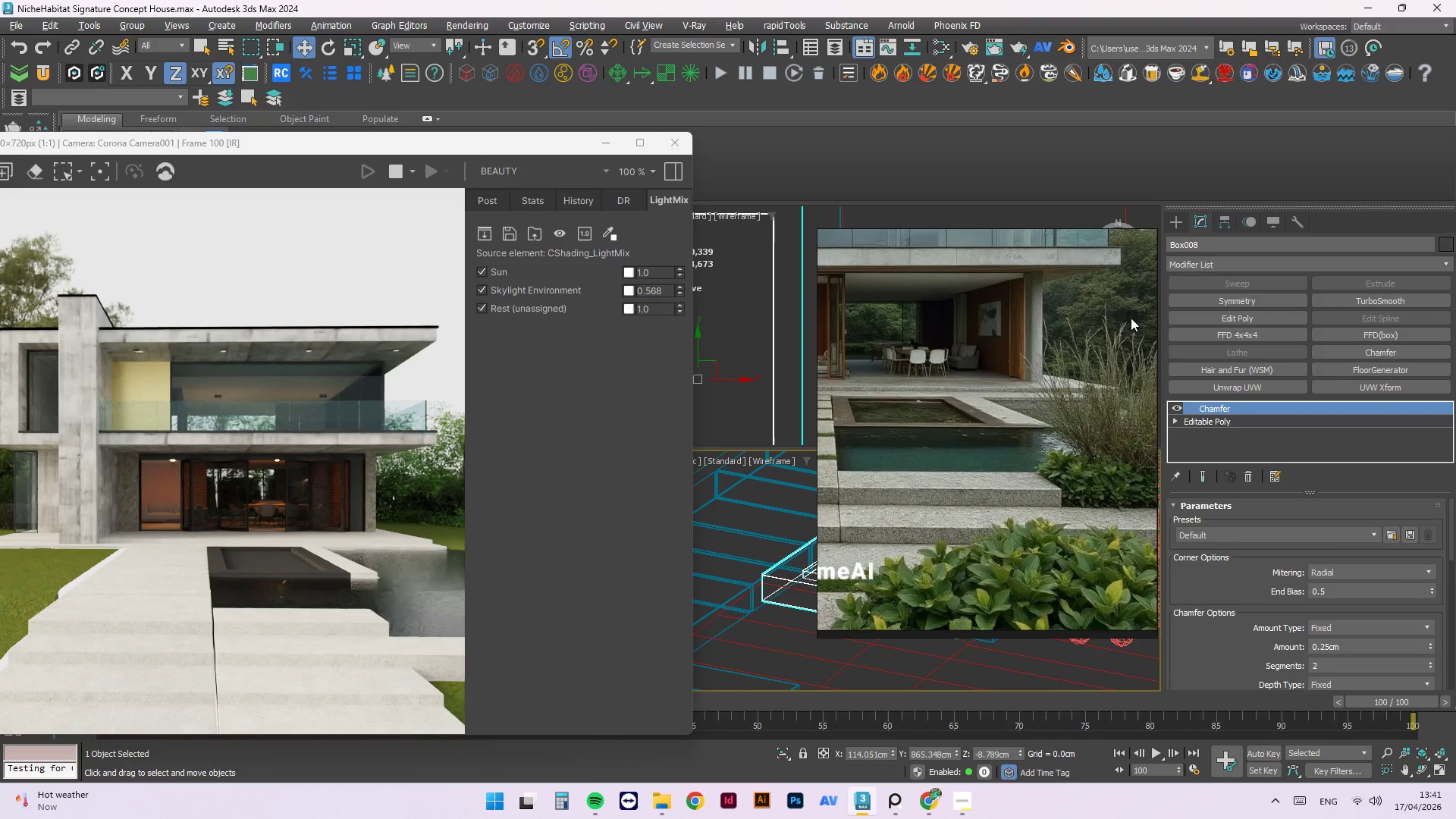 
wait(5.05)
 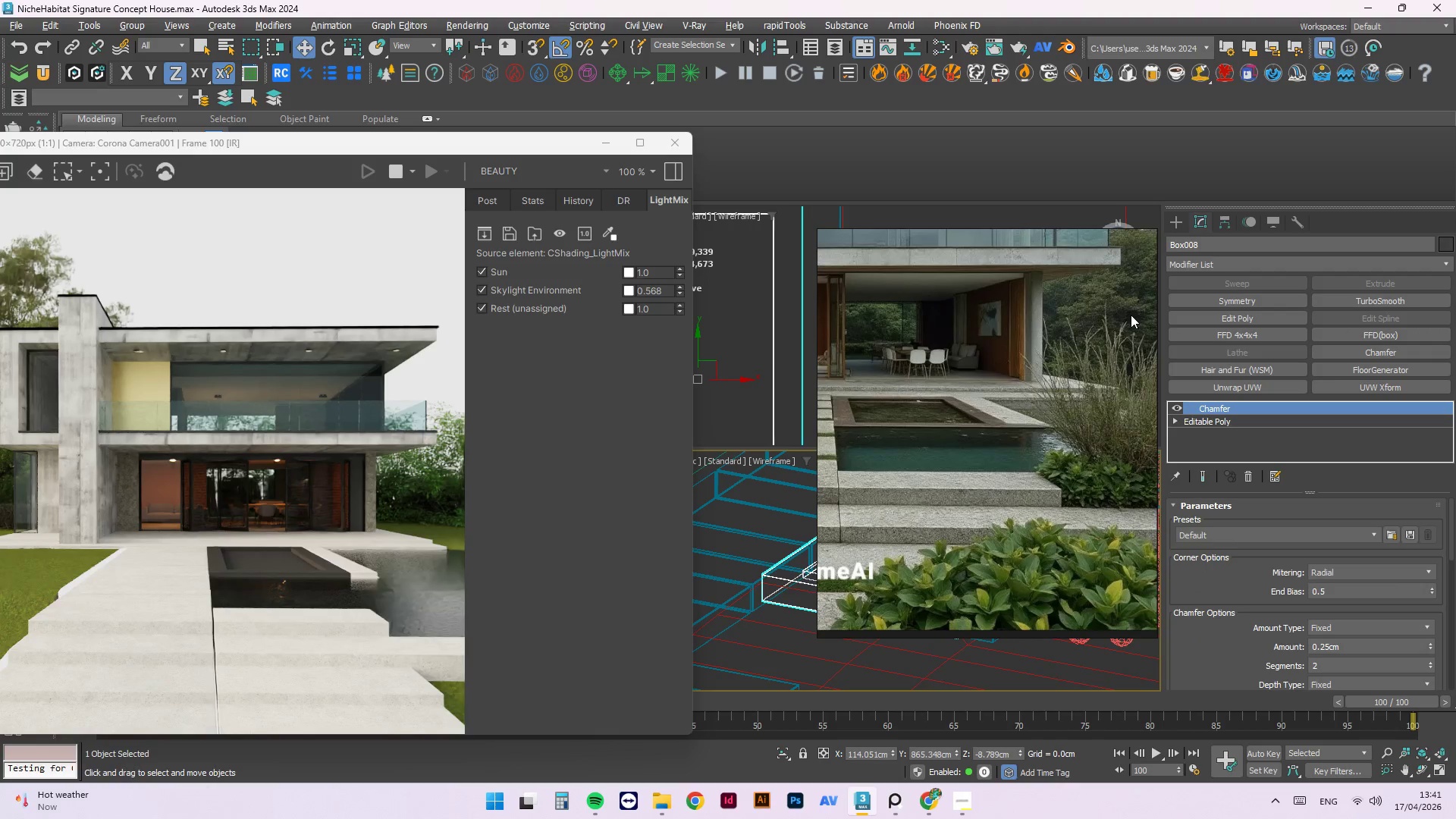 
left_click_drag(start_coordinate=[1058, 241], to_coordinate=[671, 253])
 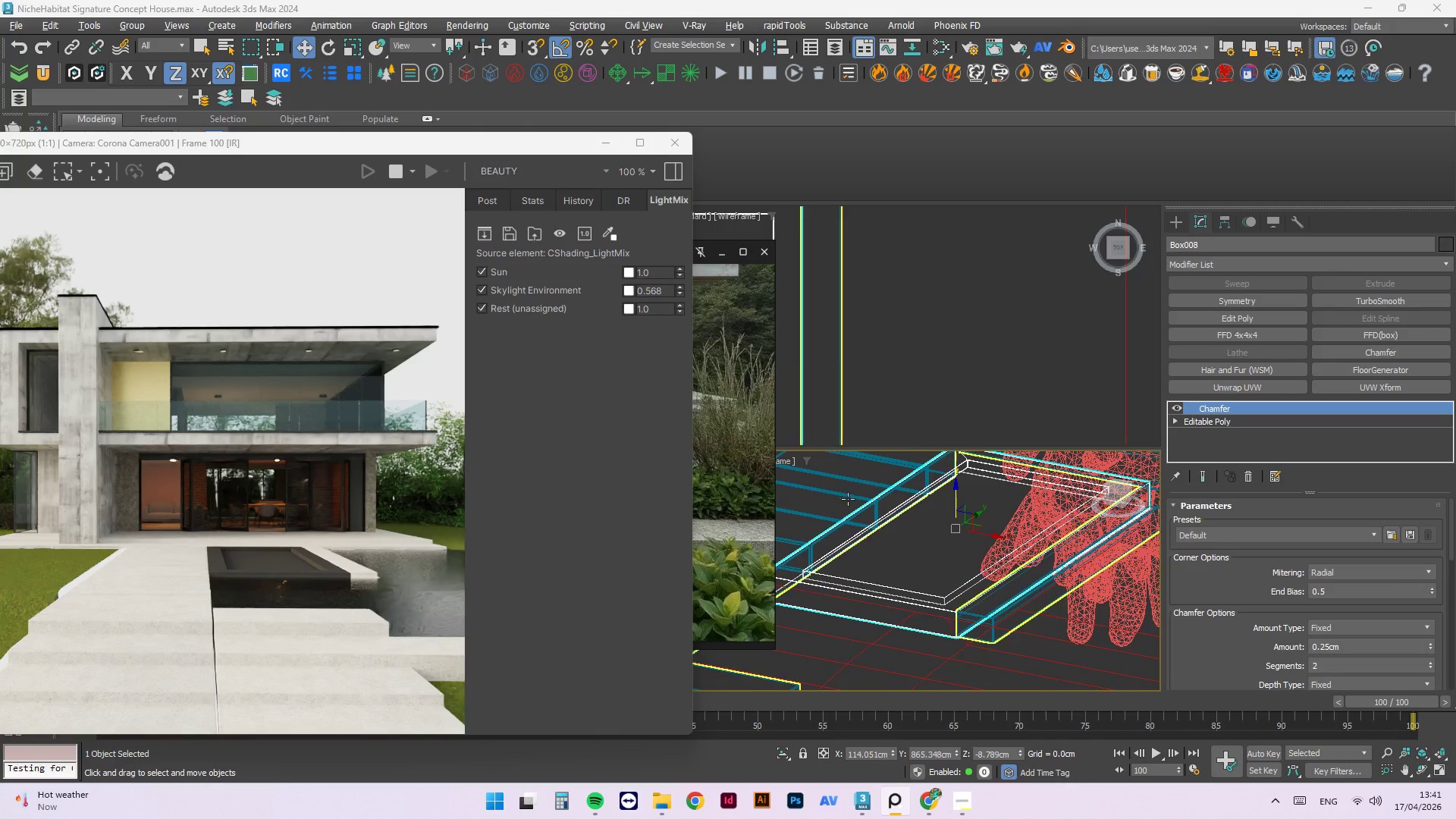 
scroll: coordinate [894, 540], scroll_direction: none, amount: 0.0
 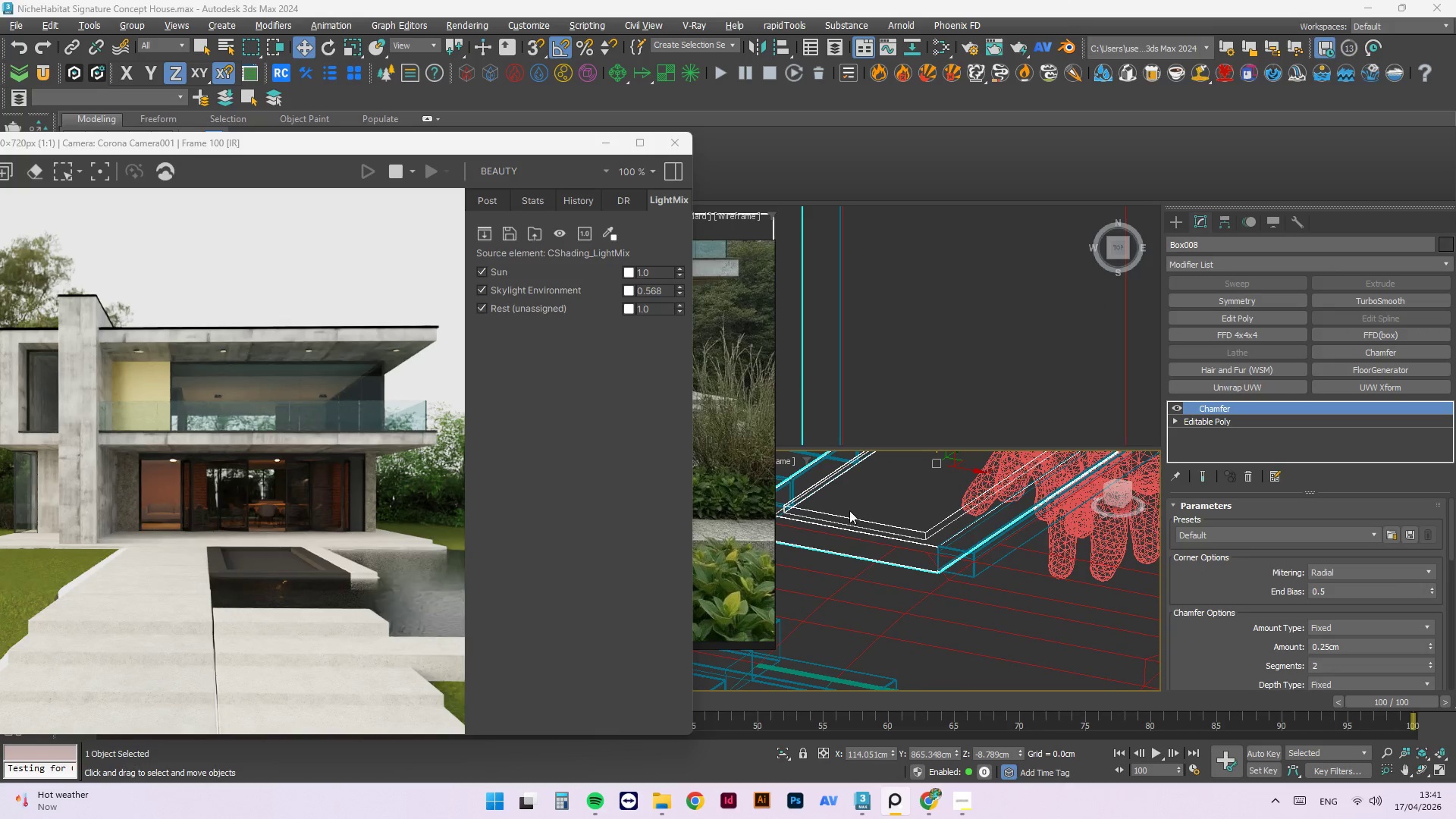 
left_click([871, 482])
 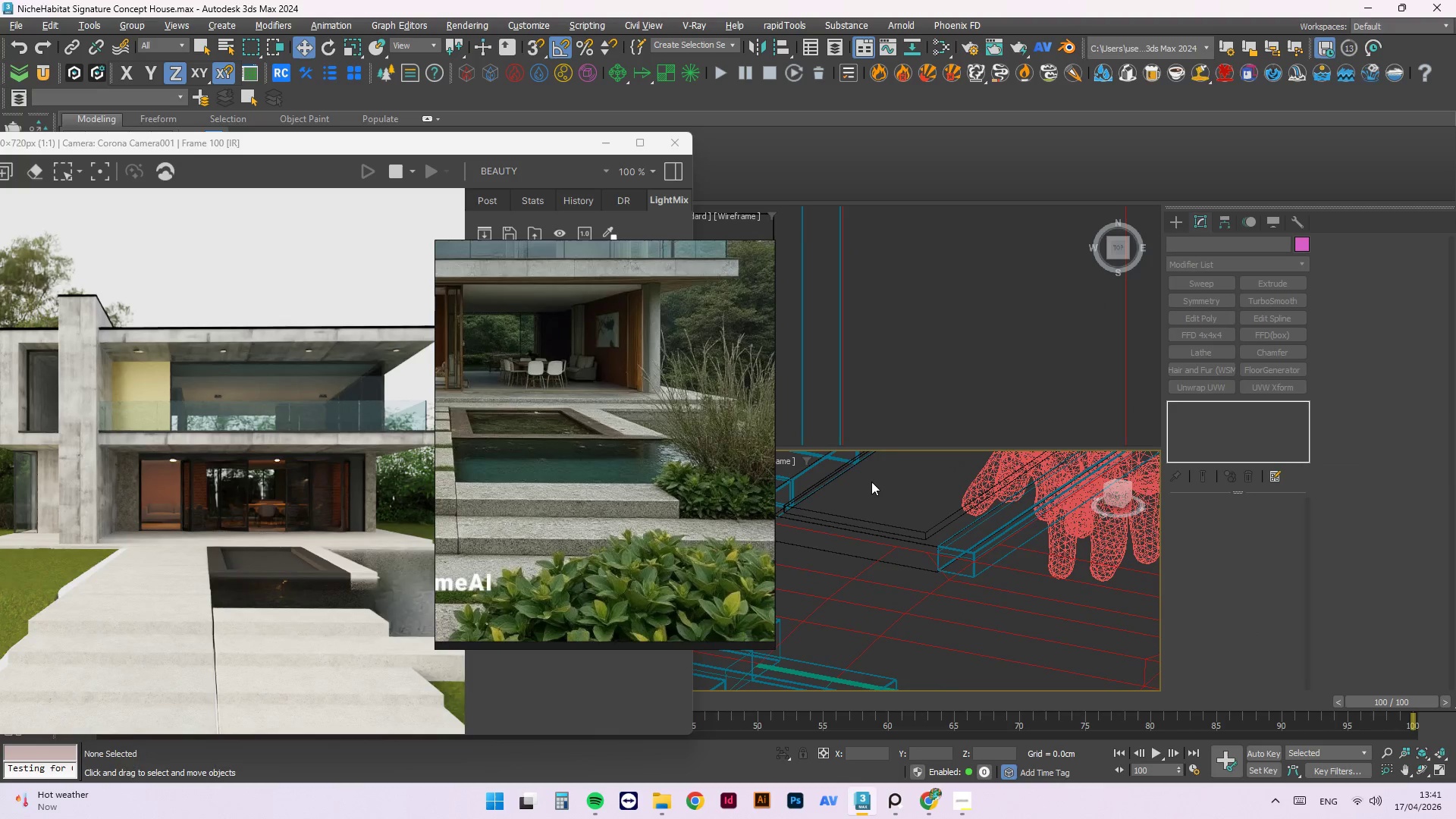 
right_click([871, 482])
 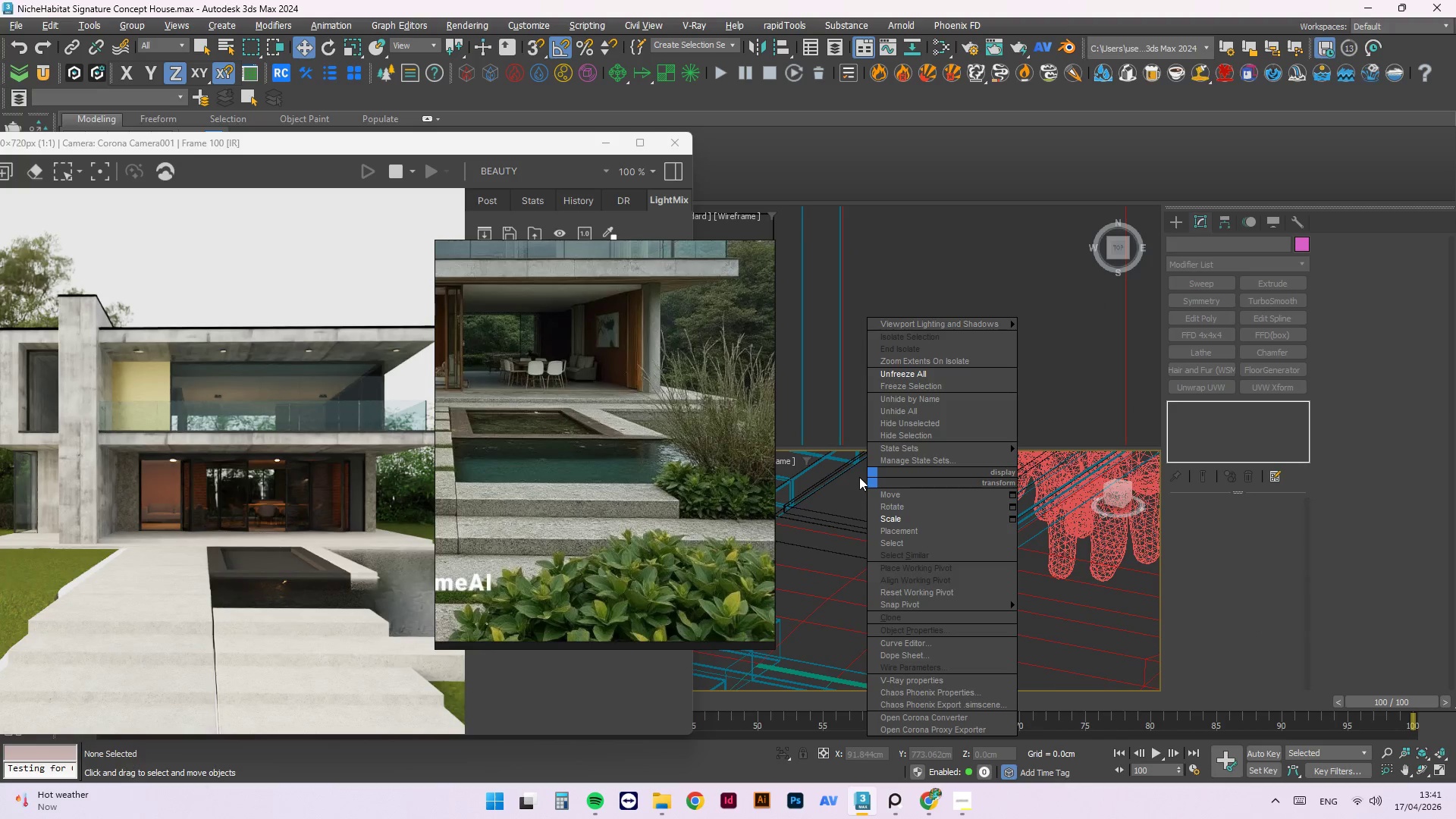 
left_click([853, 486])
 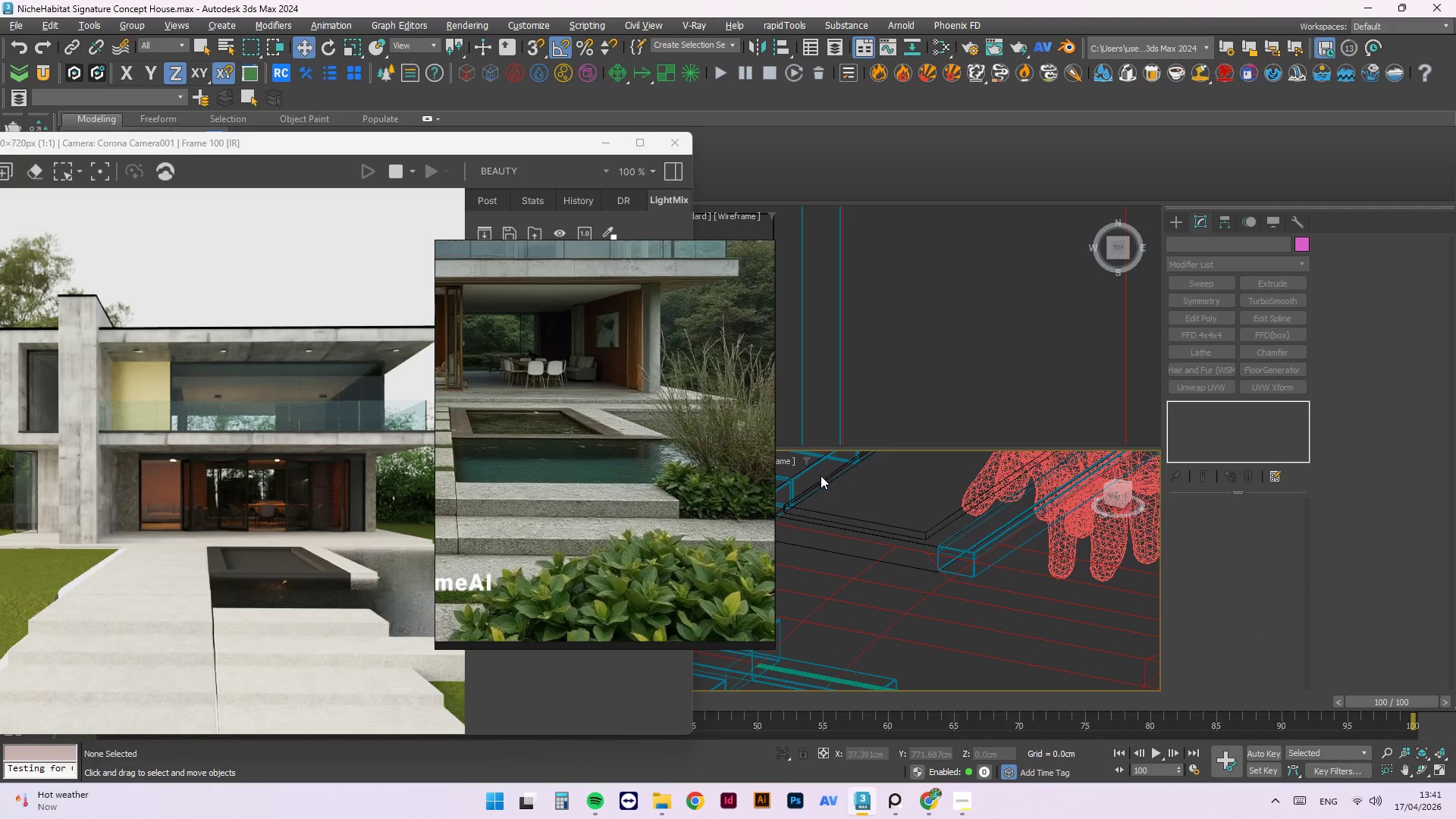 
left_click([821, 478])
 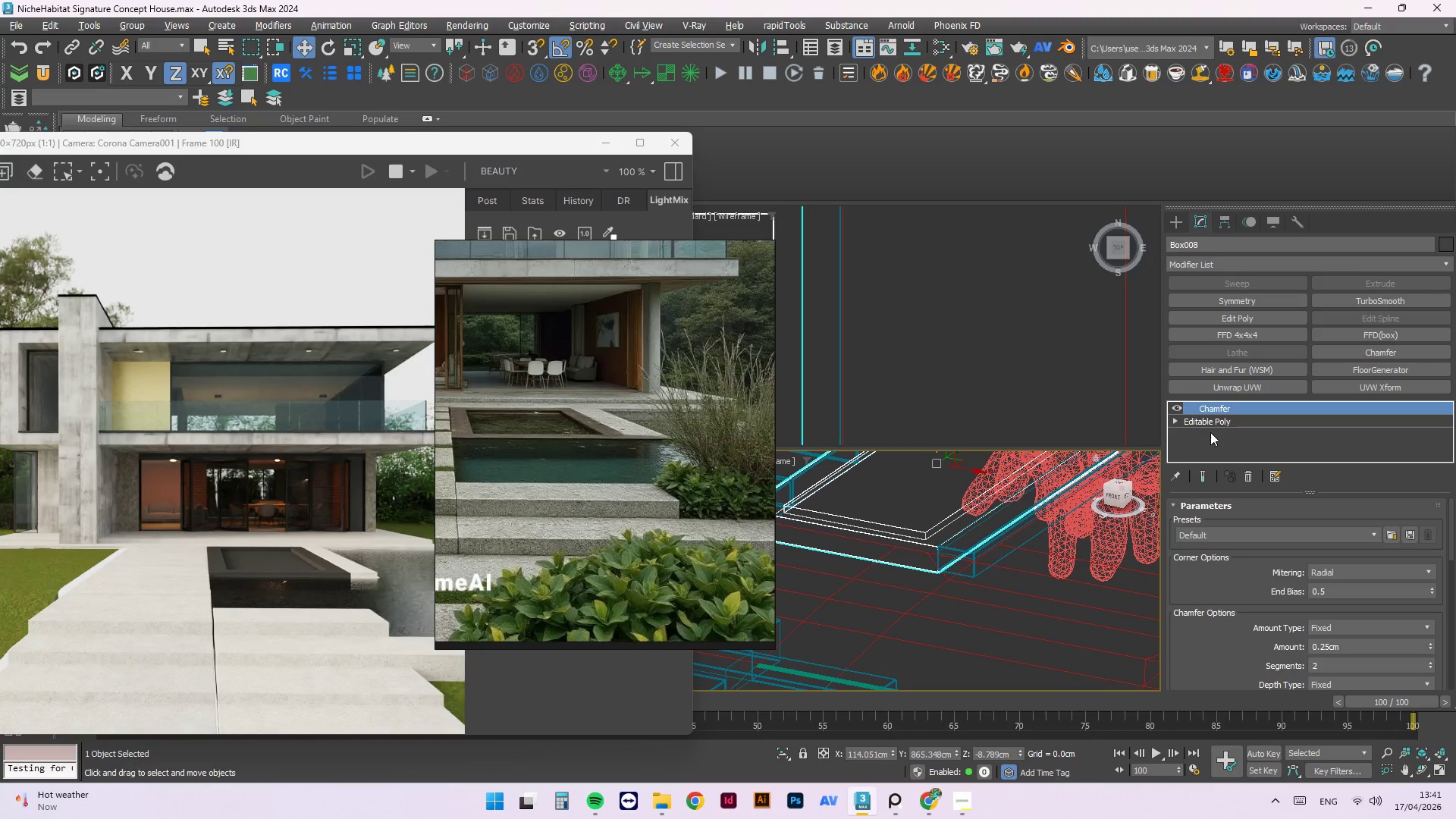 
left_click([1176, 423])
 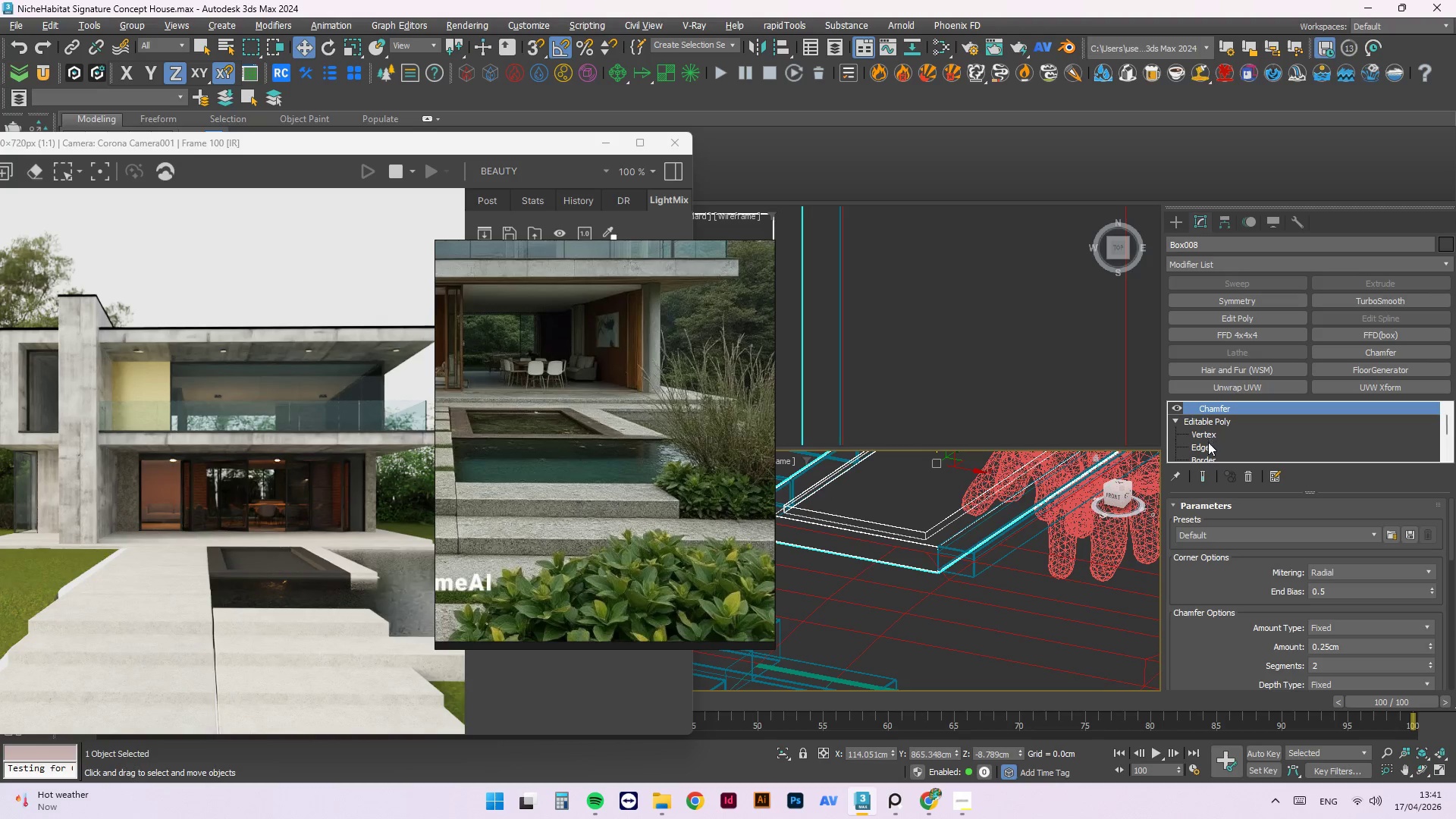 
scroll: coordinate [1218, 438], scroll_direction: down, amount: 1.0
 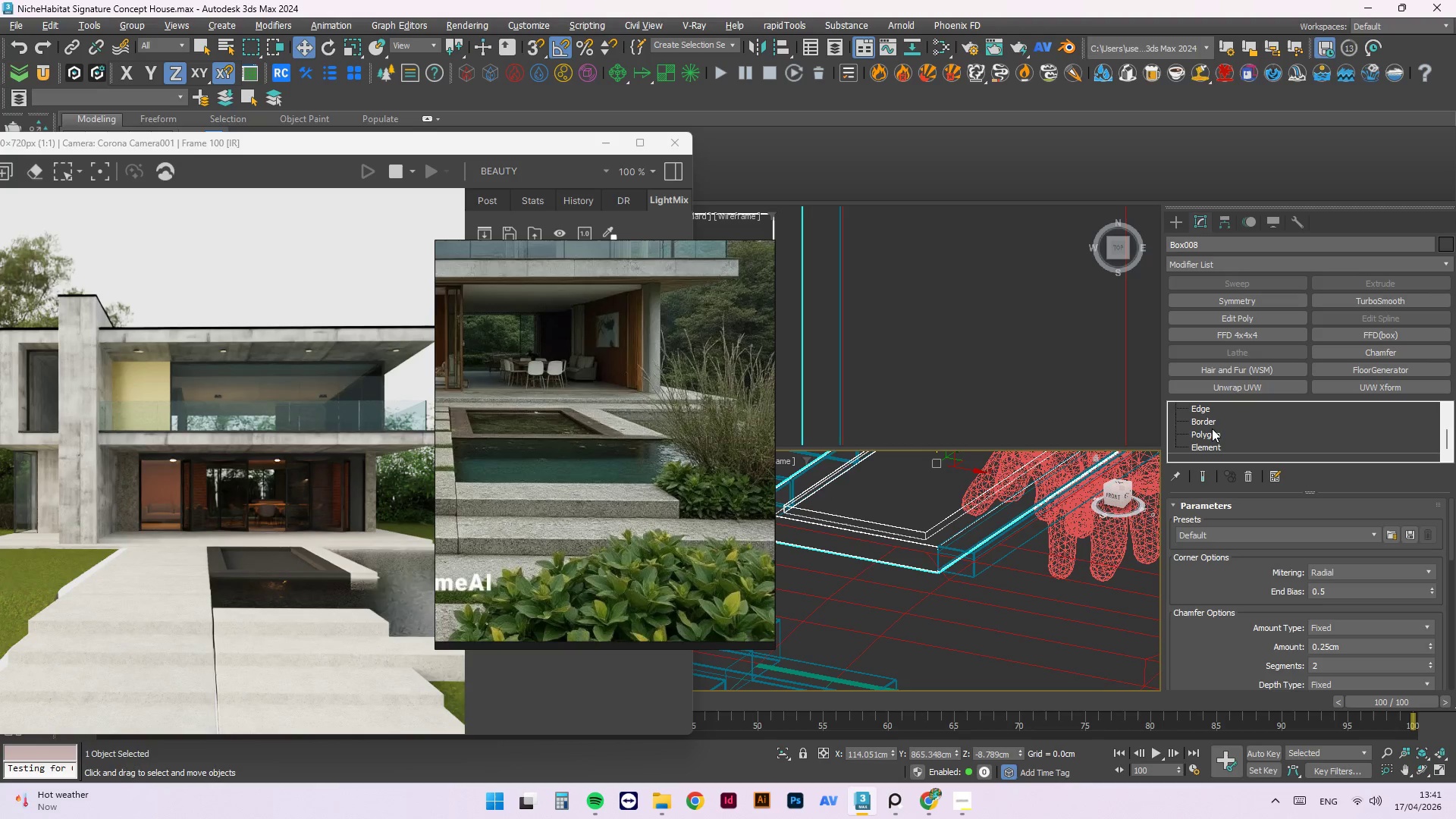 
left_click([1223, 438])
 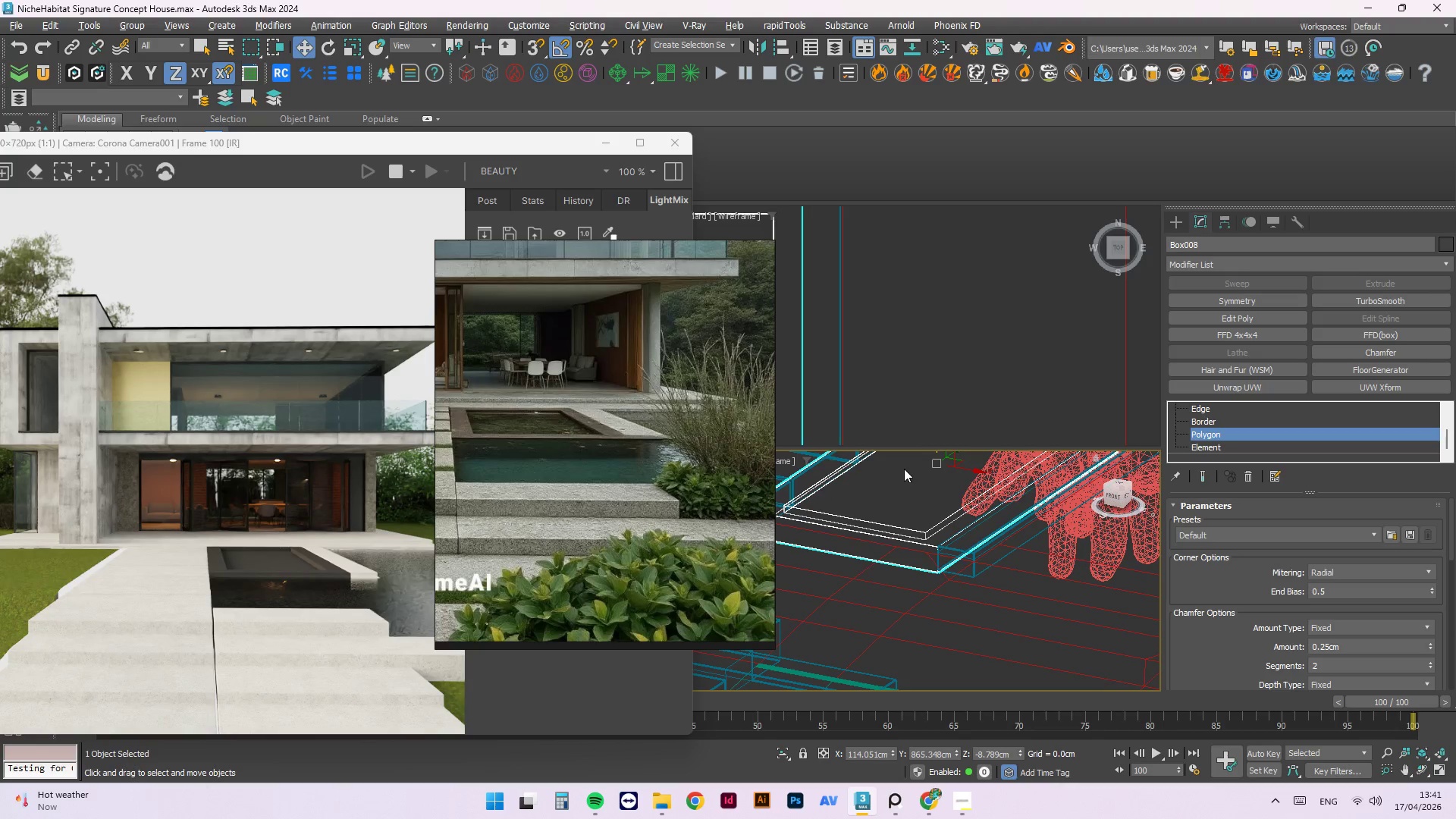 
left_click([904, 469])
 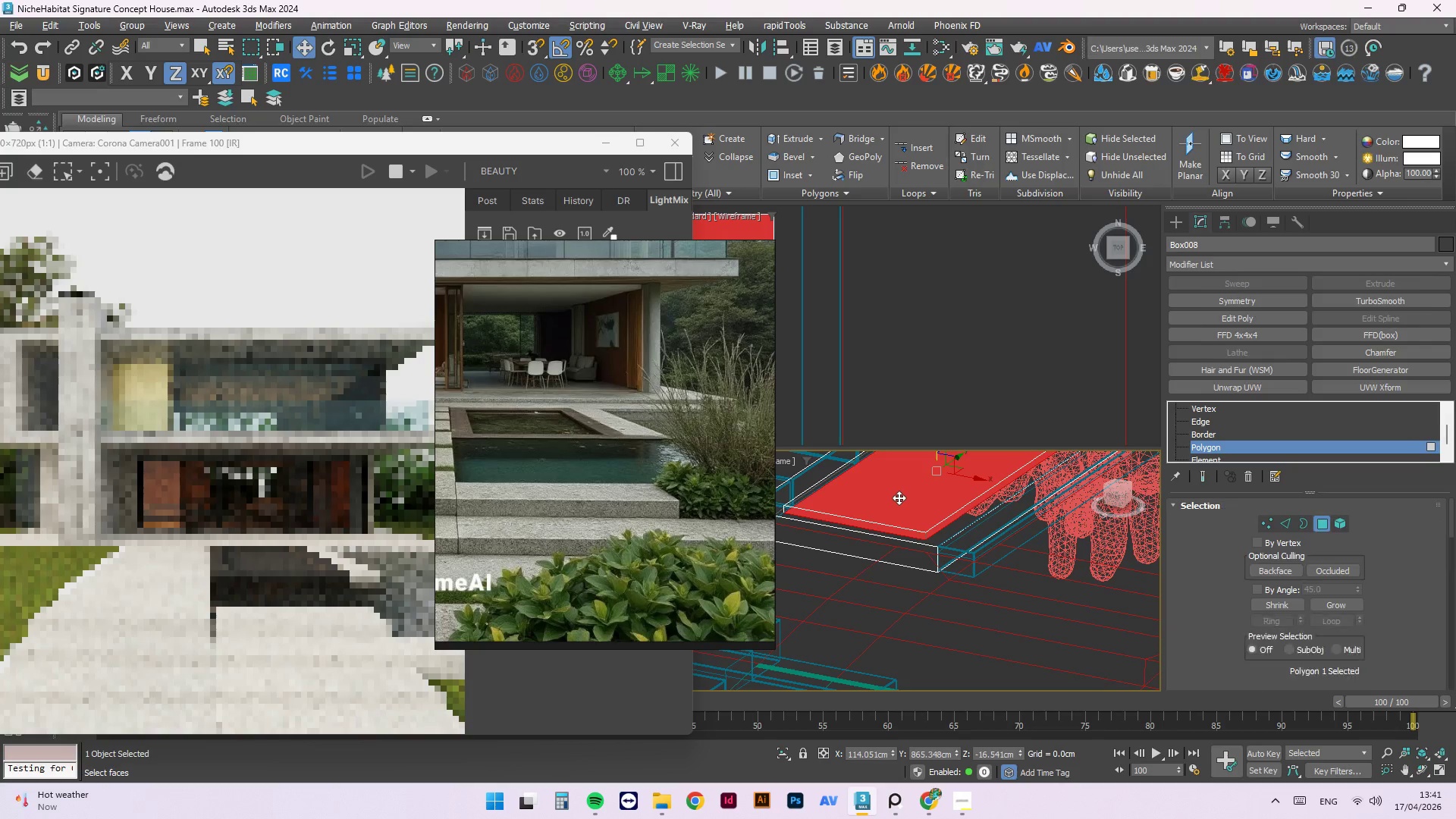 
scroll: coordinate [899, 497], scroll_direction: down, amount: 2.0
 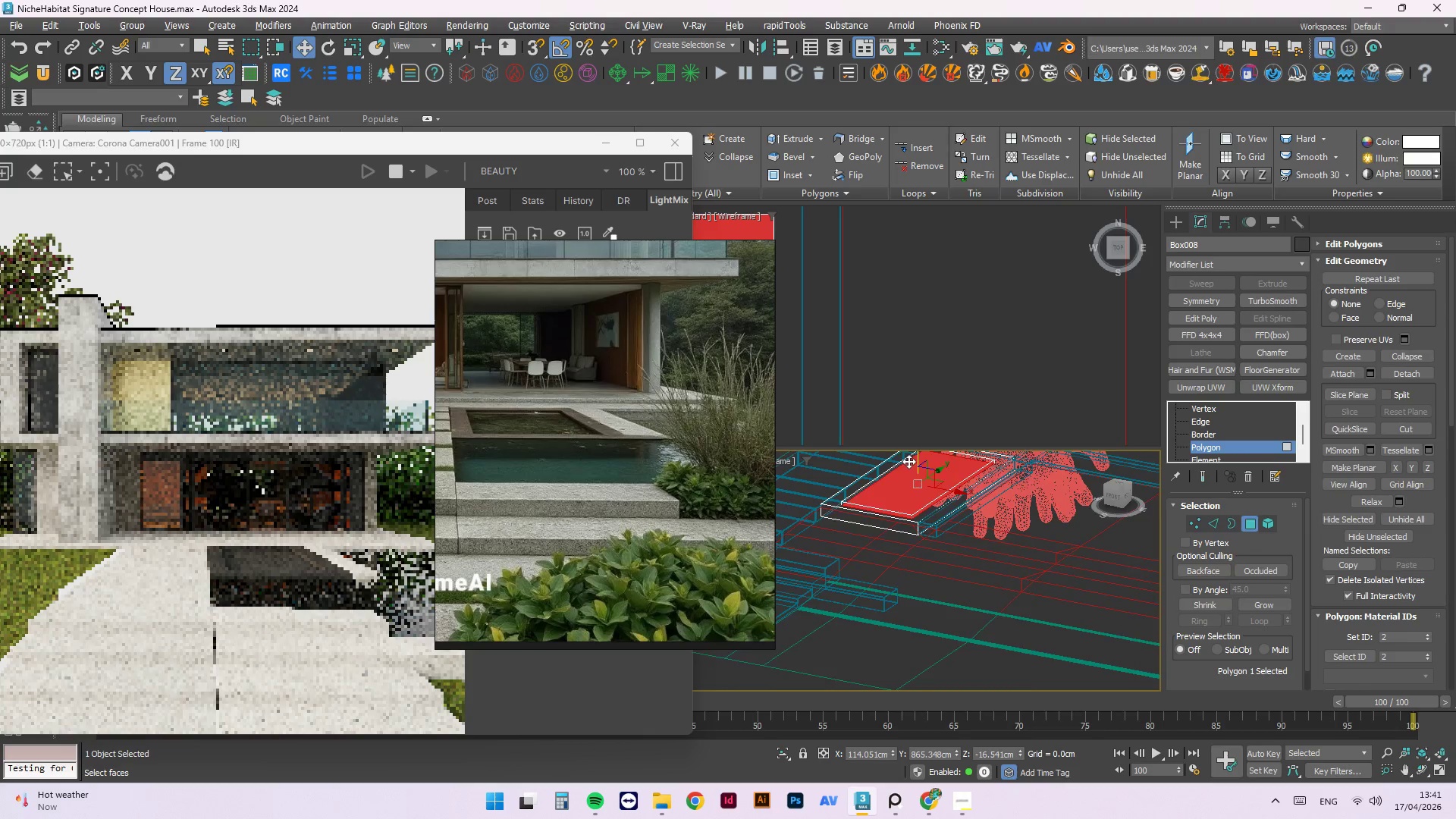 
scroll: coordinate [908, 461], scroll_direction: up, amount: 2.0
 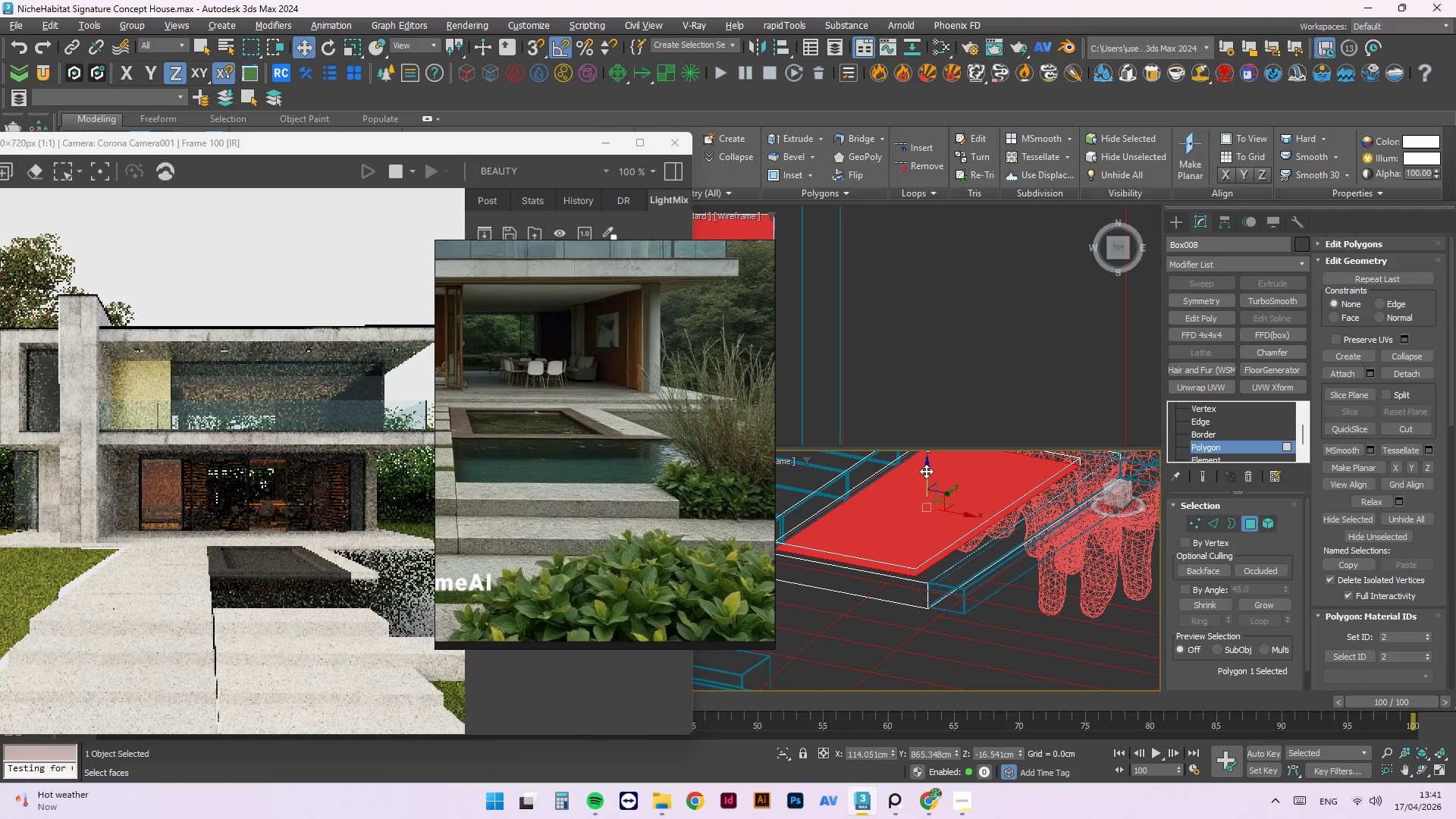 
left_click_drag(start_coordinate=[926, 471], to_coordinate=[1001, 610])
 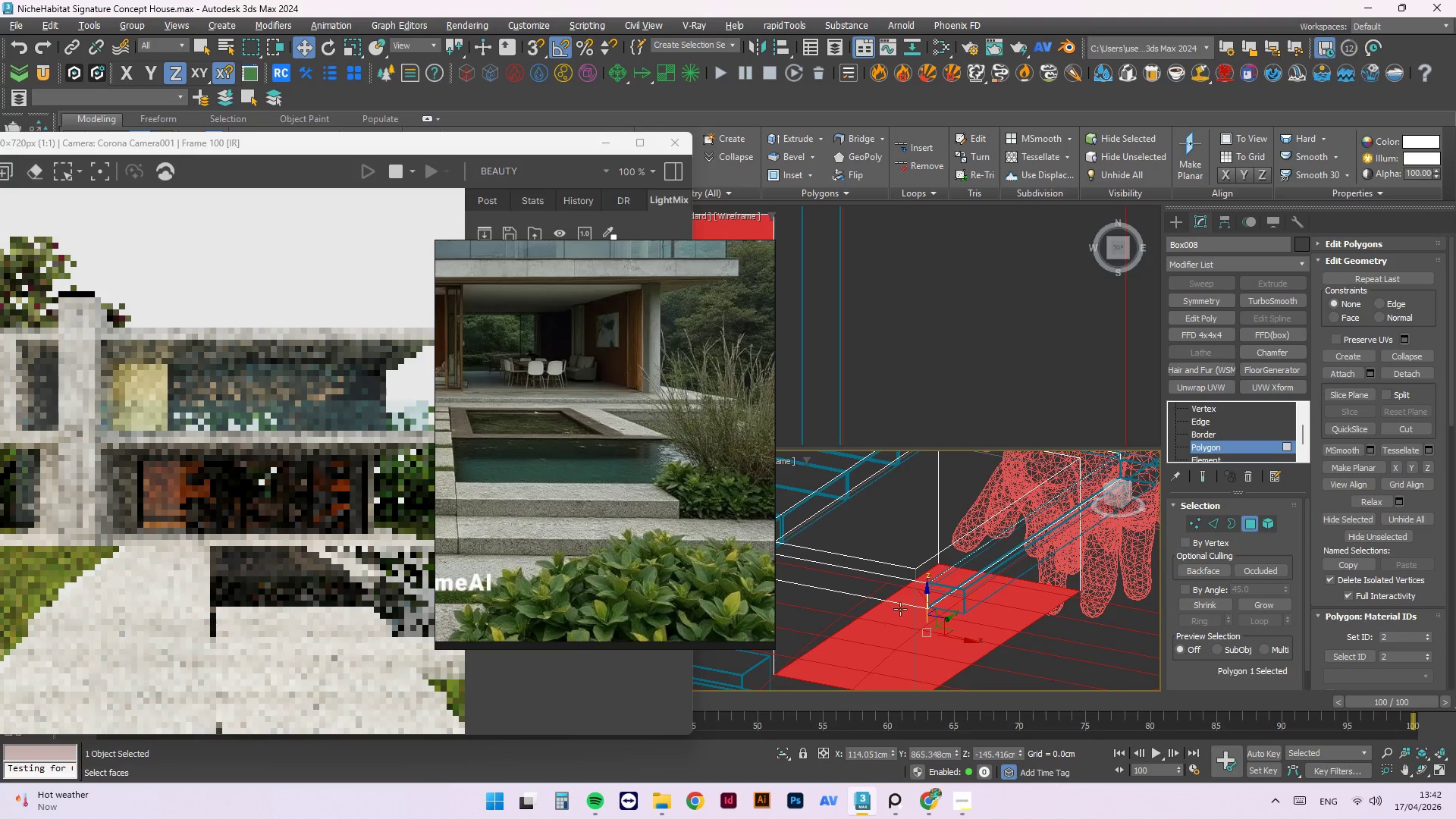 
scroll: coordinate [939, 571], scroll_direction: down, amount: 6.0
 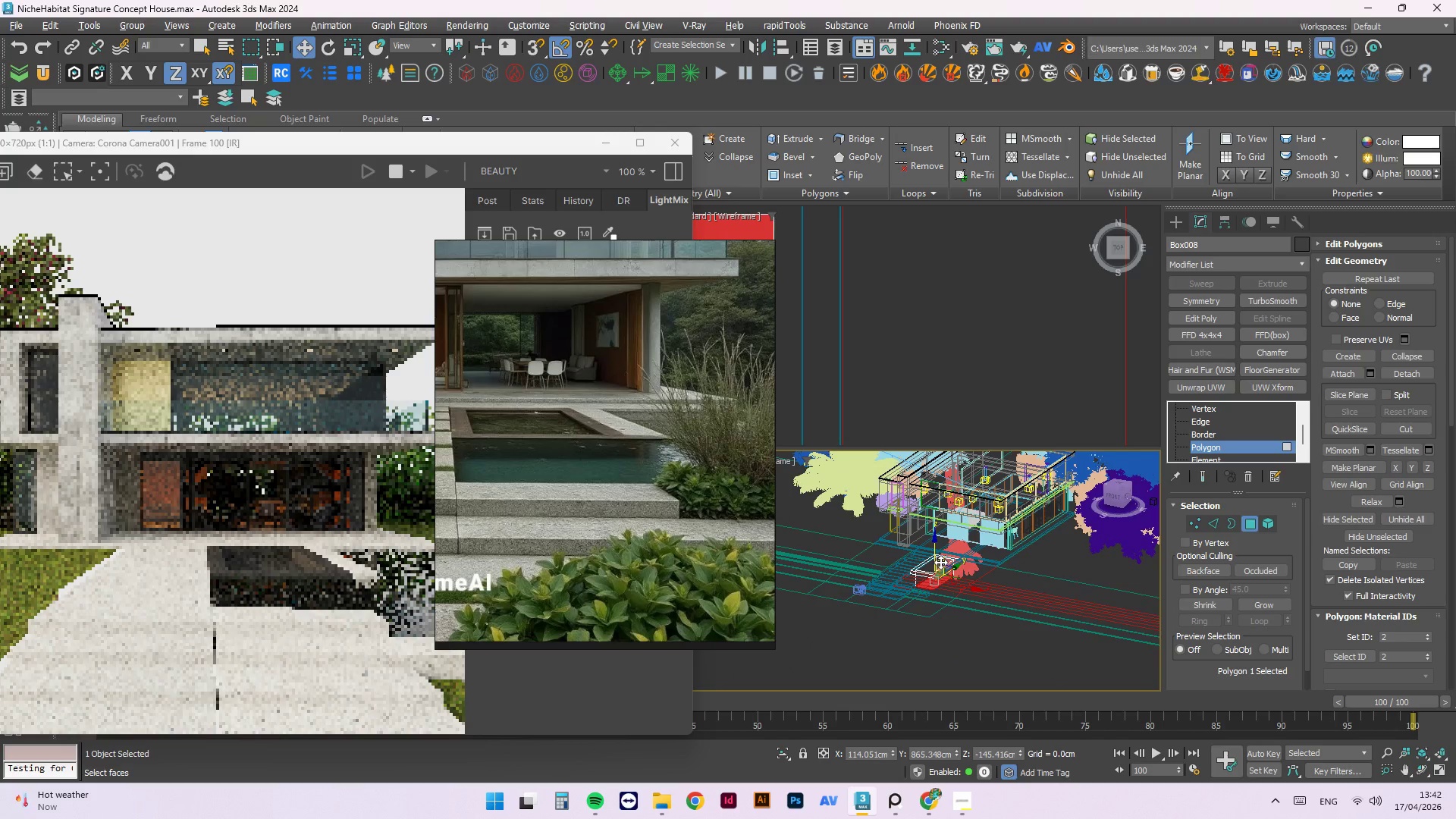 
key(F)
 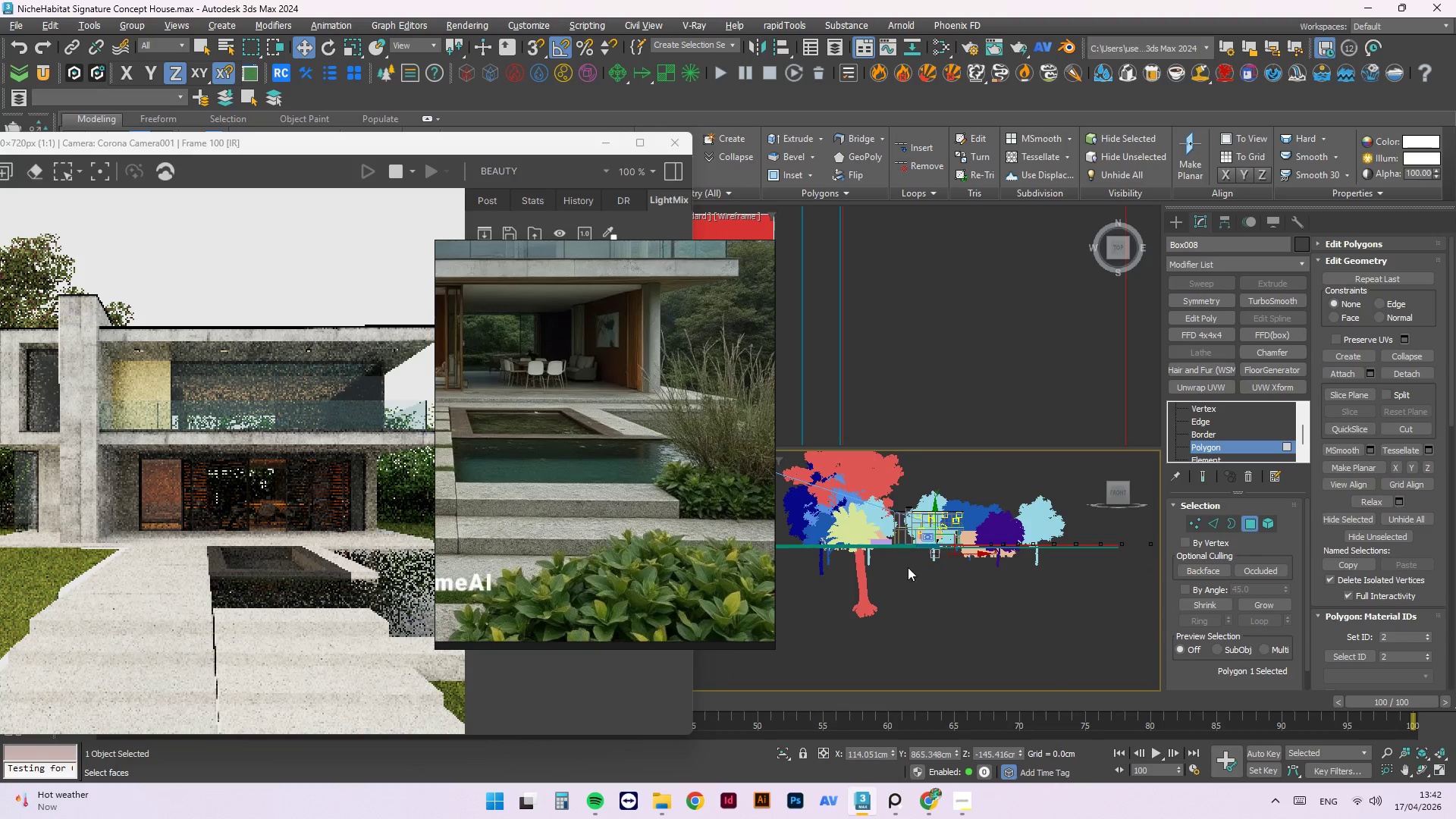 
scroll: coordinate [1004, 635], scroll_direction: up, amount: 7.0
 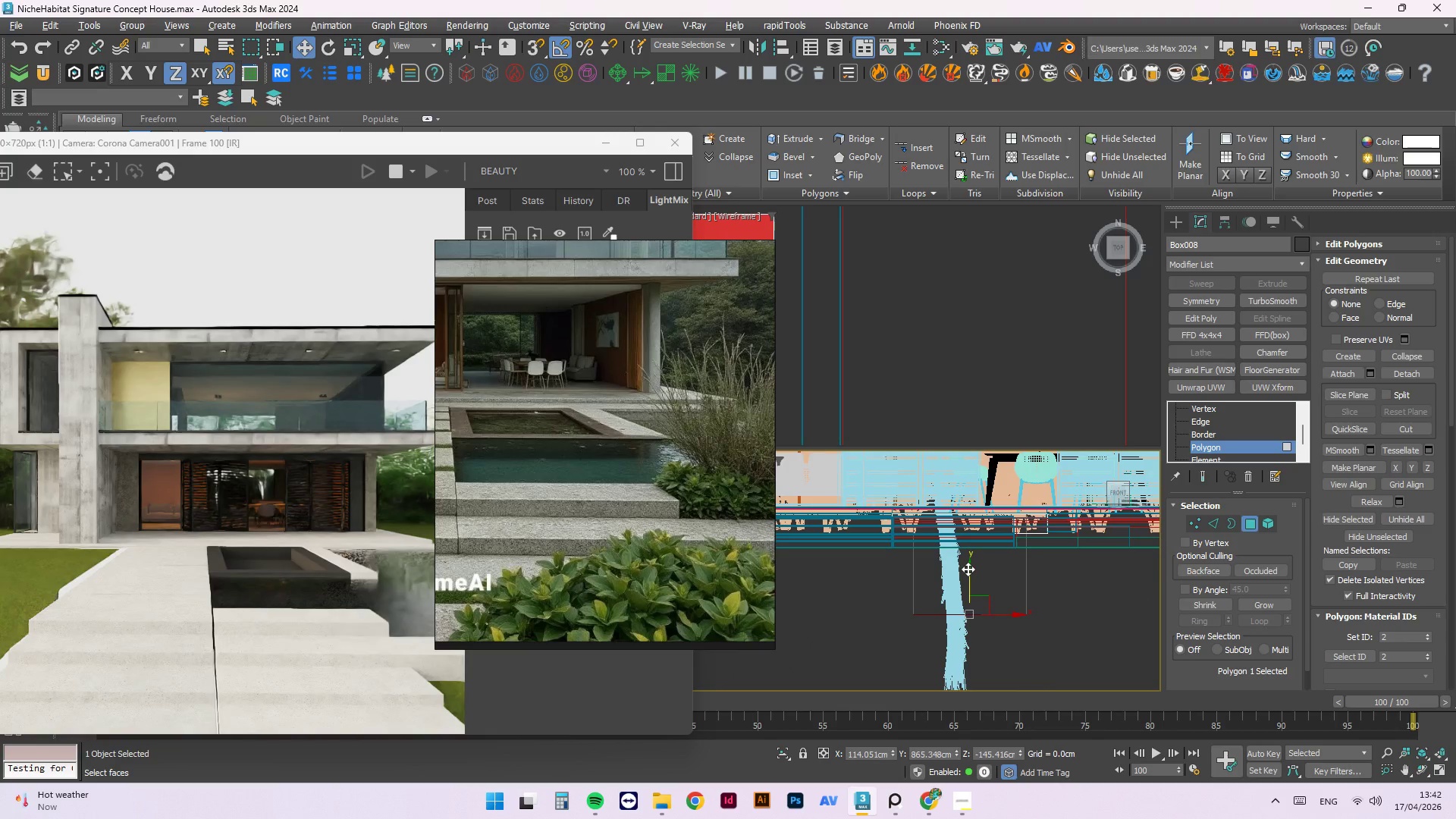 
left_click_drag(start_coordinate=[968, 569], to_coordinate=[922, 488])
 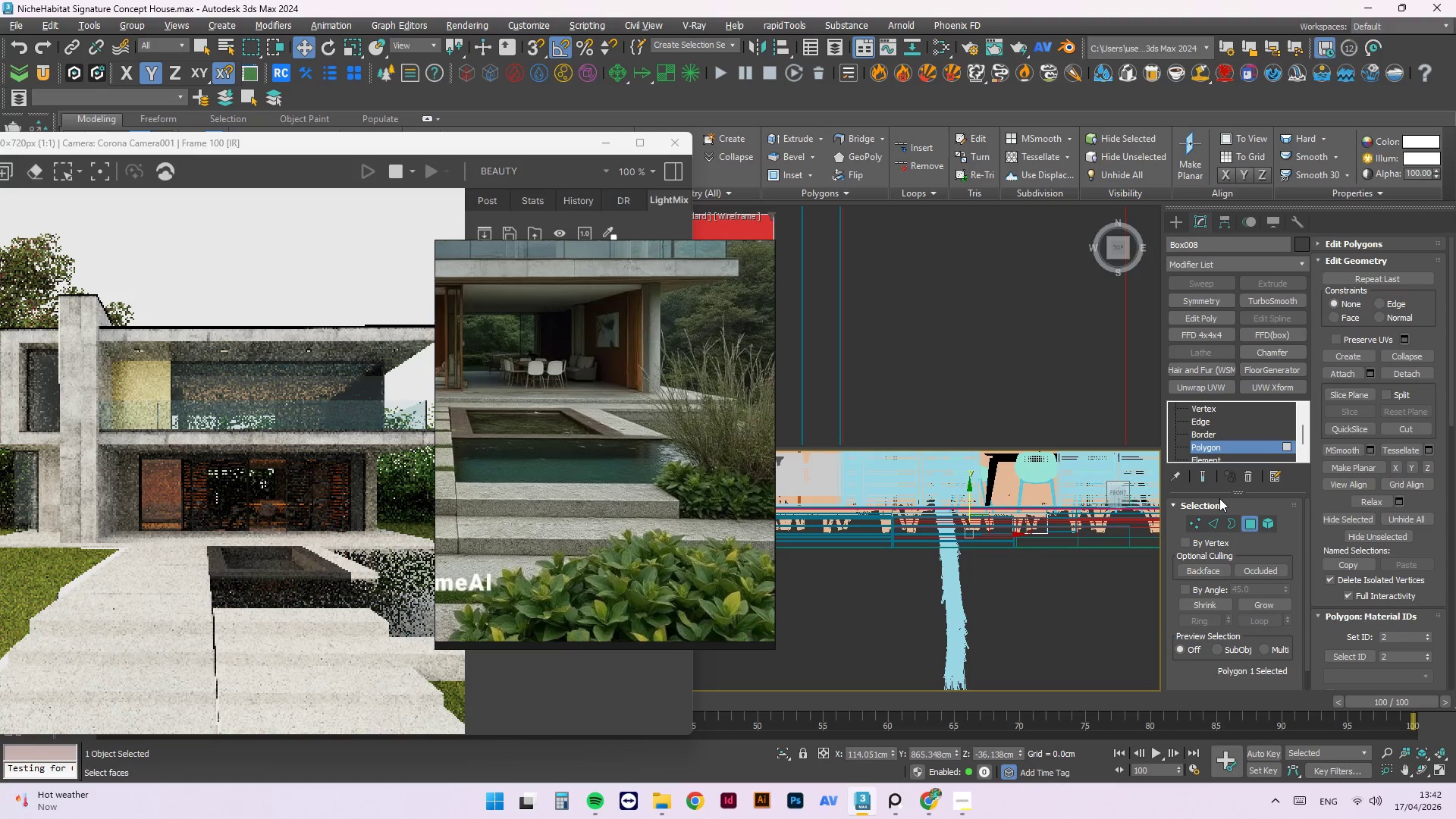 
scroll: coordinate [1231, 430], scroll_direction: up, amount: 6.0
 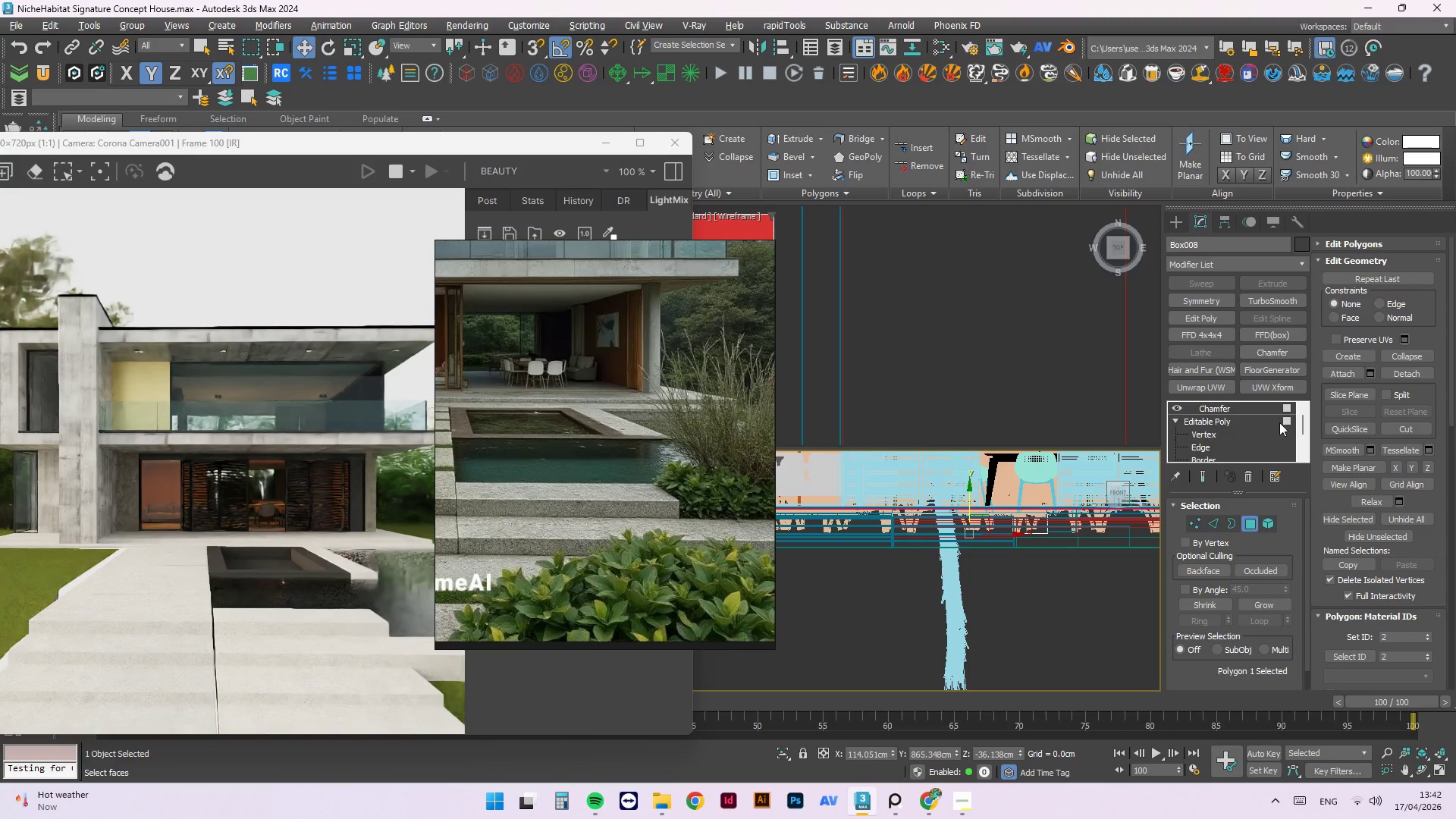 
left_click([1289, 422])
 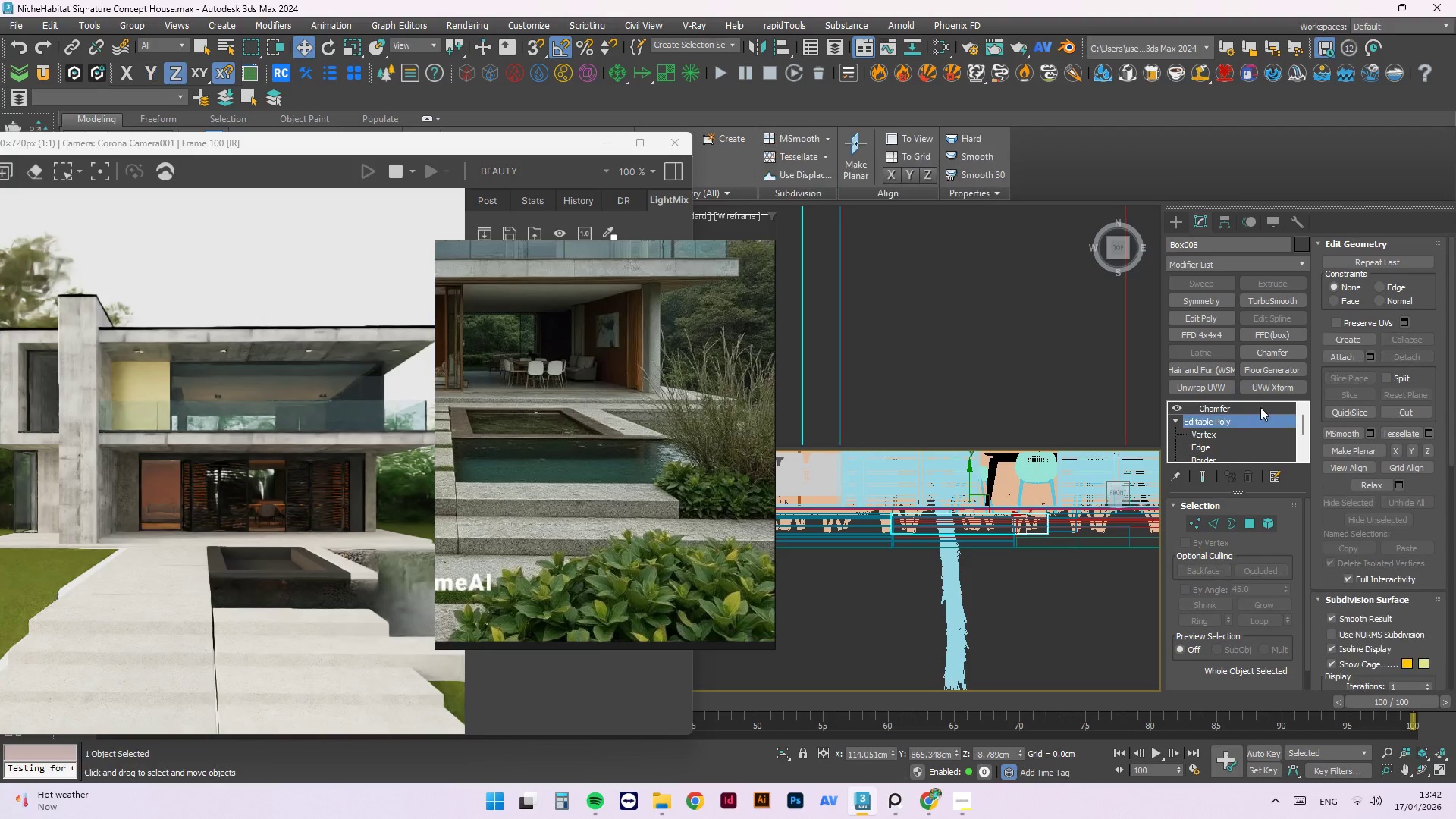 
left_click([1254, 404])
 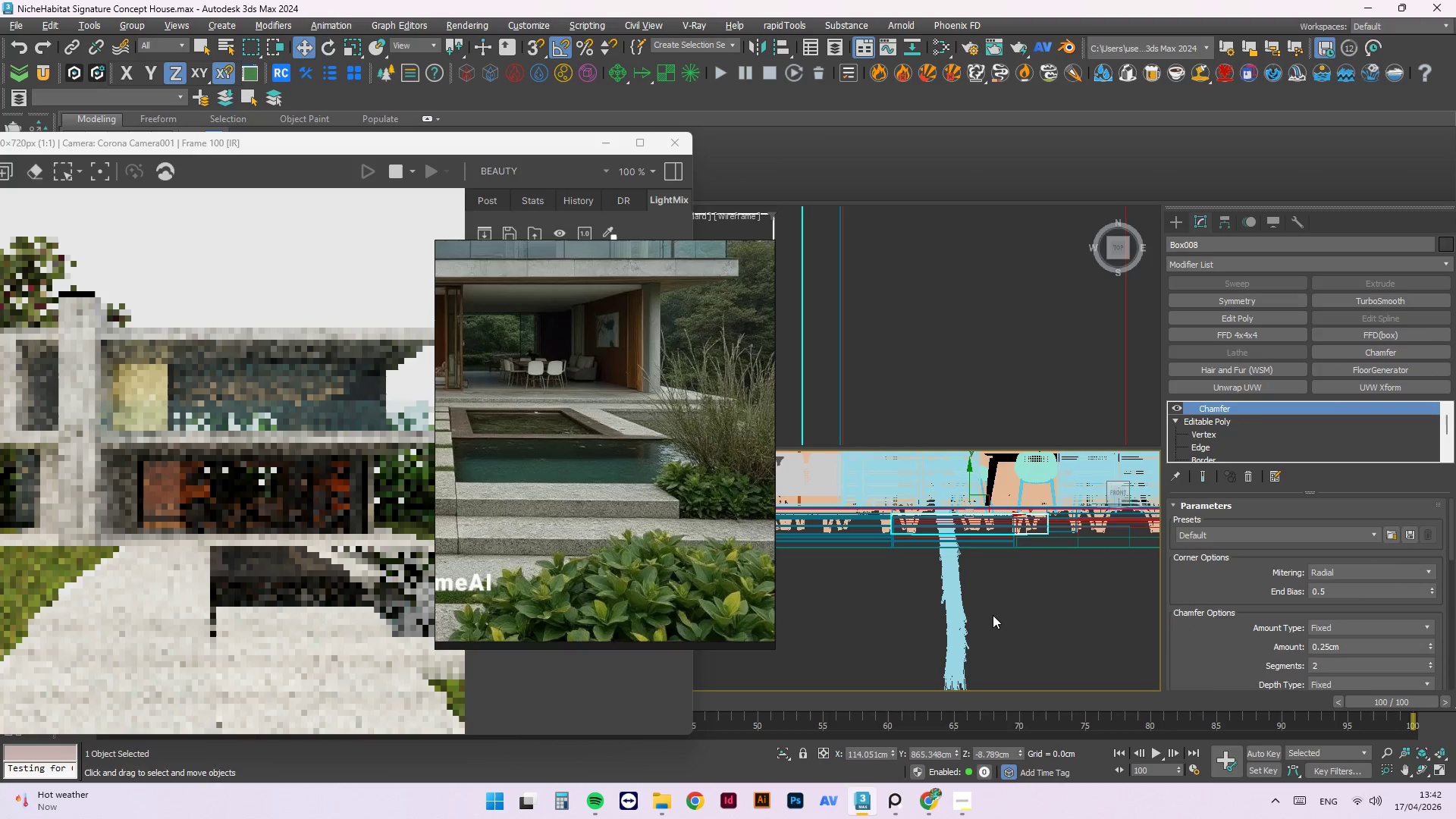 
left_click([993, 615])
 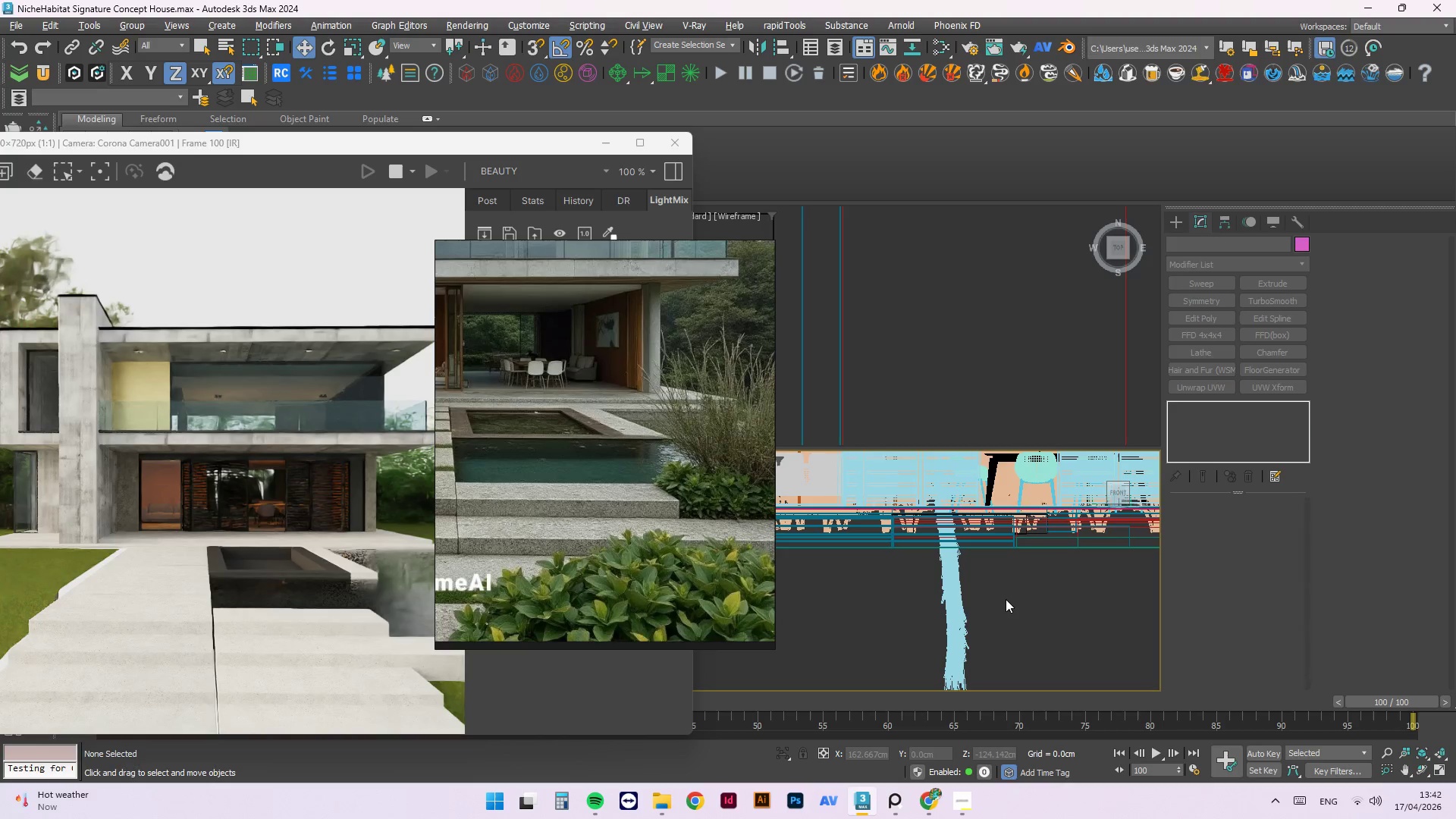 
wait(5.77)
 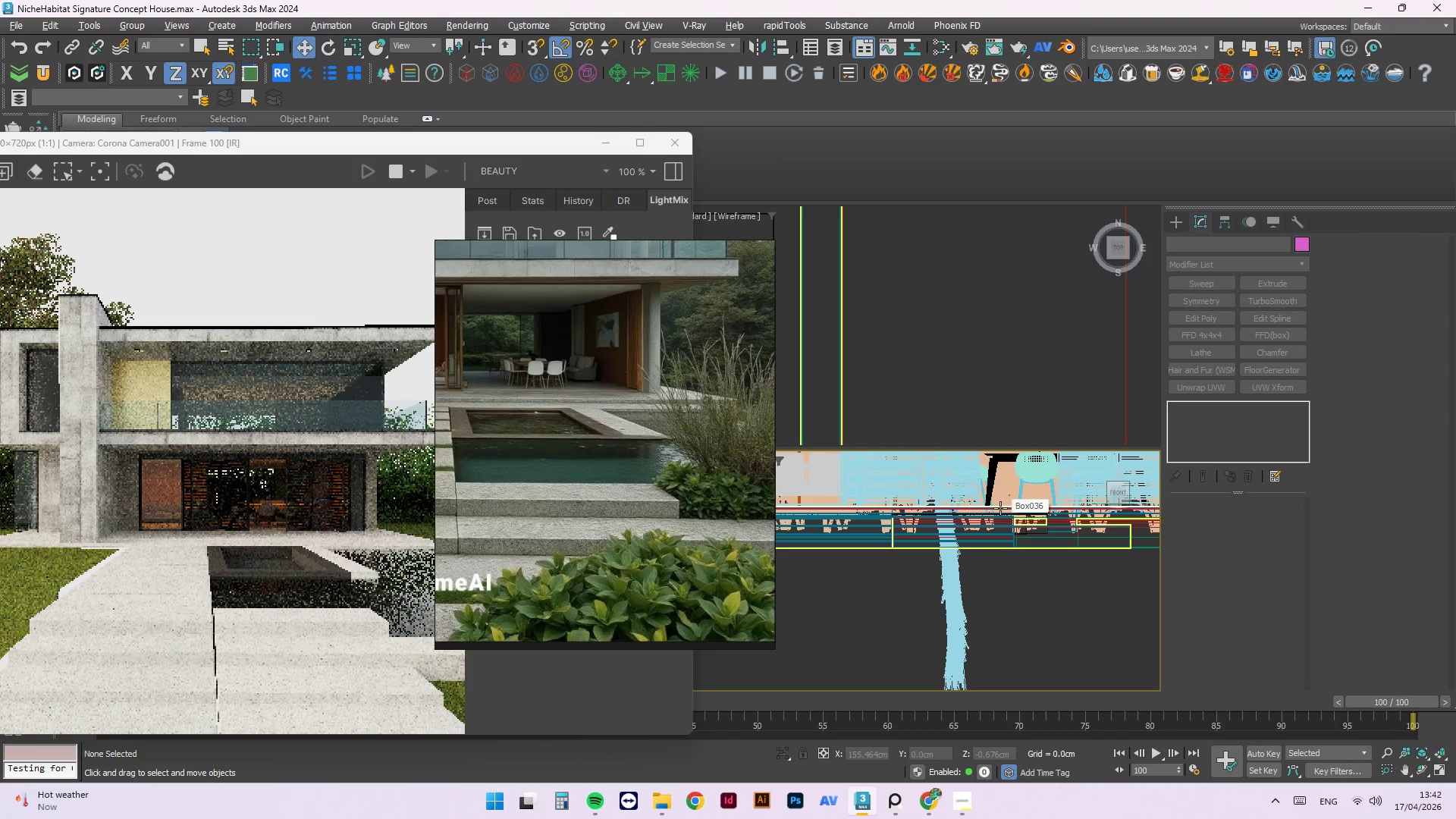 
left_click([1006, 598])
 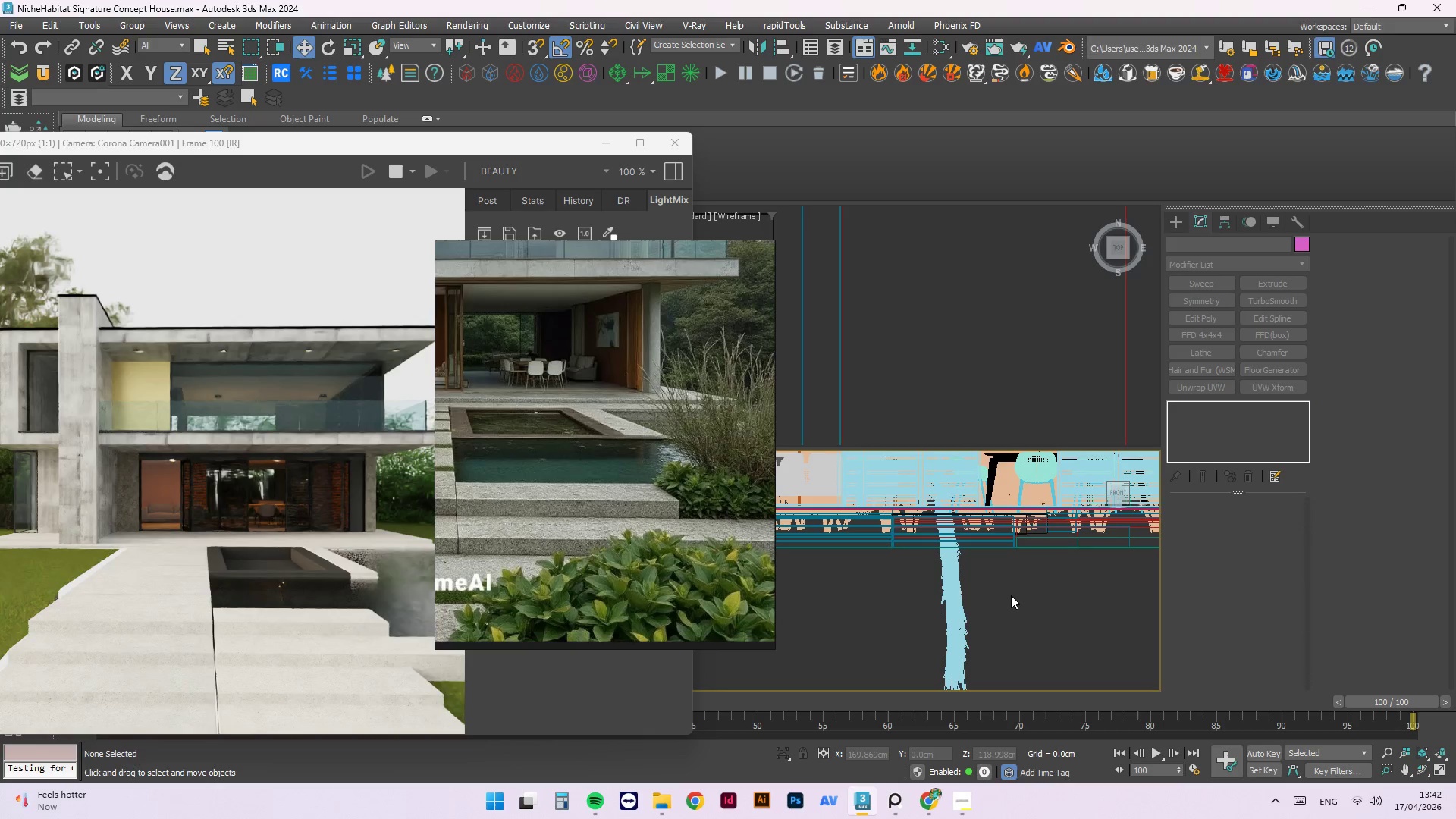 
wait(5.84)
 